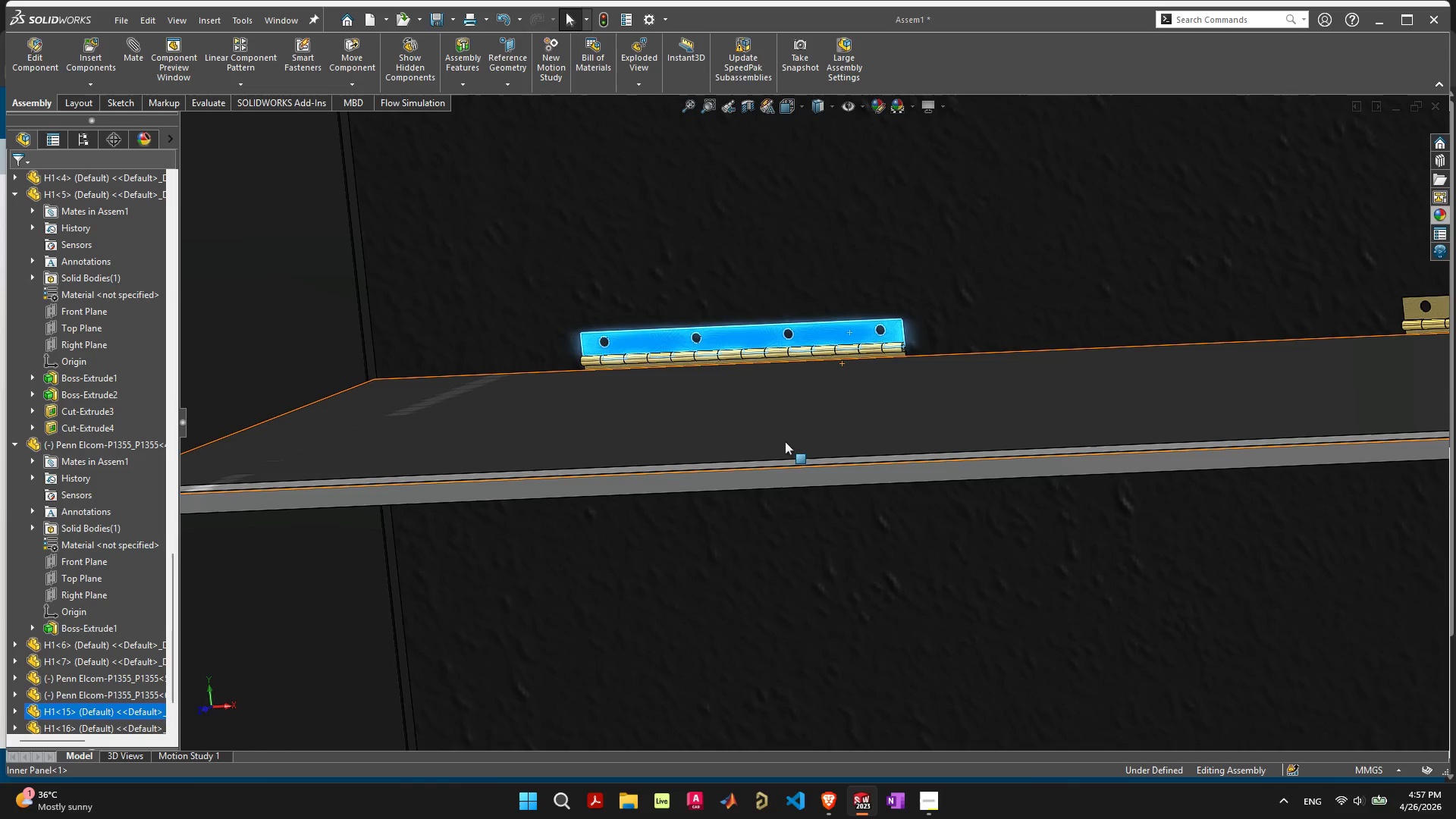 
left_click([940, 297])
 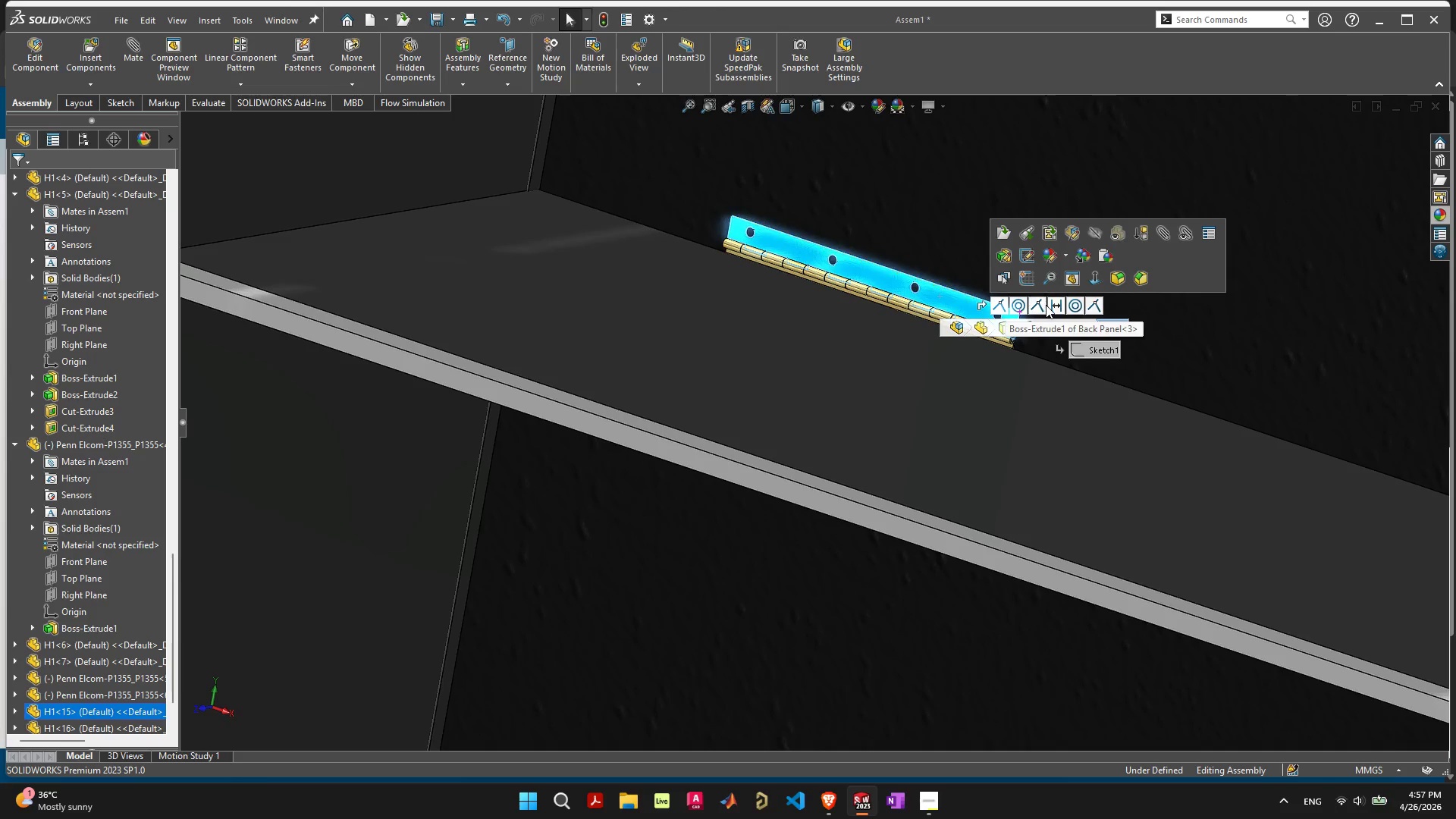 
wait(14.24)
 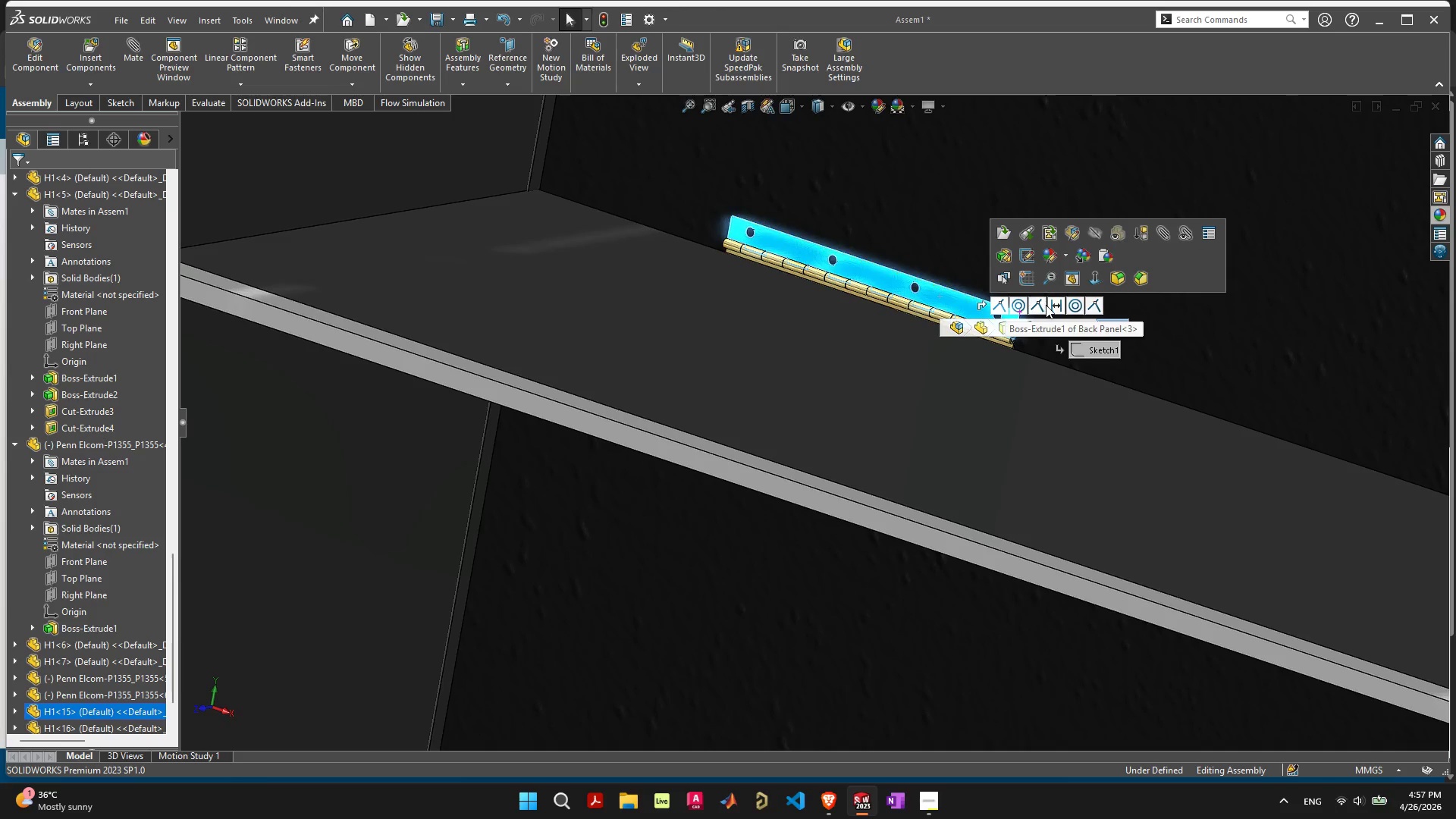 
scroll: coordinate [993, 389], scroll_direction: down, amount: 7.0
 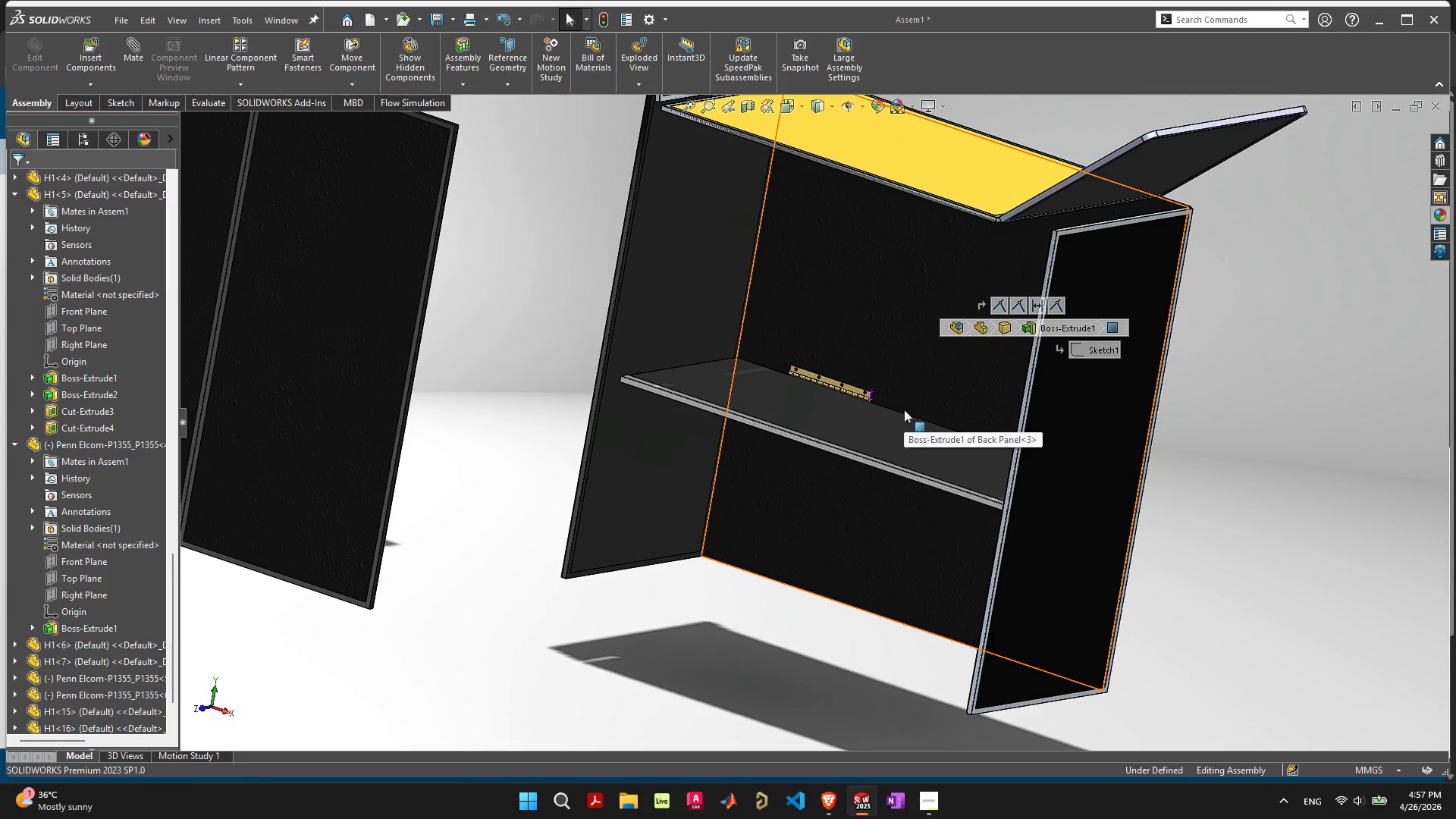 
scroll: coordinate [845, 410], scroll_direction: up, amount: 11.0
 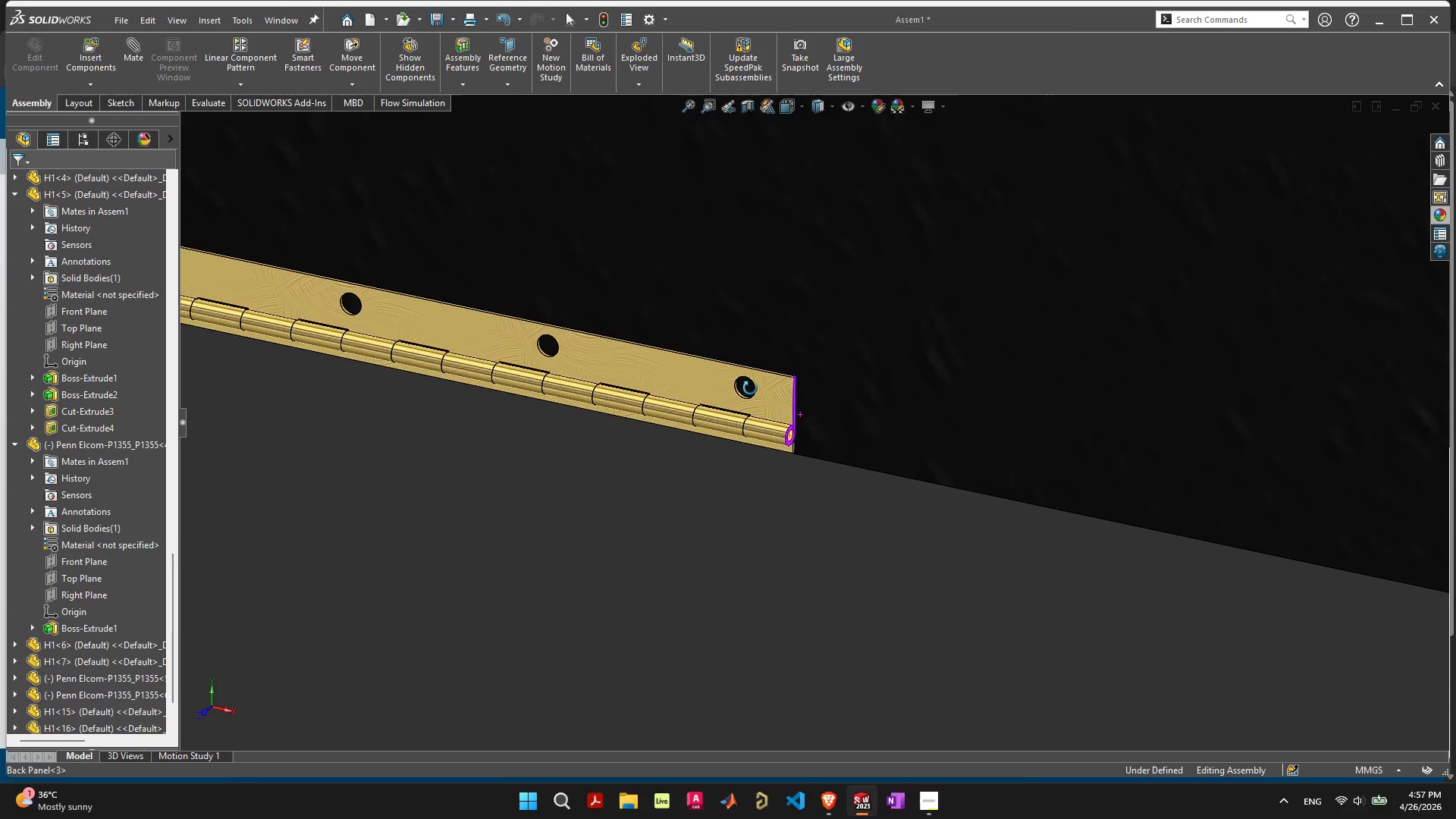 
left_click_drag(start_coordinate=[765, 395], to_coordinate=[723, 431])
 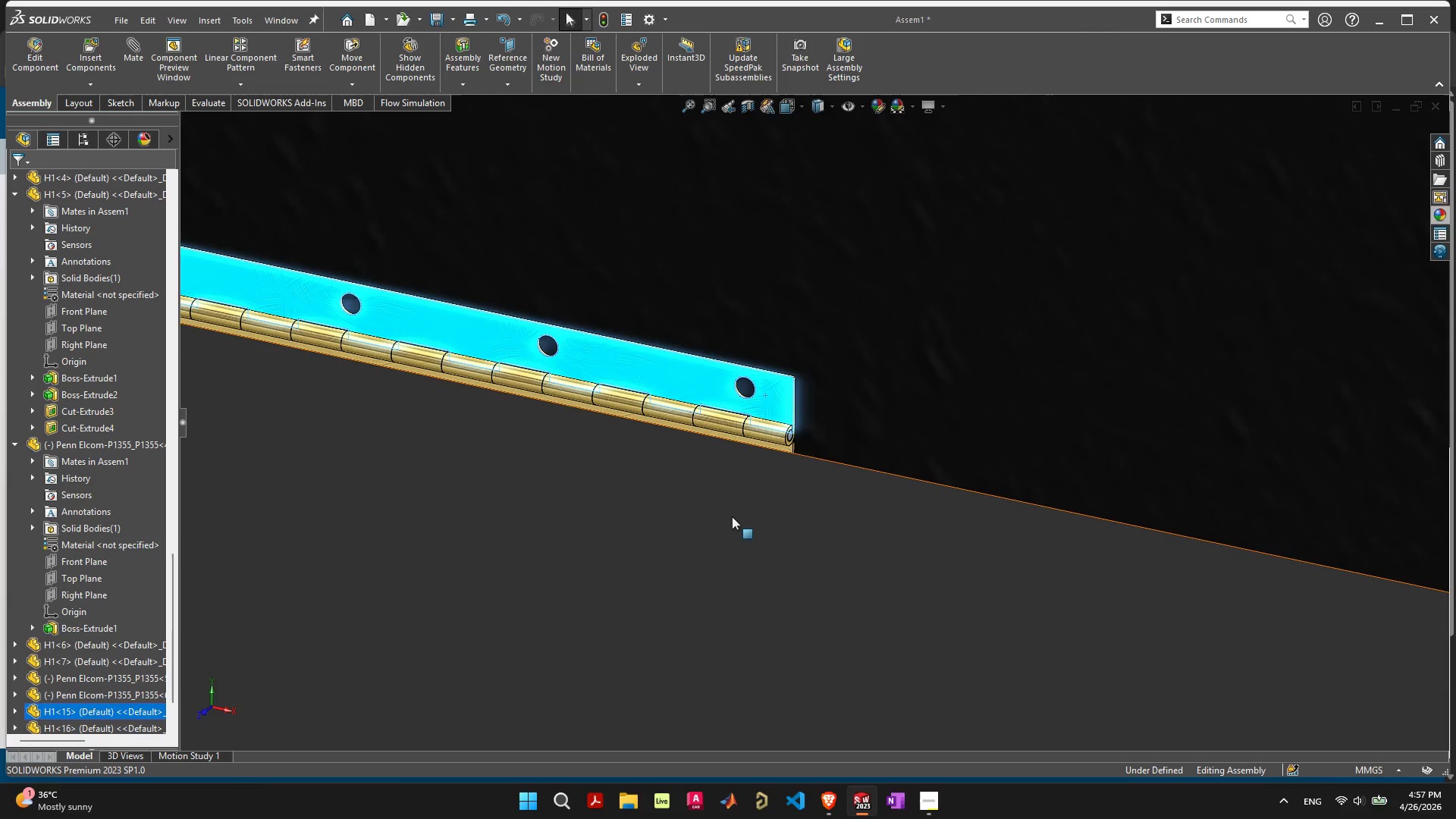 
left_click_drag(start_coordinate=[730, 516], to_coordinate=[658, 576])
 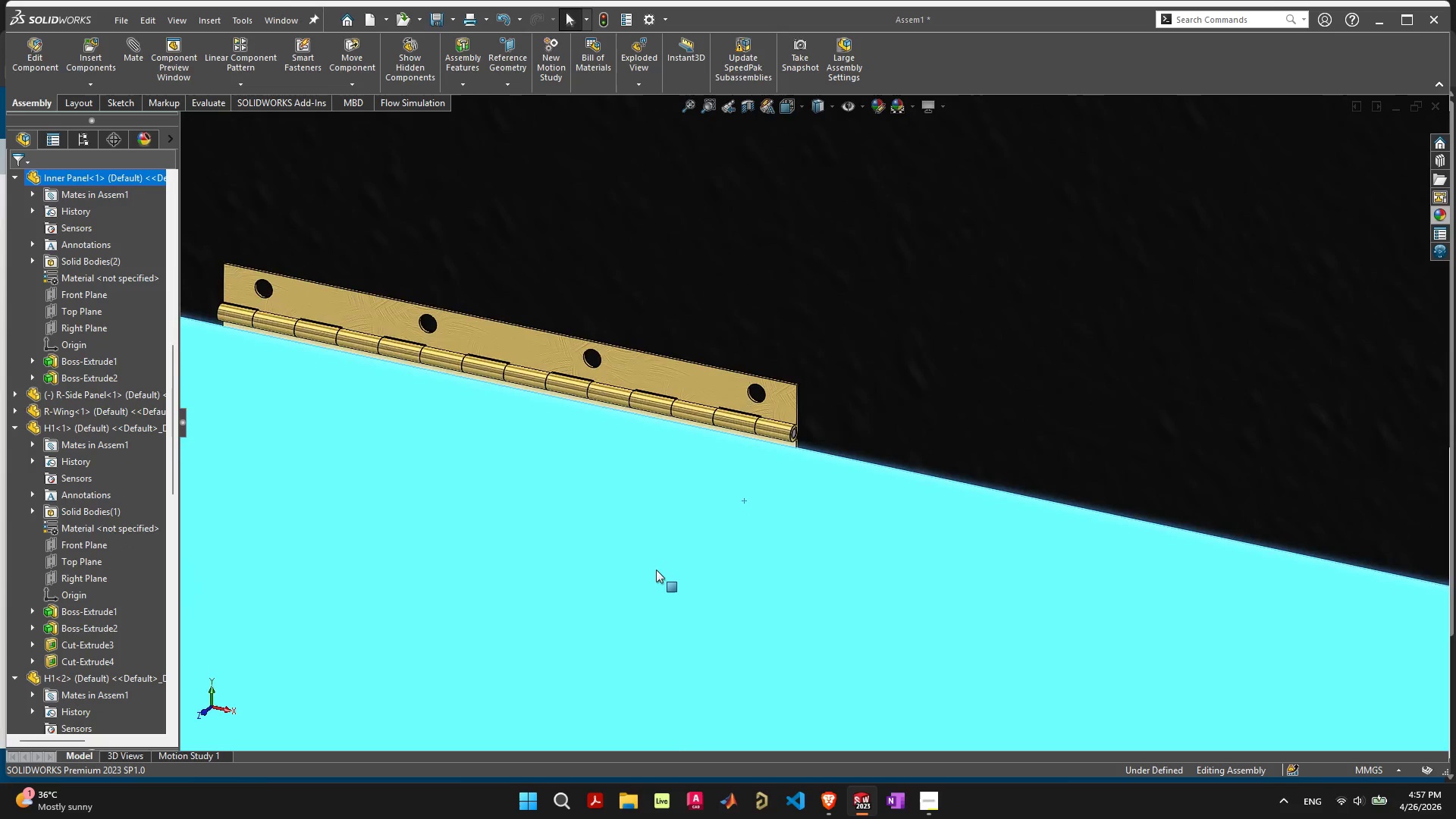 
scroll: coordinate [630, 573], scroll_direction: down, amount: 6.0
 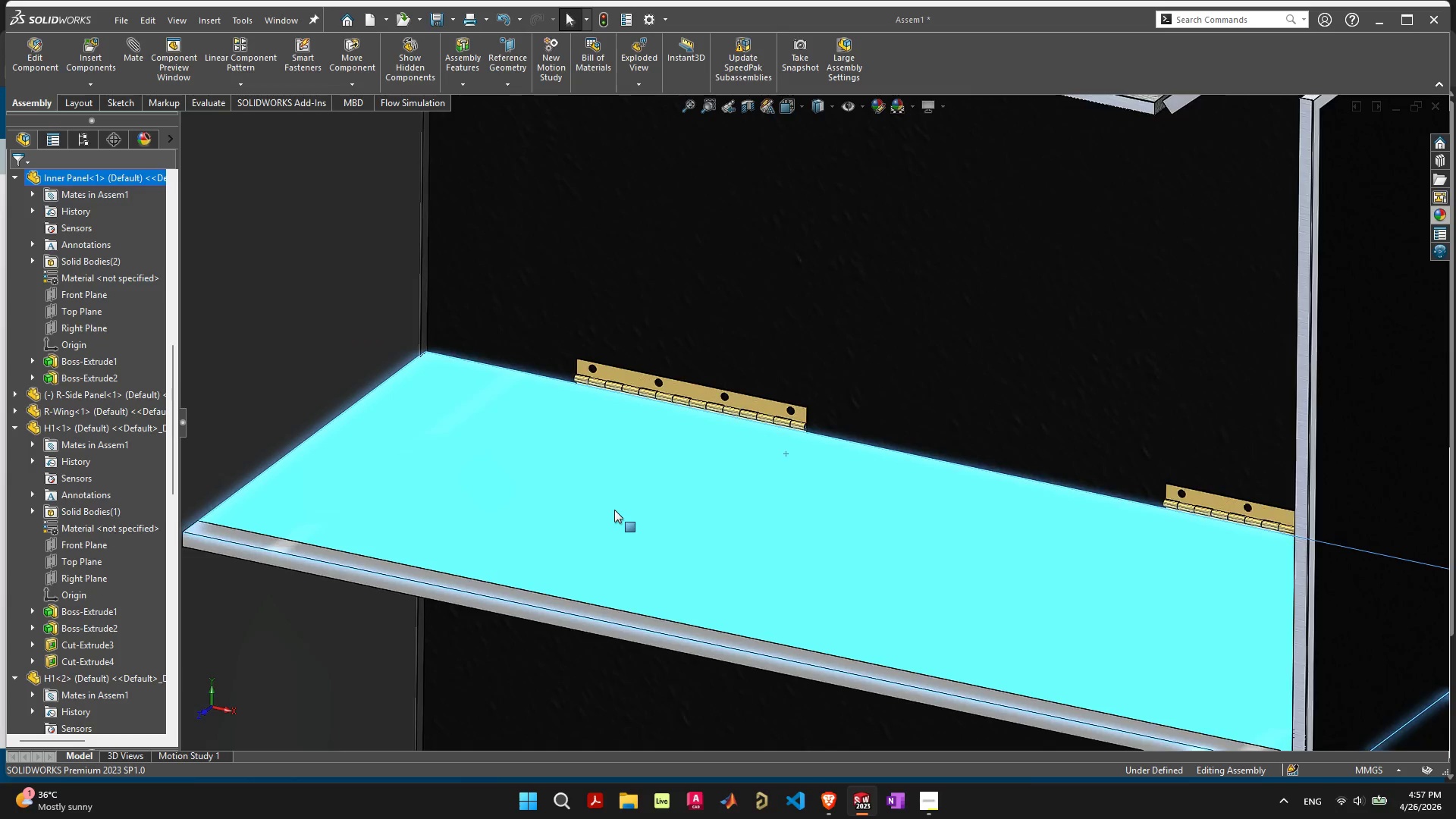 
scroll: coordinate [614, 510], scroll_direction: up, amount: 1.0
 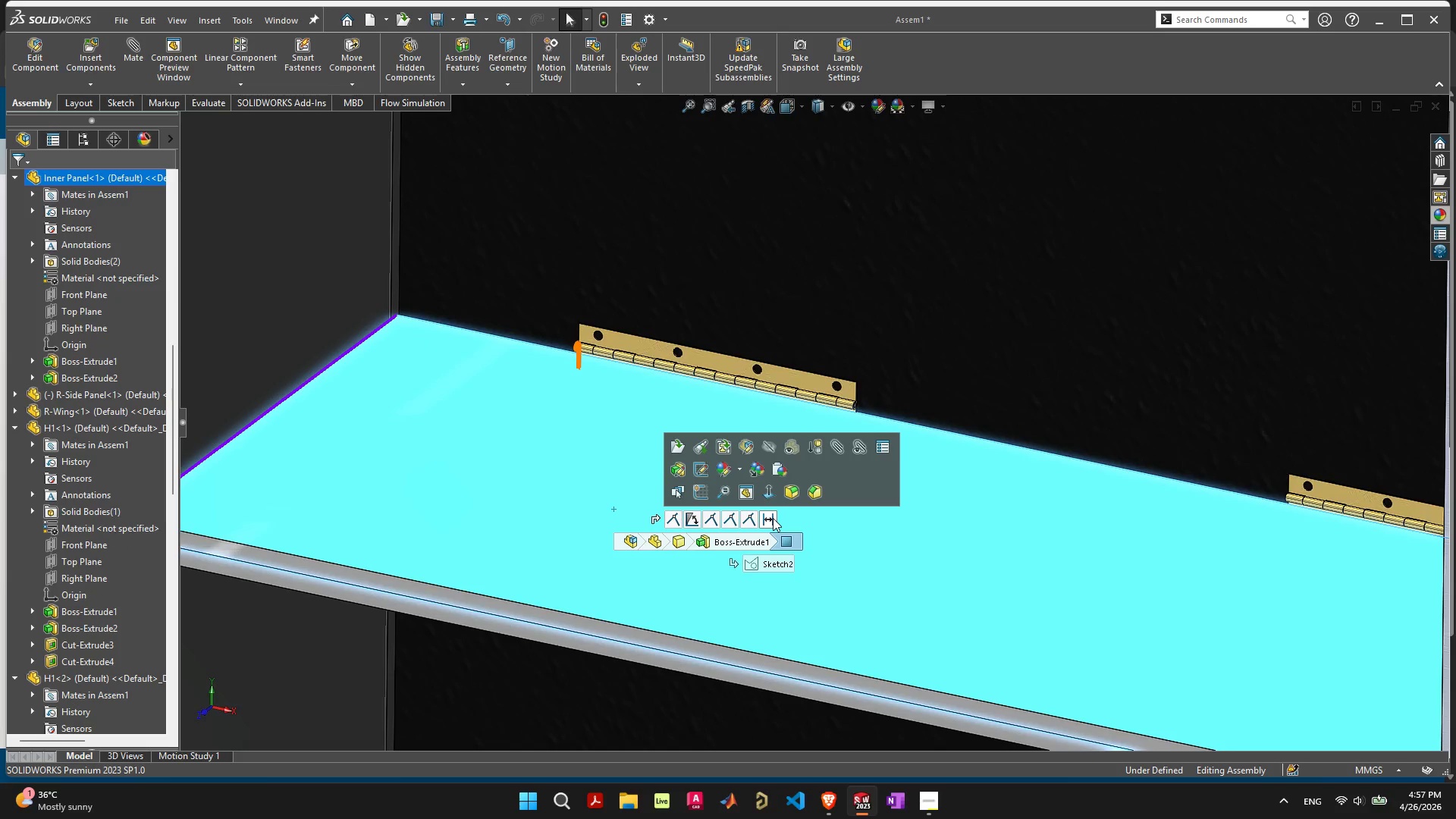 
wait(6.26)
 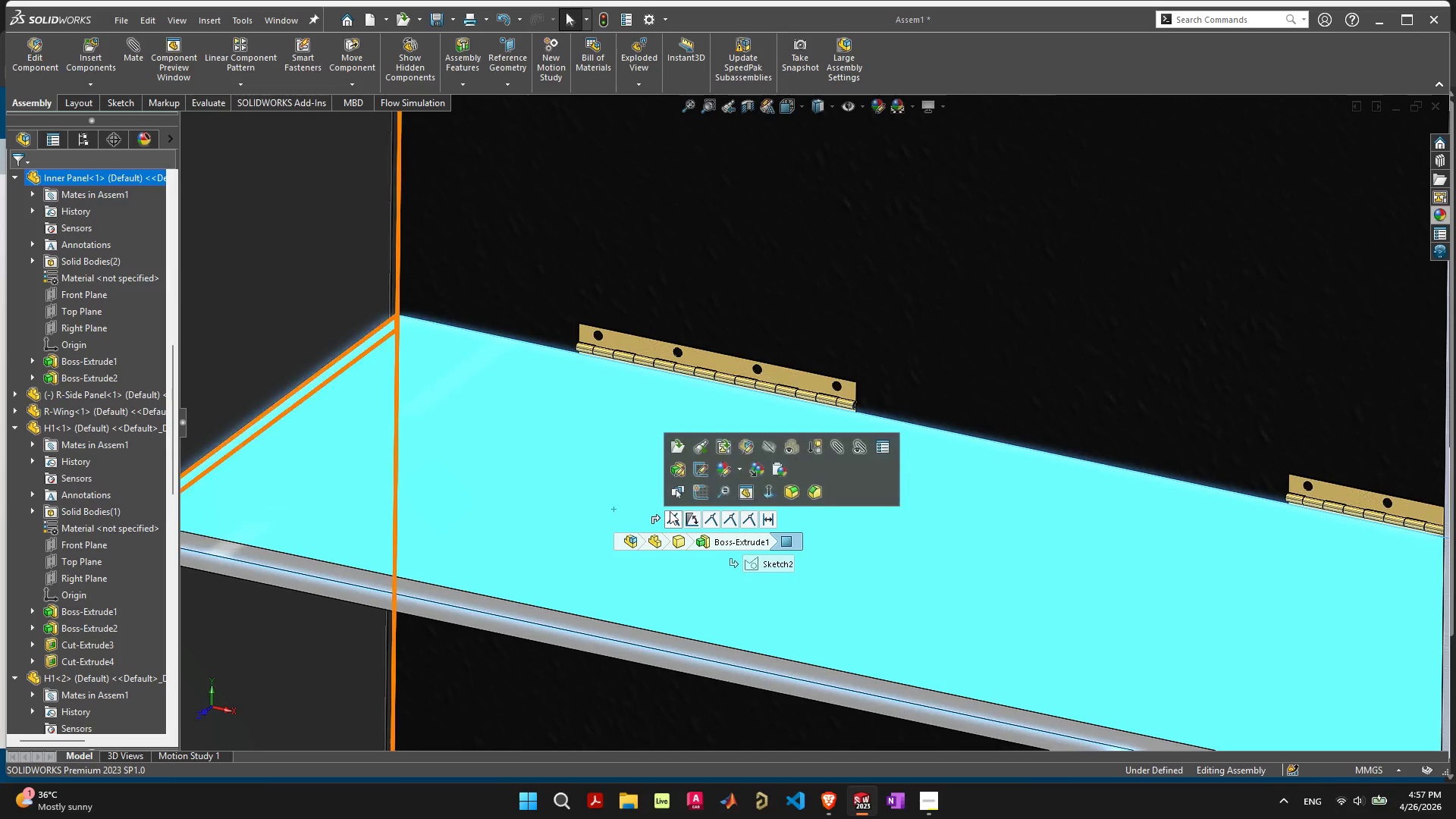 
left_click([773, 518])
 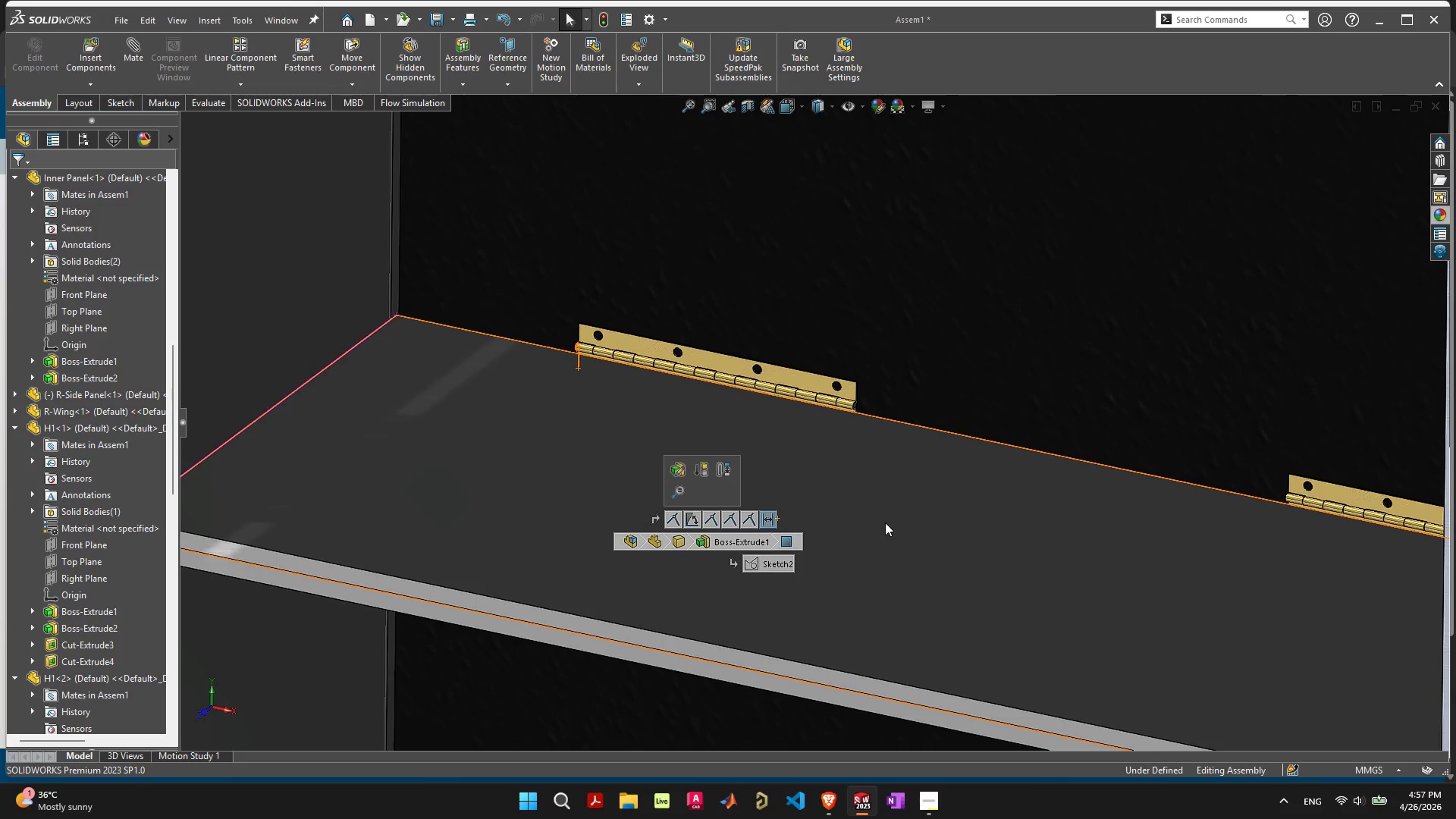 
scroll: coordinate [896, 538], scroll_direction: down, amount: 3.0
 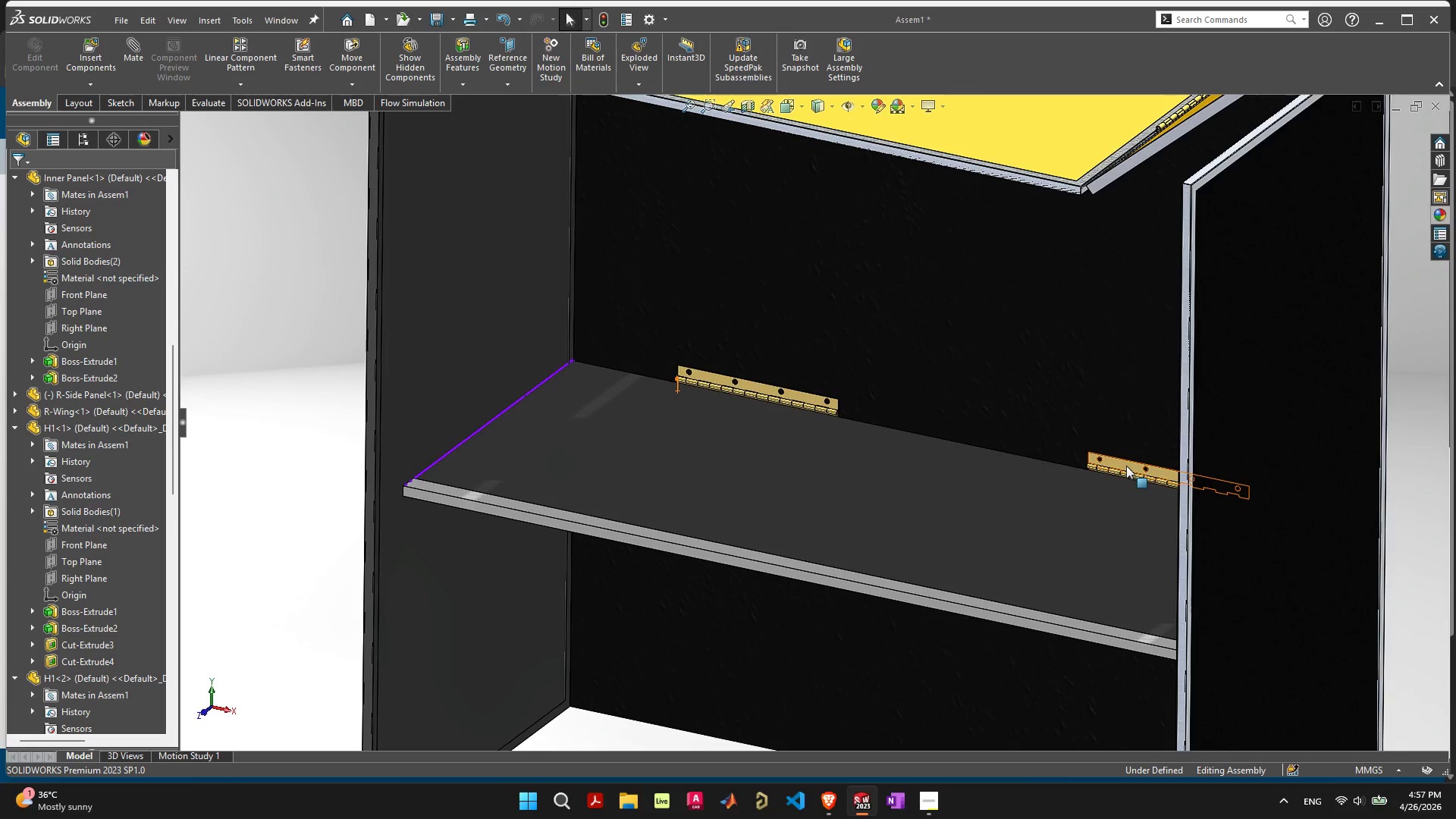 
left_click([1121, 465])
 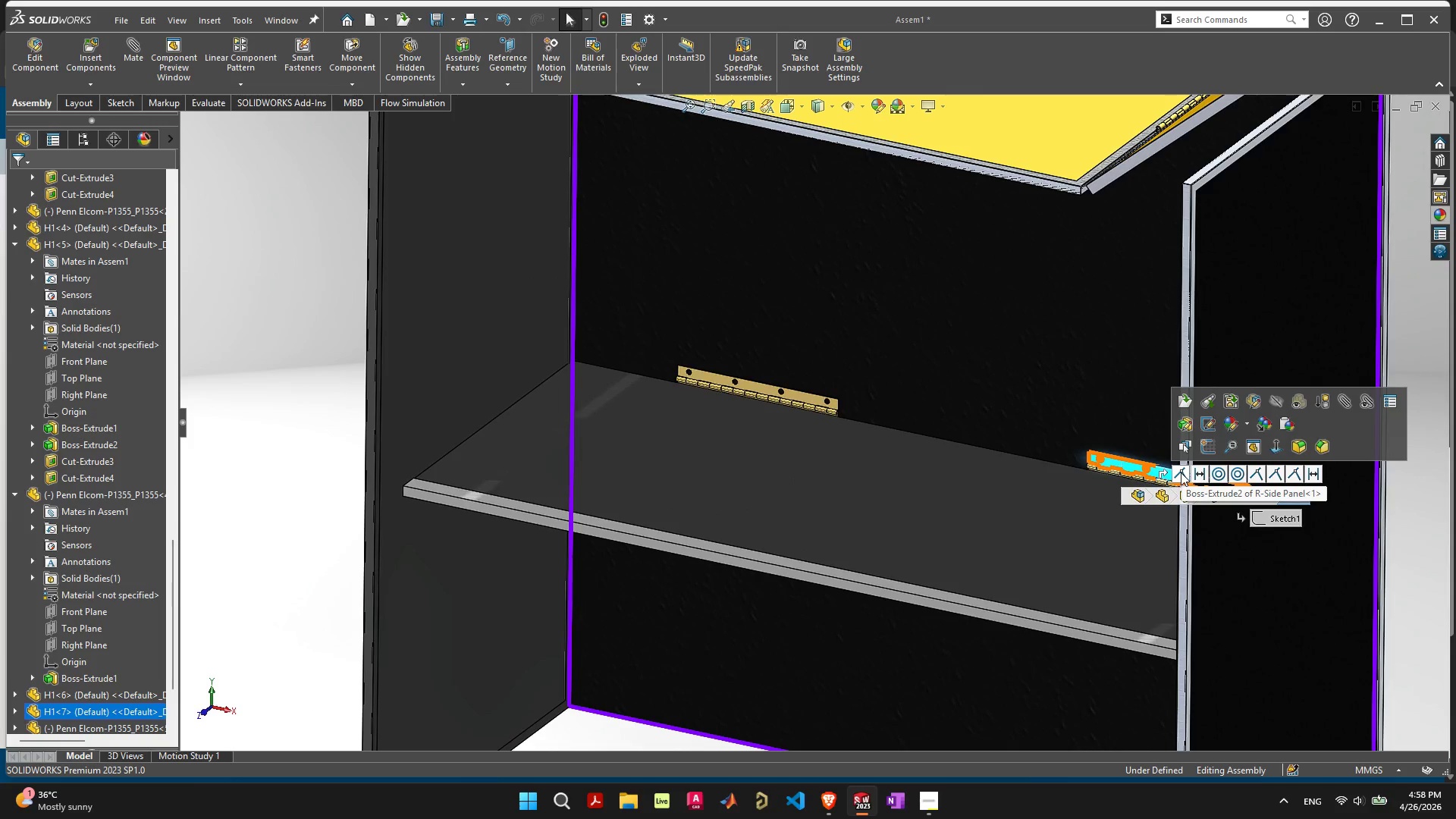 
left_click([1181, 472])
 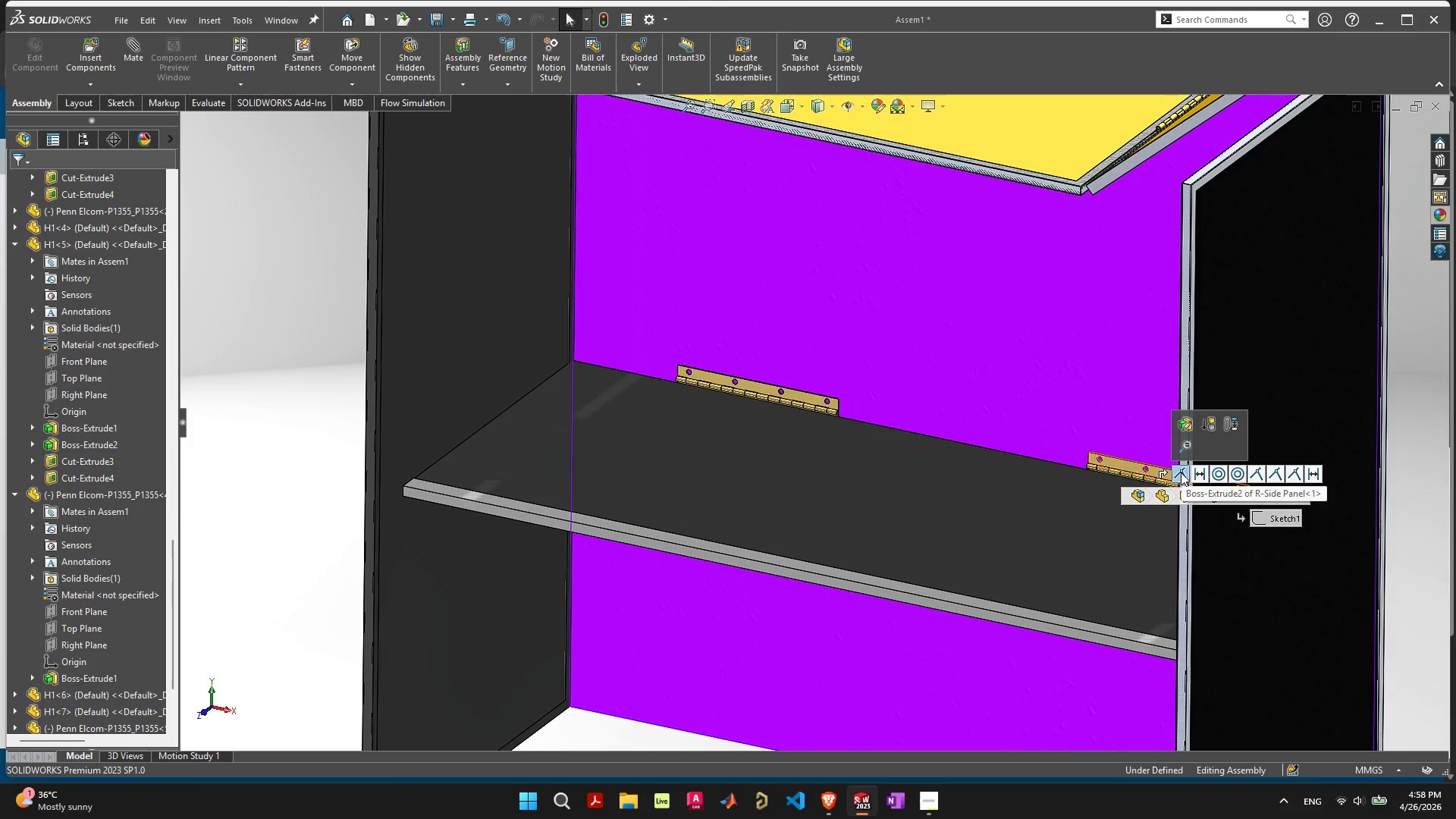 
key(Delete)
 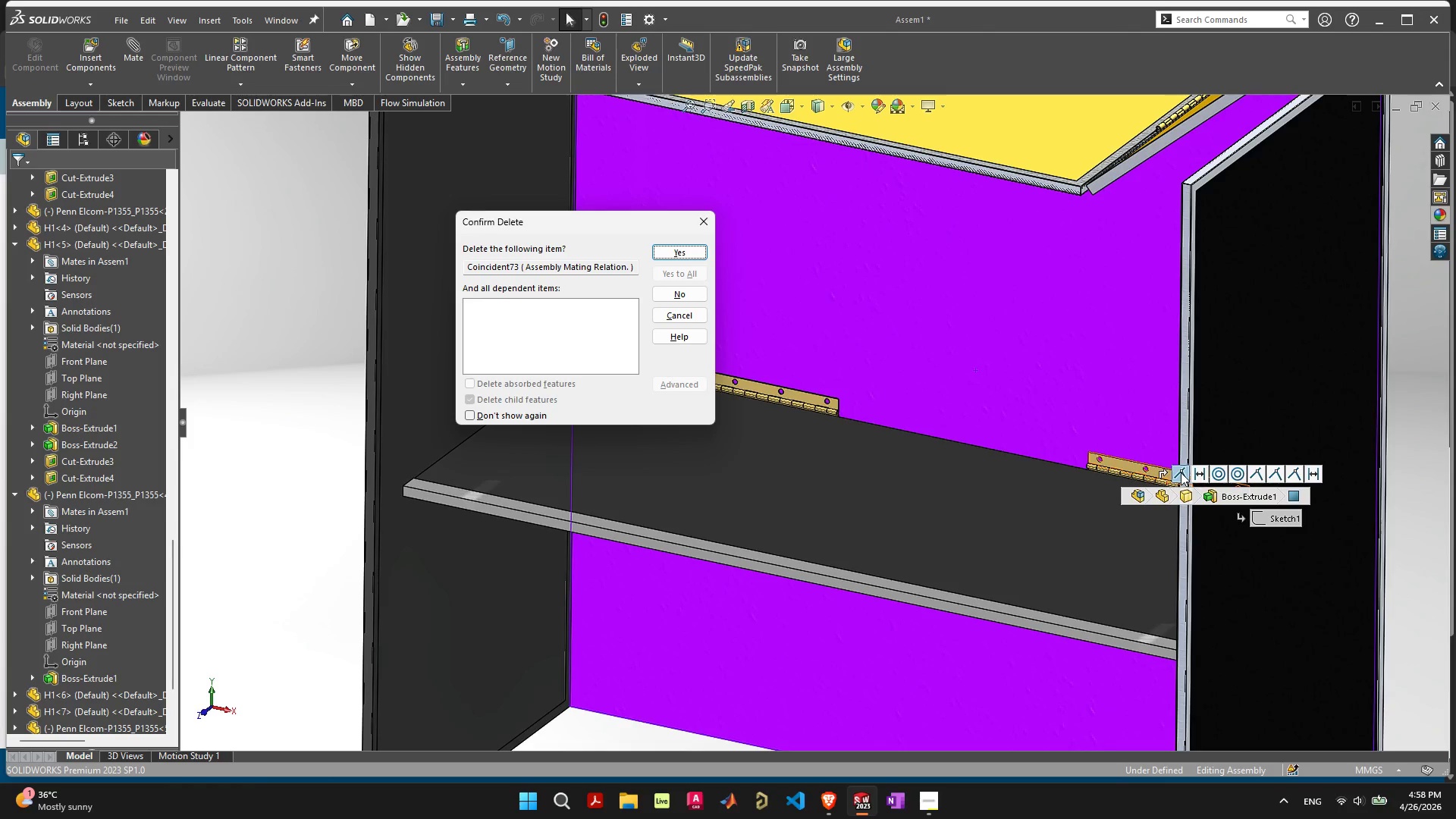 
key(Enter)
 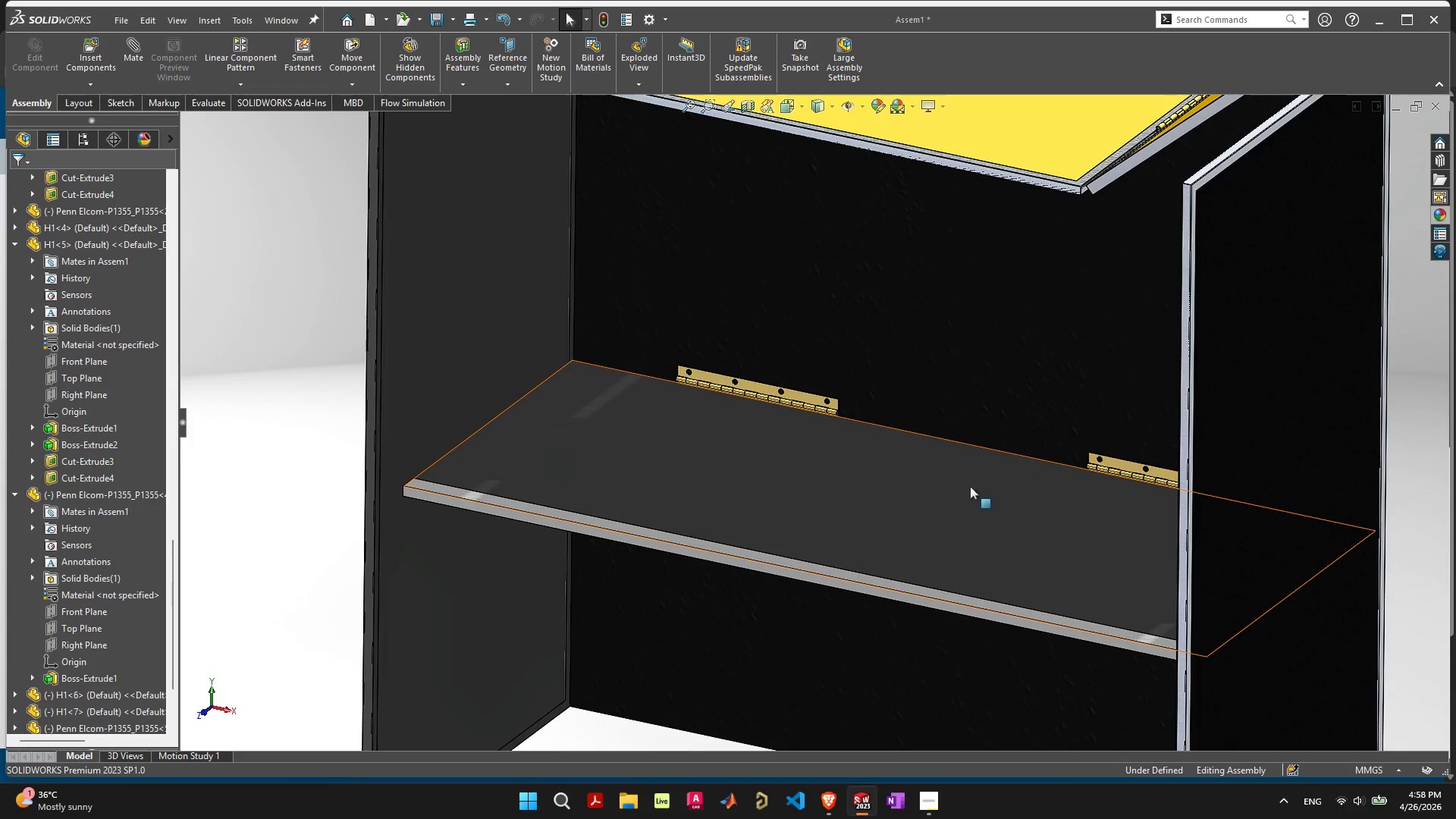 
left_click_drag(start_coordinate=[943, 497], to_coordinate=[873, 556])
 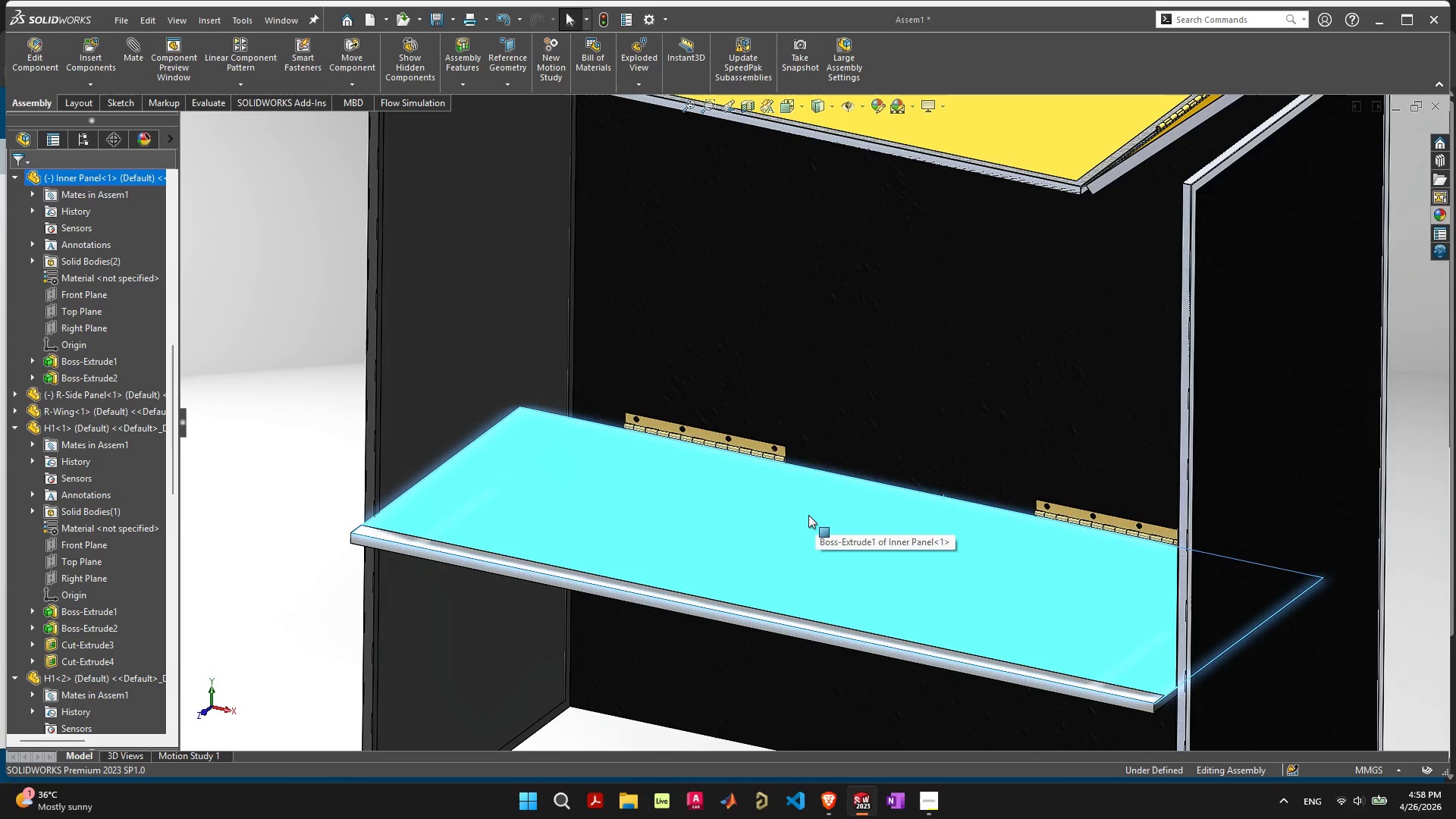 
left_click_drag(start_coordinate=[809, 520], to_coordinate=[547, 770])
 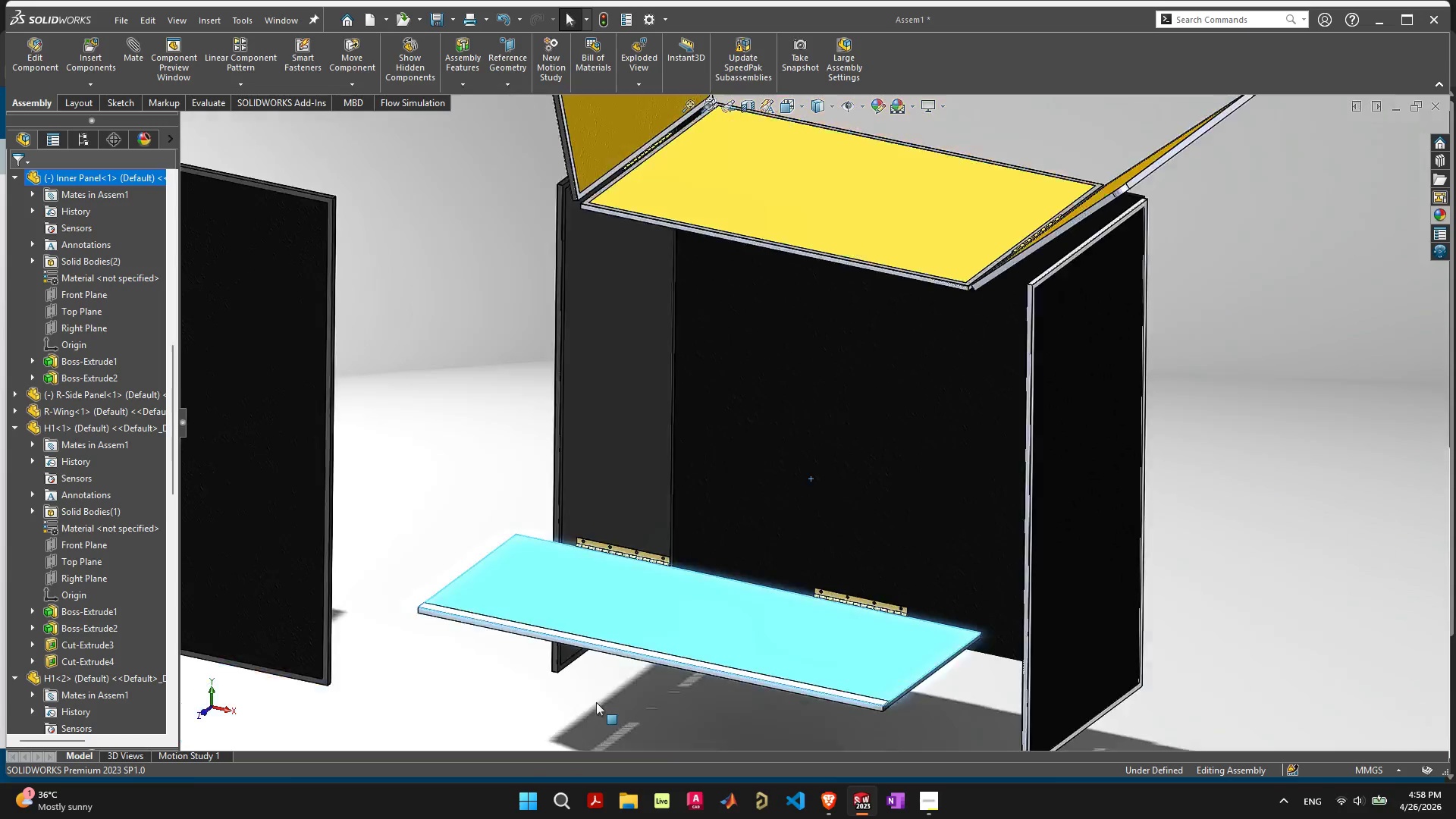 
scroll: coordinate [597, 701], scroll_direction: down, amount: 7.0
 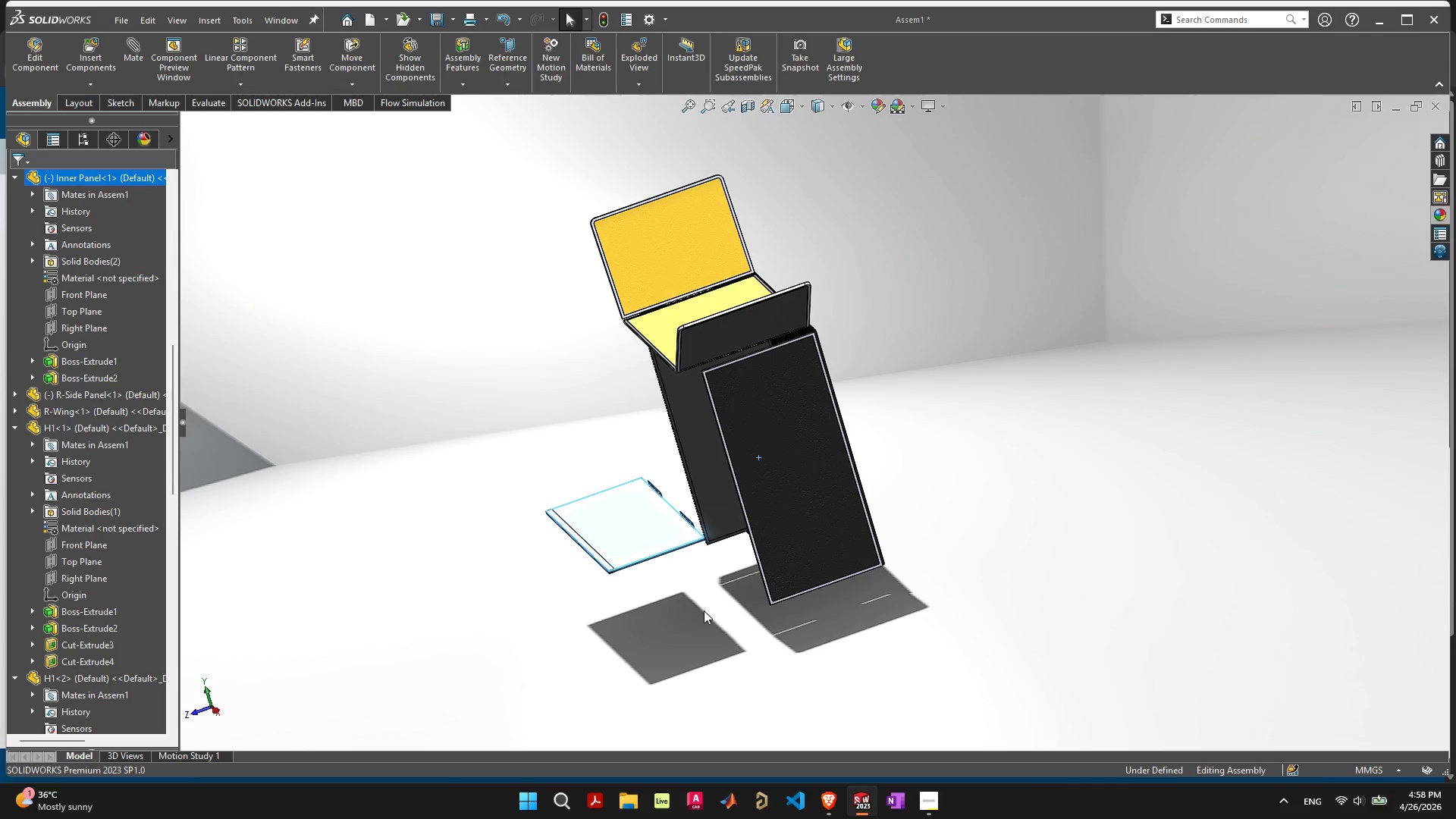 
scroll: coordinate [729, 438], scroll_direction: up, amount: 14.0
 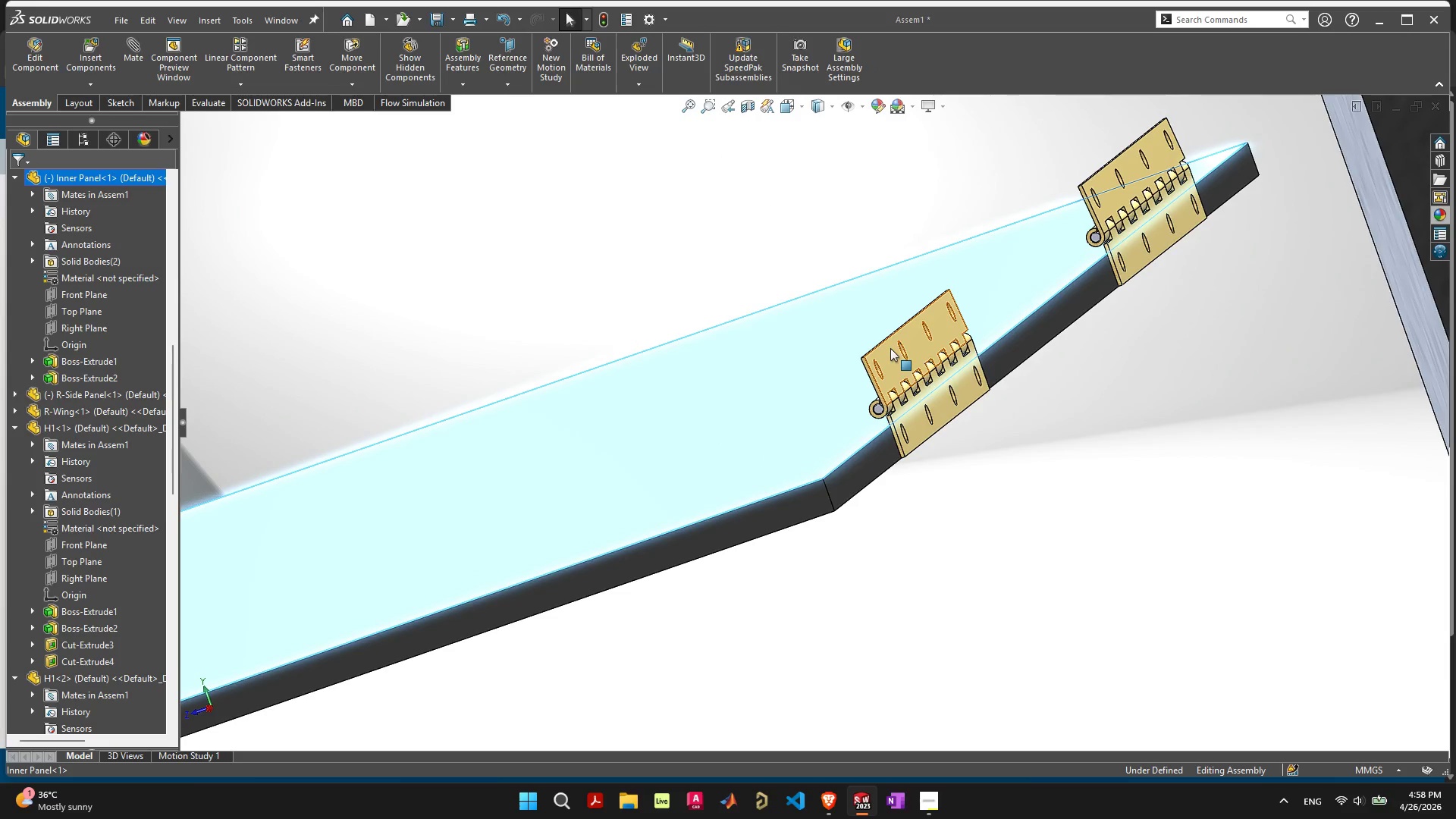 
left_click_drag(start_coordinate=[890, 352], to_coordinate=[934, 359])
 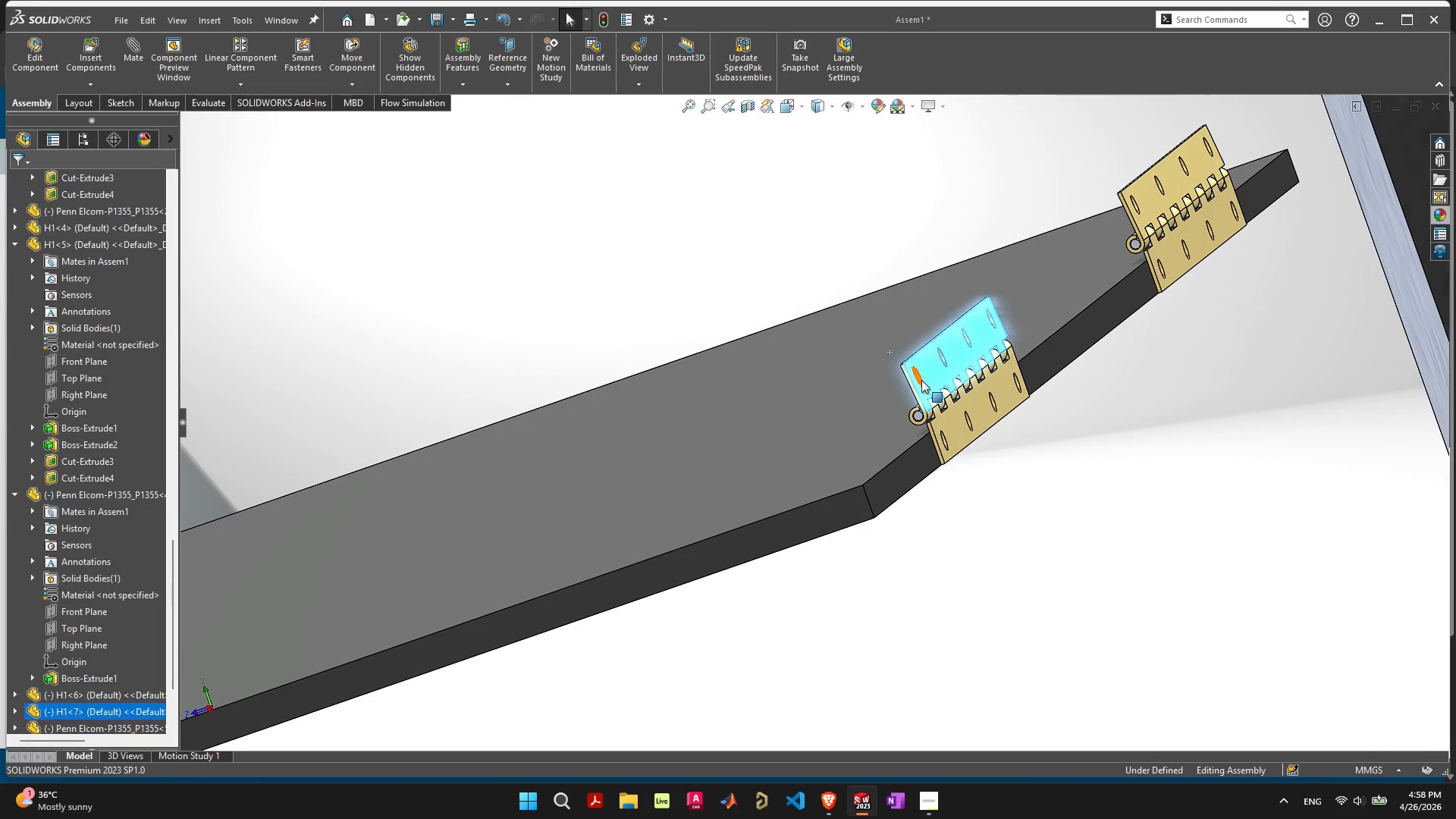 
left_click([833, 431])
 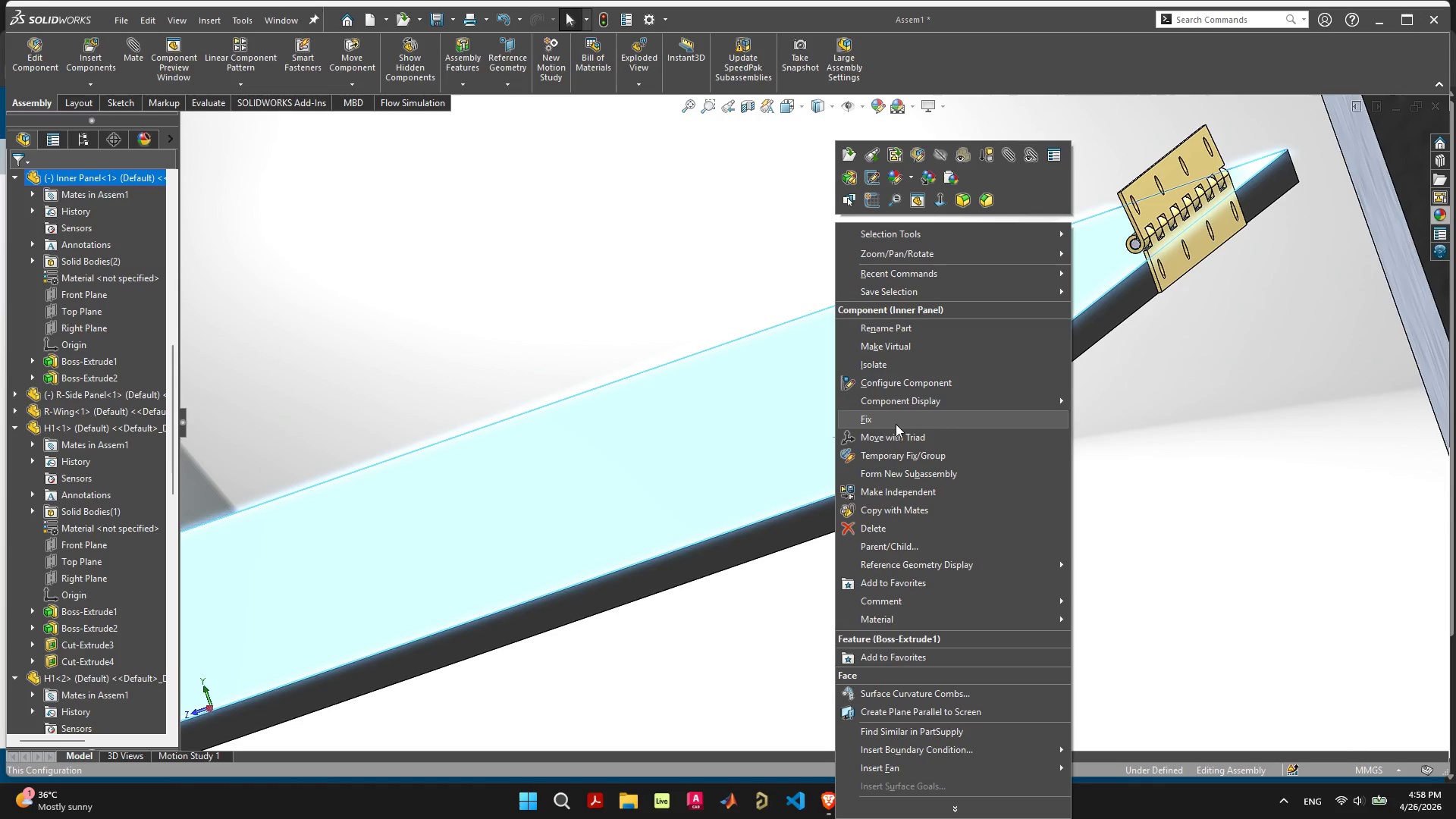 
wait(8.64)
 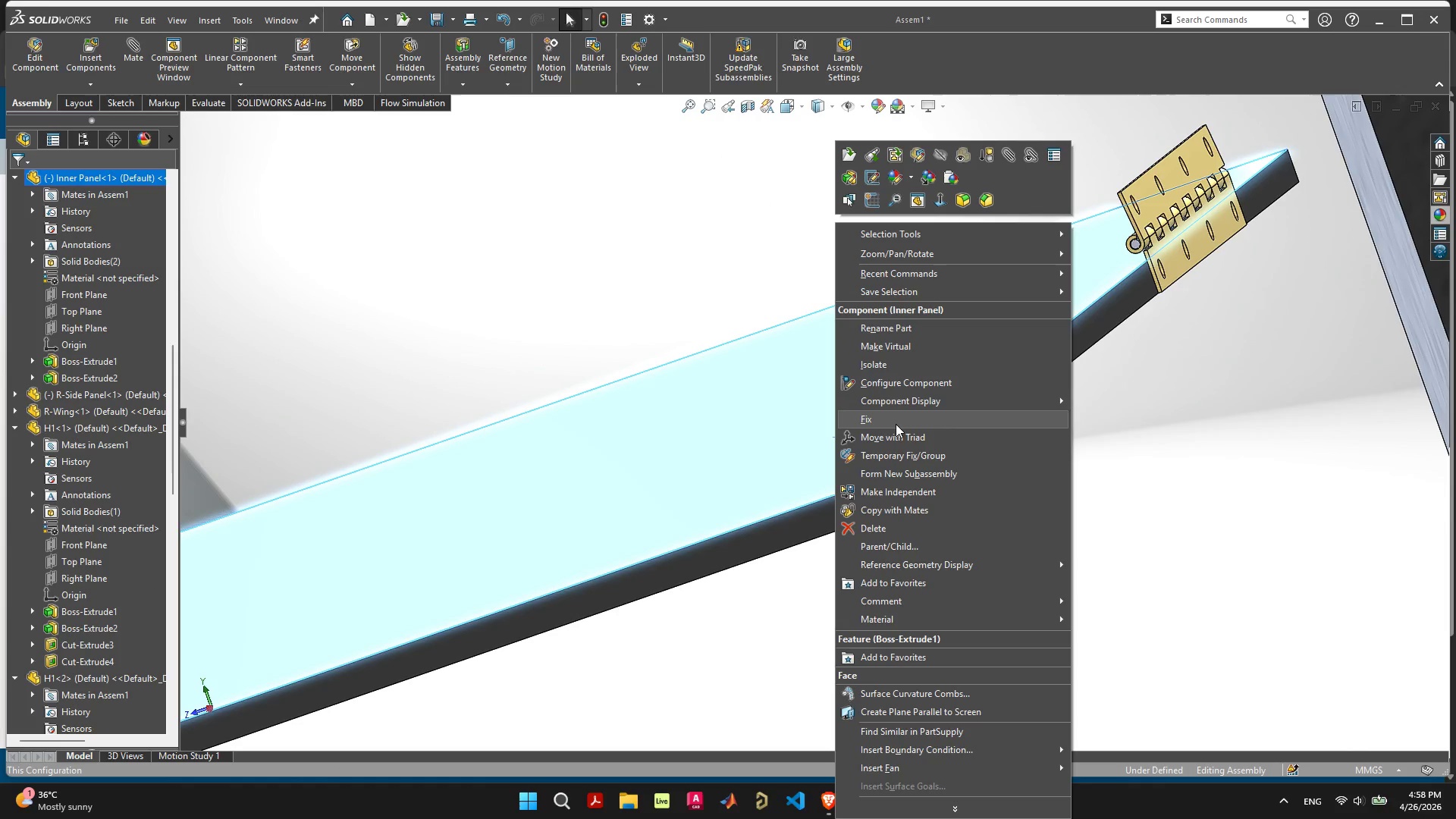 
left_click([946, 419])
 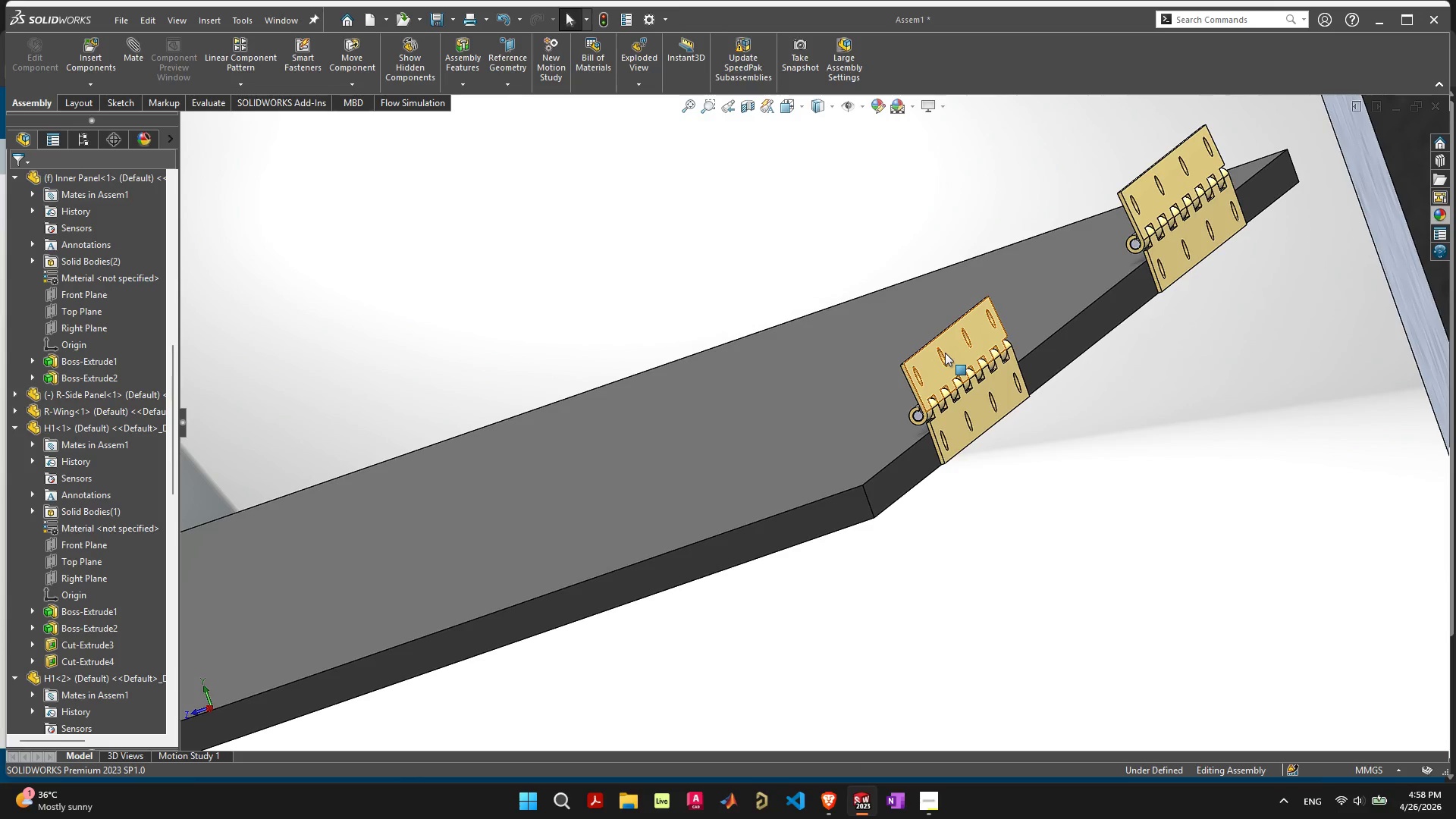 
left_click_drag(start_coordinate=[939, 365], to_coordinate=[1022, 431])
 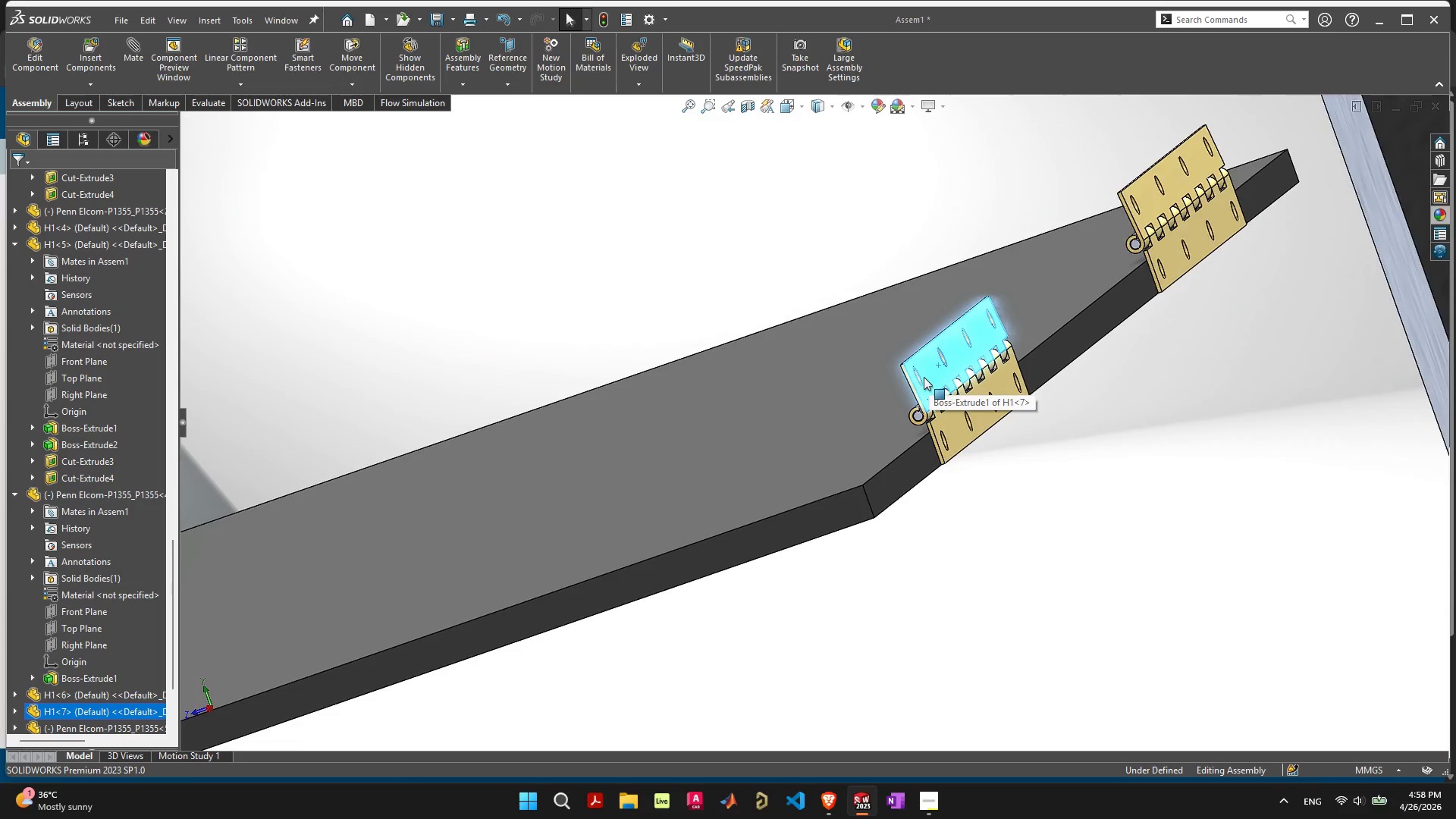 
scroll: coordinate [924, 386], scroll_direction: up, amount: 3.0
 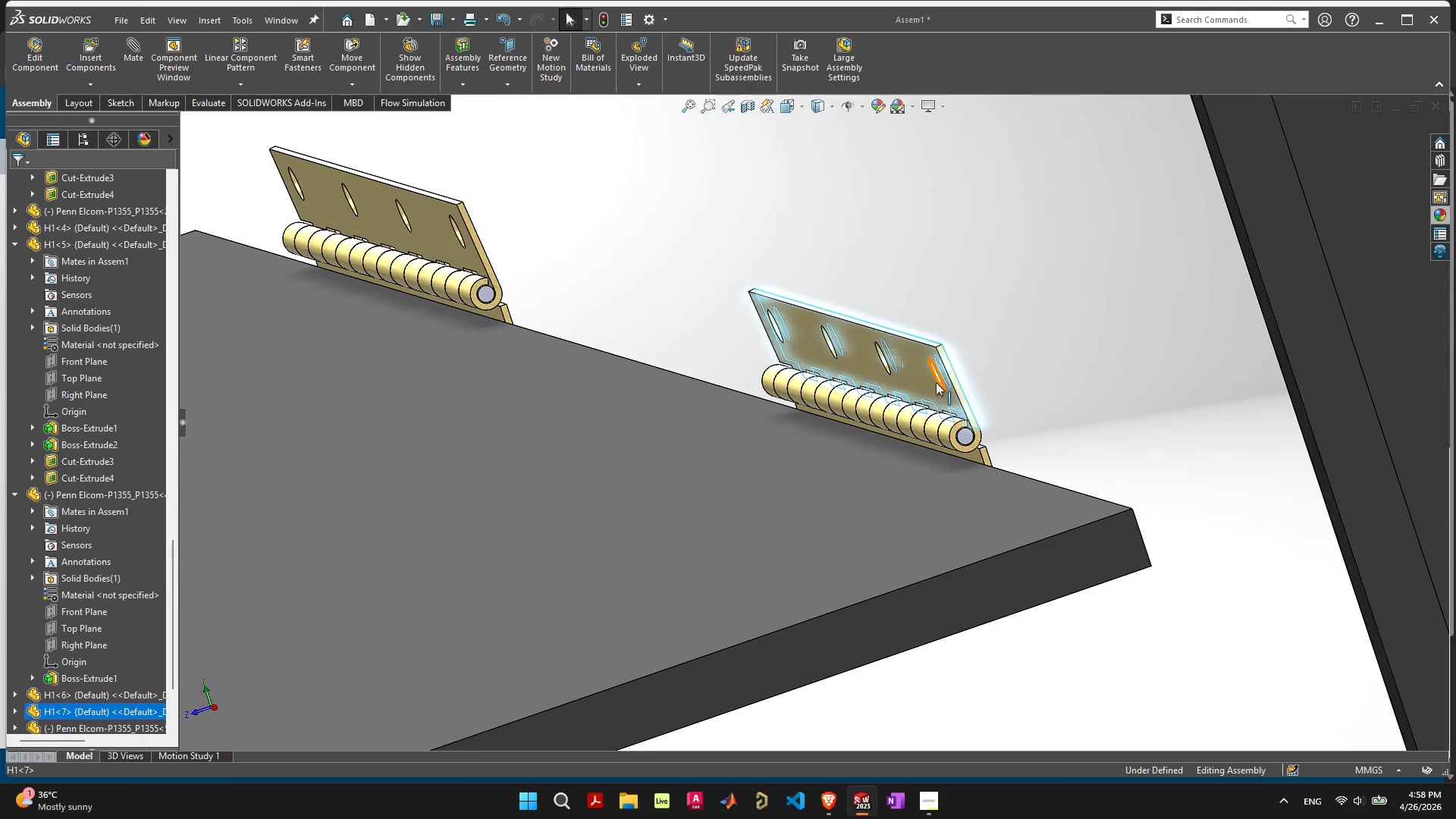 
left_click_drag(start_coordinate=[926, 359], to_coordinate=[1031, 340])
 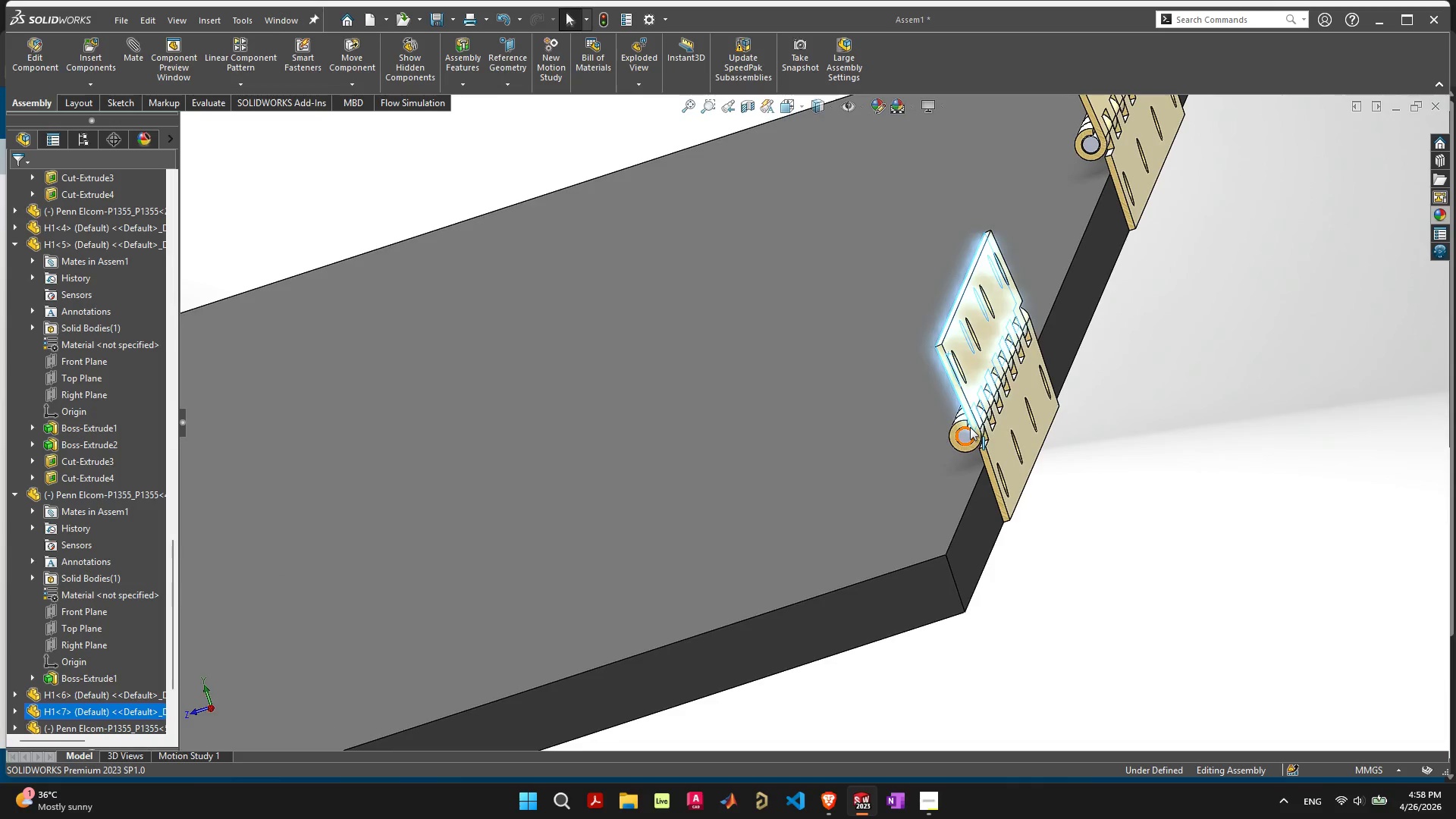 
left_click([965, 433])
 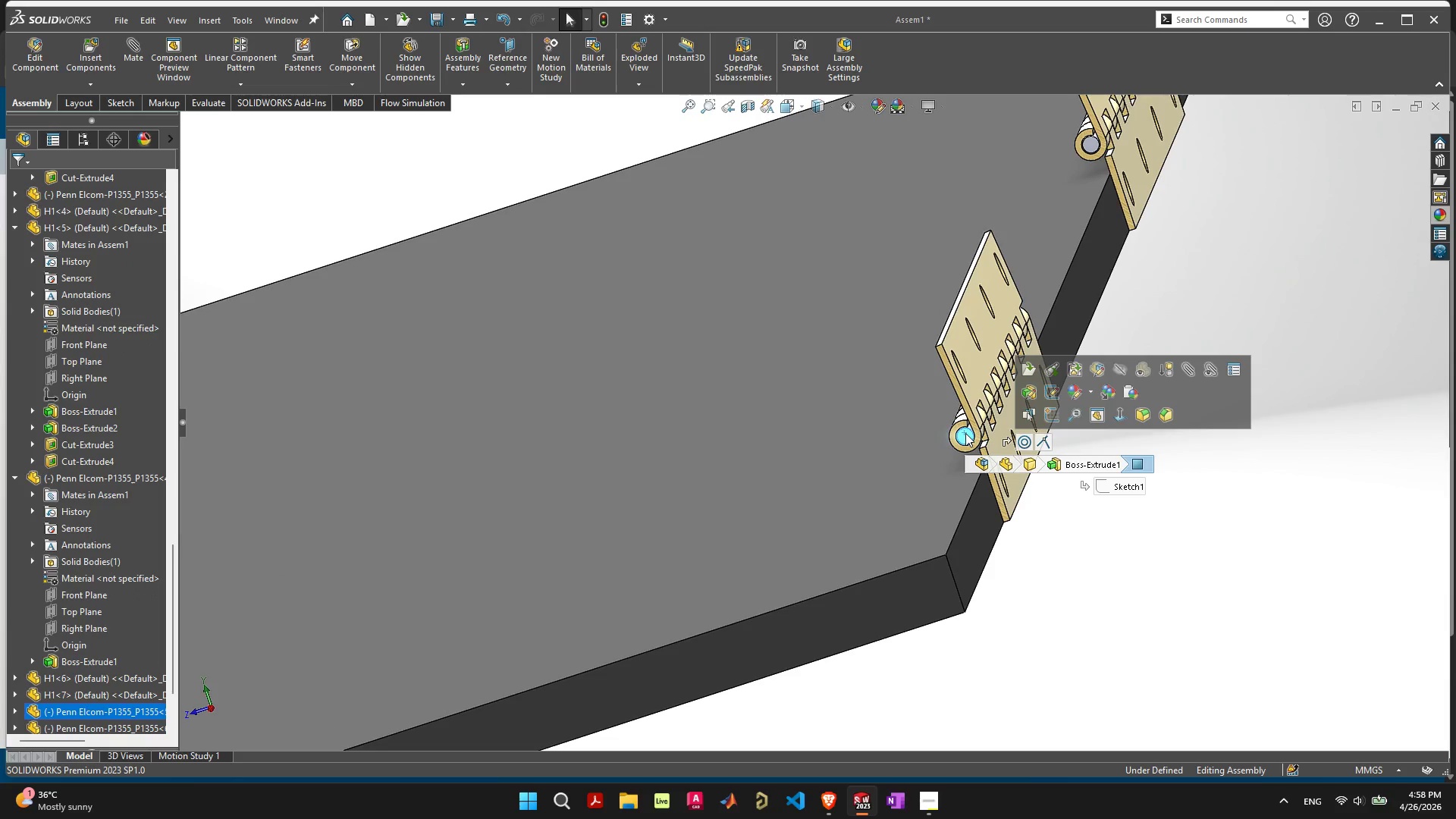 
left_click([975, 391])
 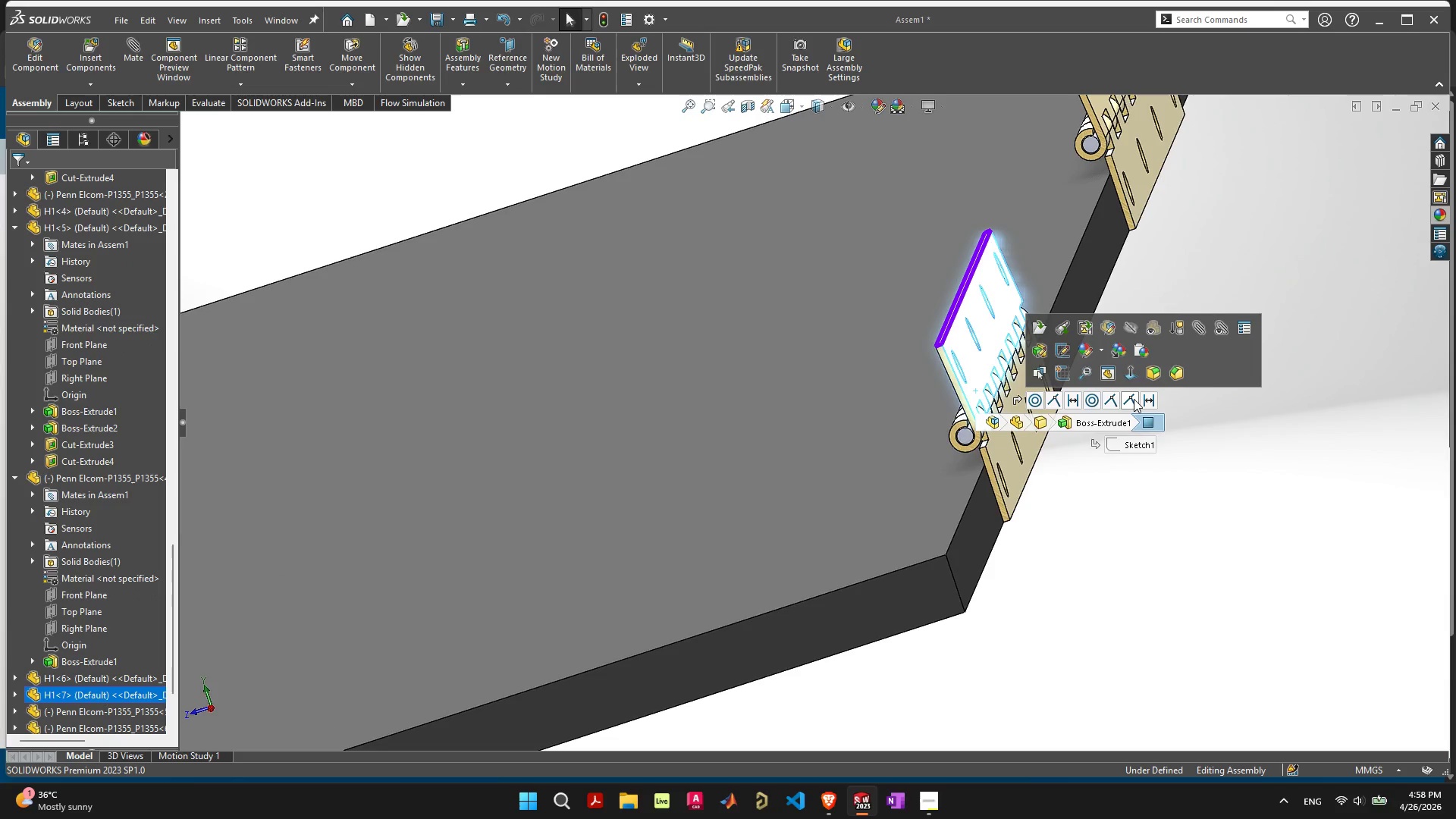 
left_click([1134, 399])
 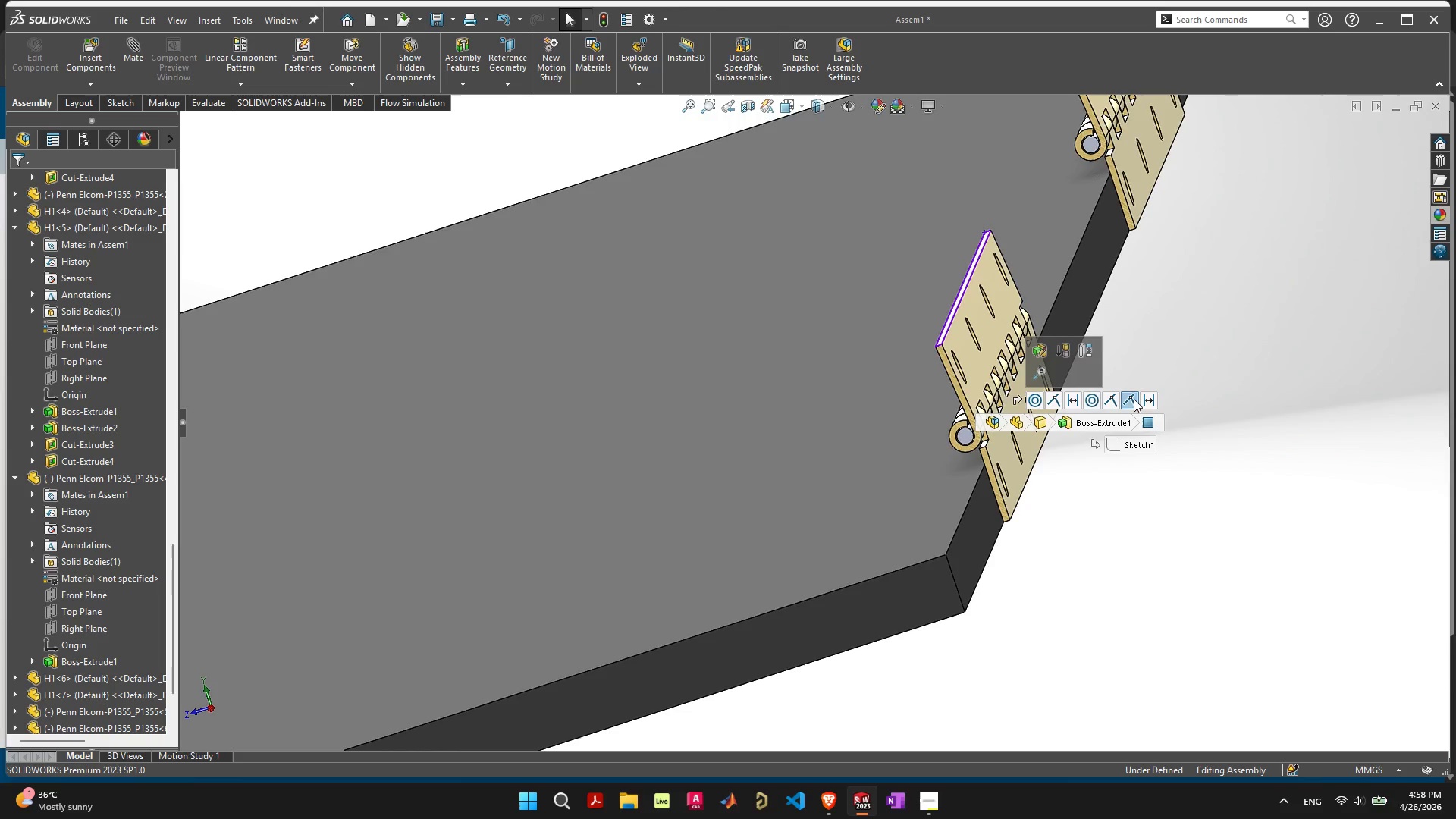 
scroll: coordinate [1163, 394], scroll_direction: down, amount: 3.0
 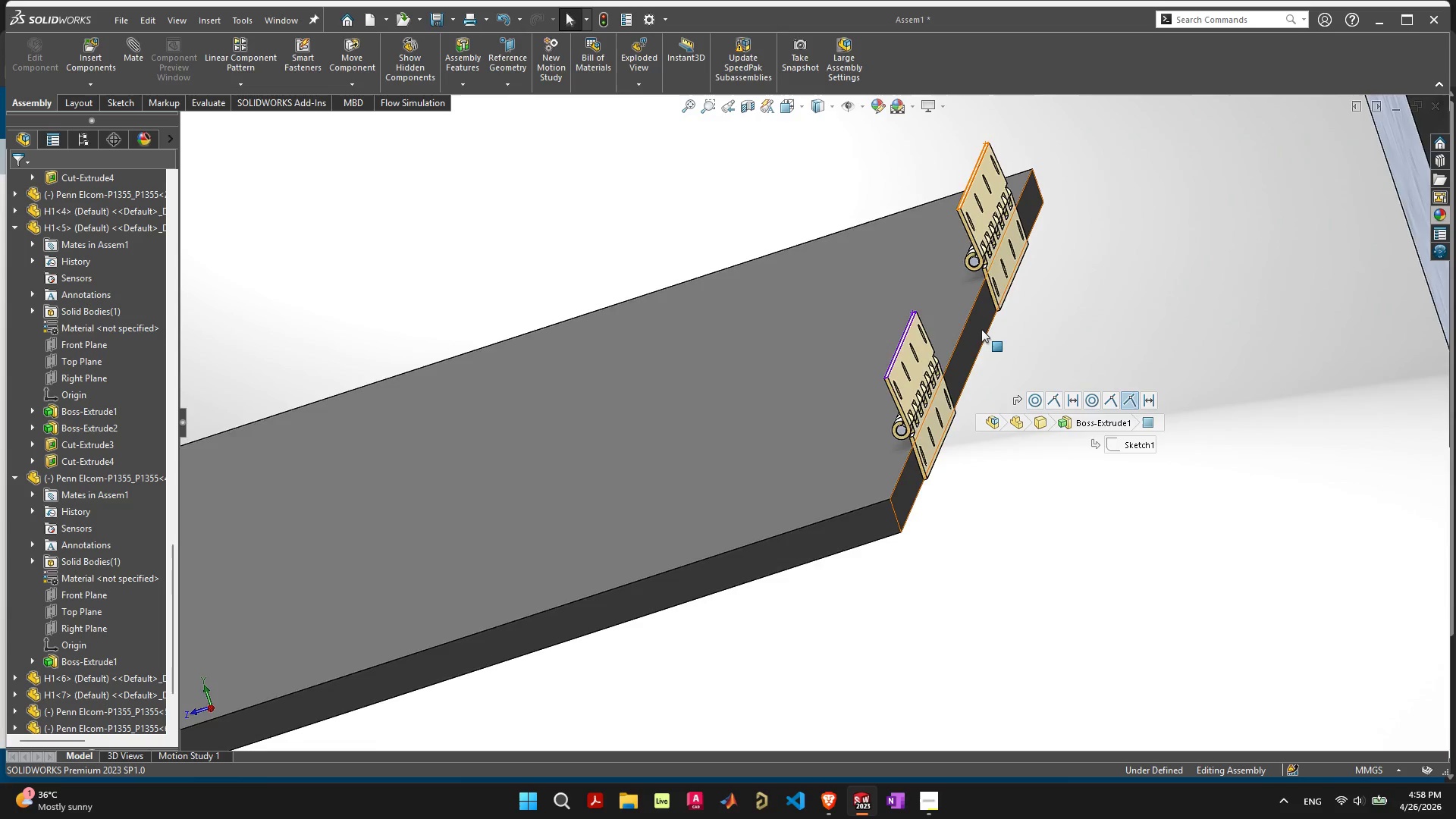 
scroll: coordinate [954, 342], scroll_direction: up, amount: 3.0
 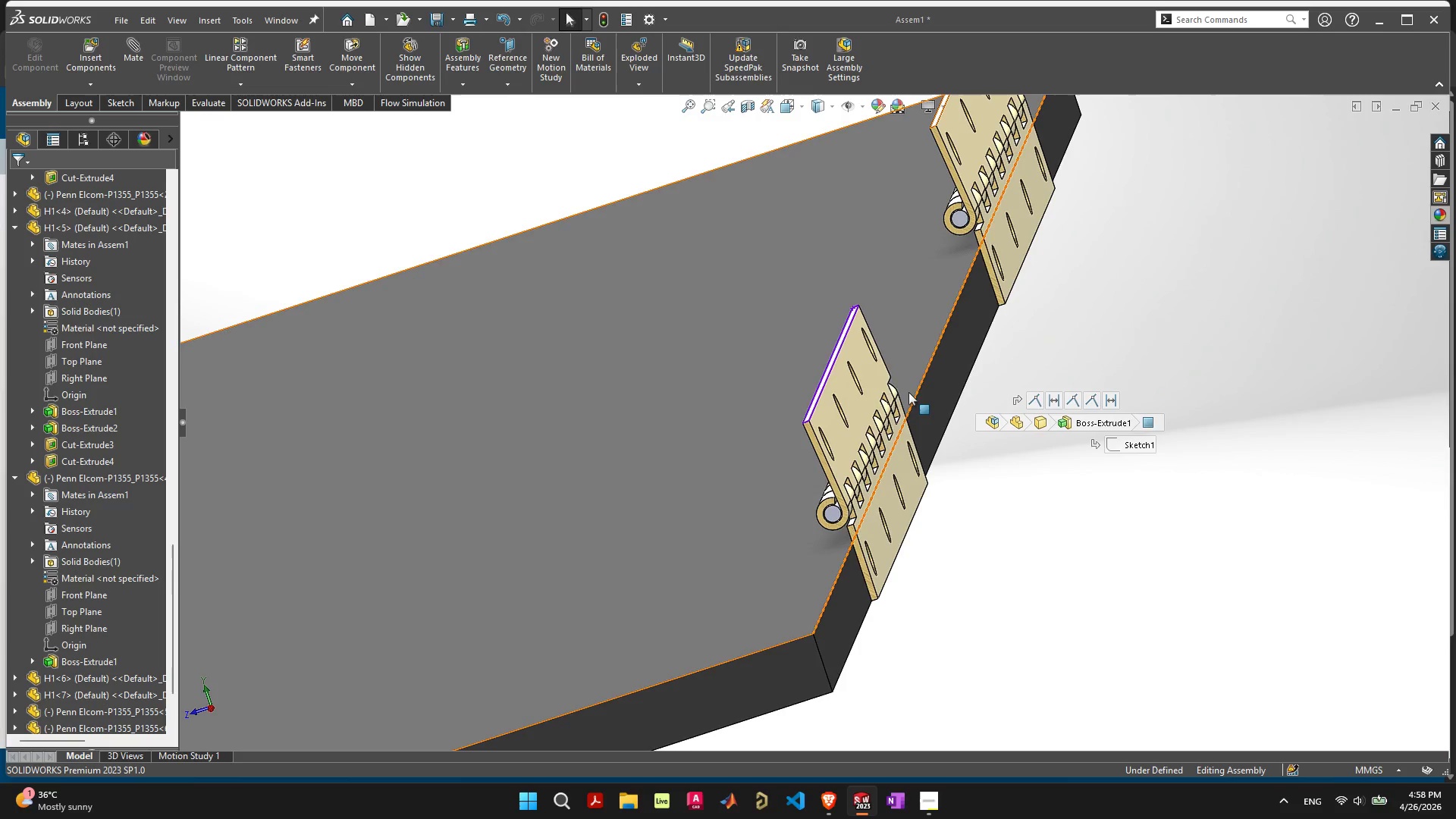 
left_click([869, 391])
 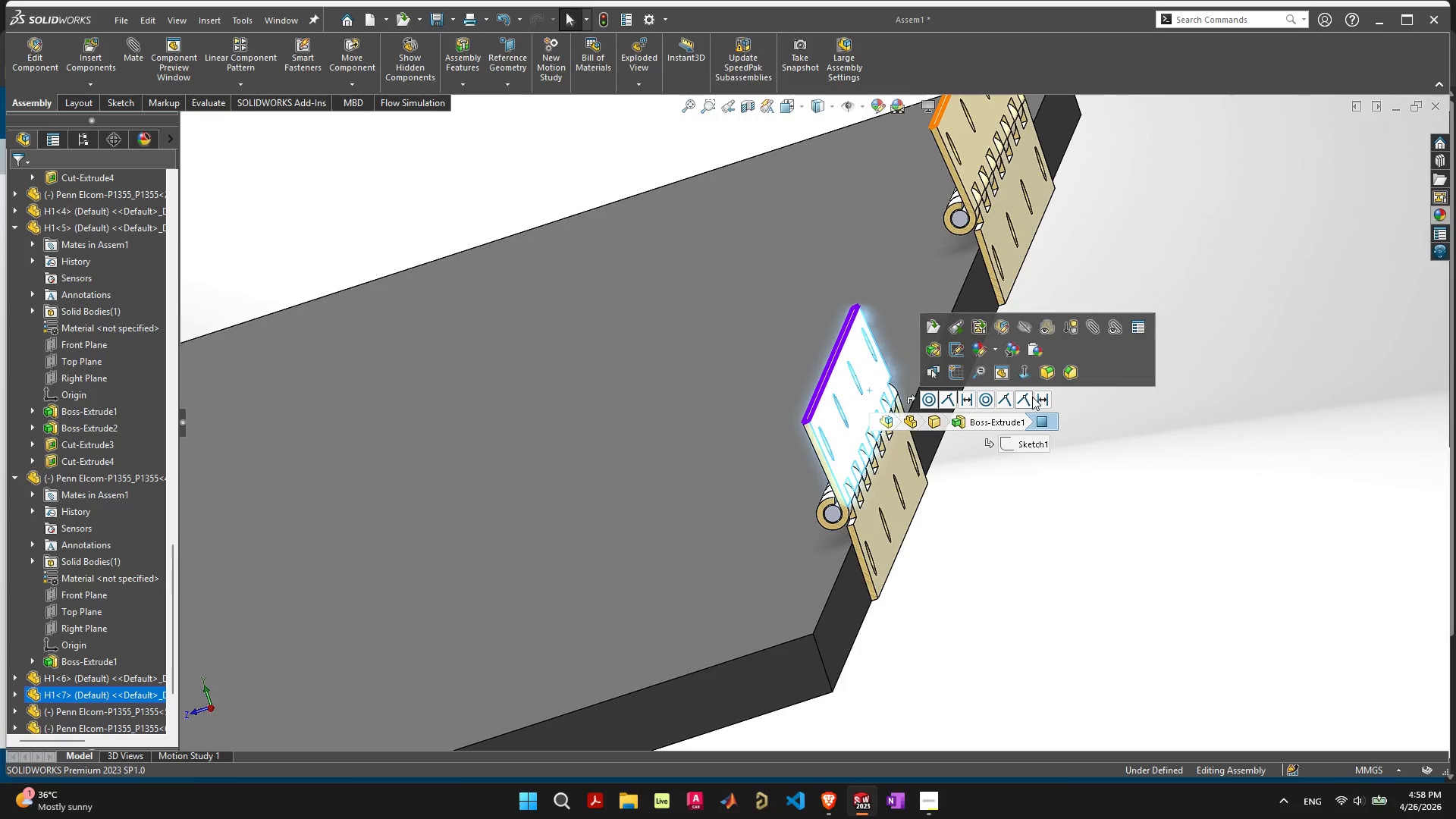 
left_click([1027, 398])
 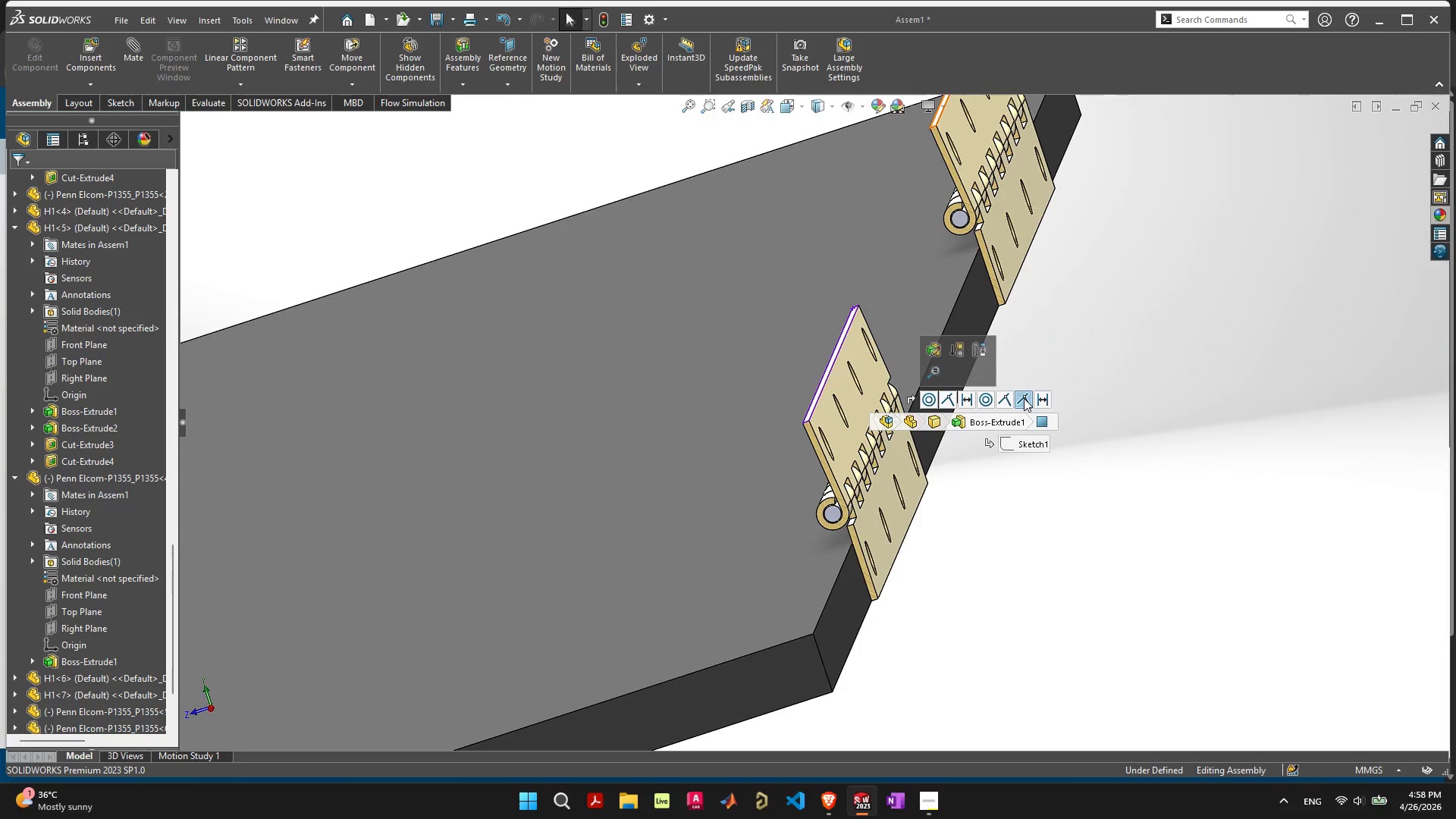 
key(Delete)
 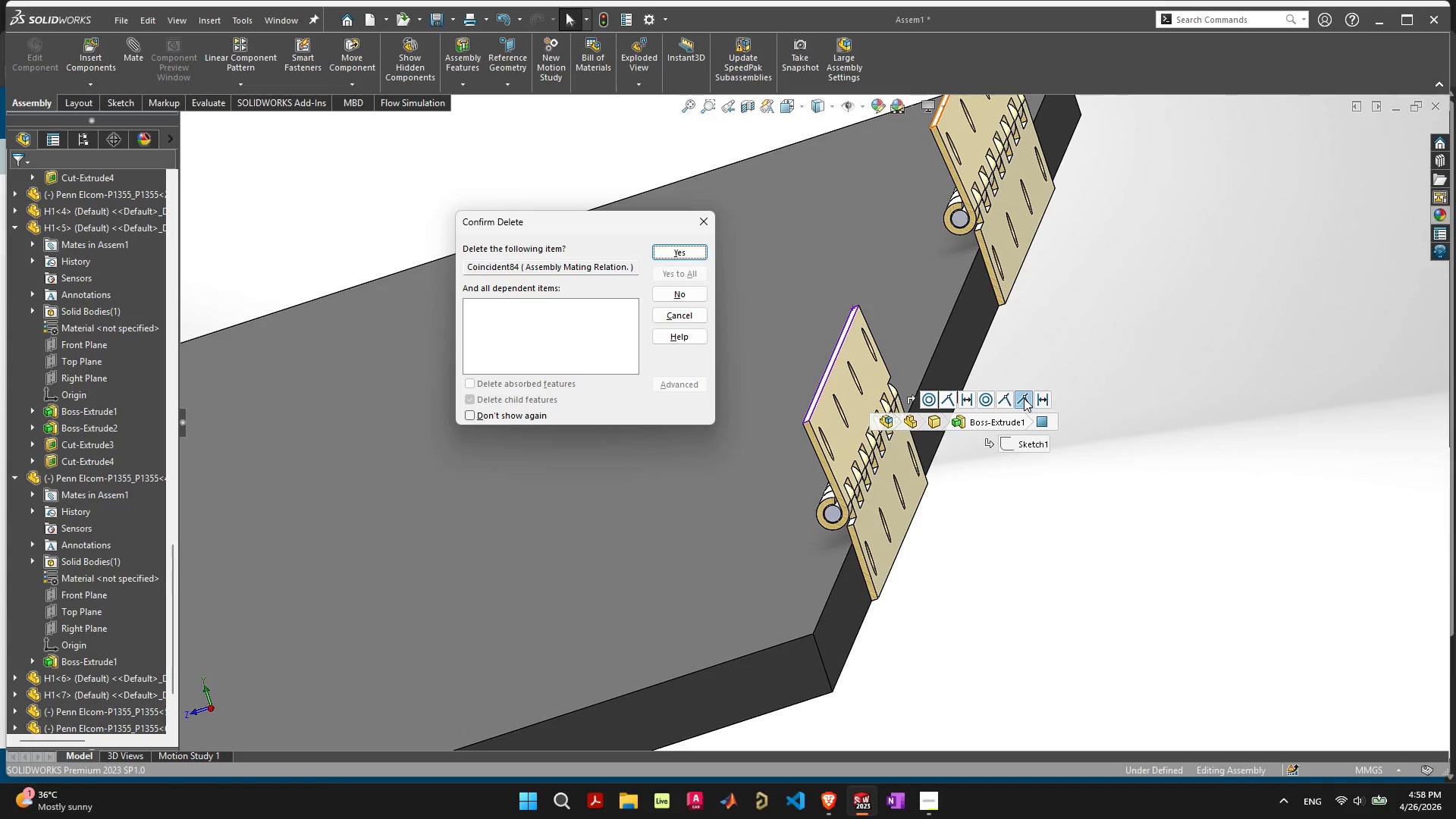 
key(Enter)
 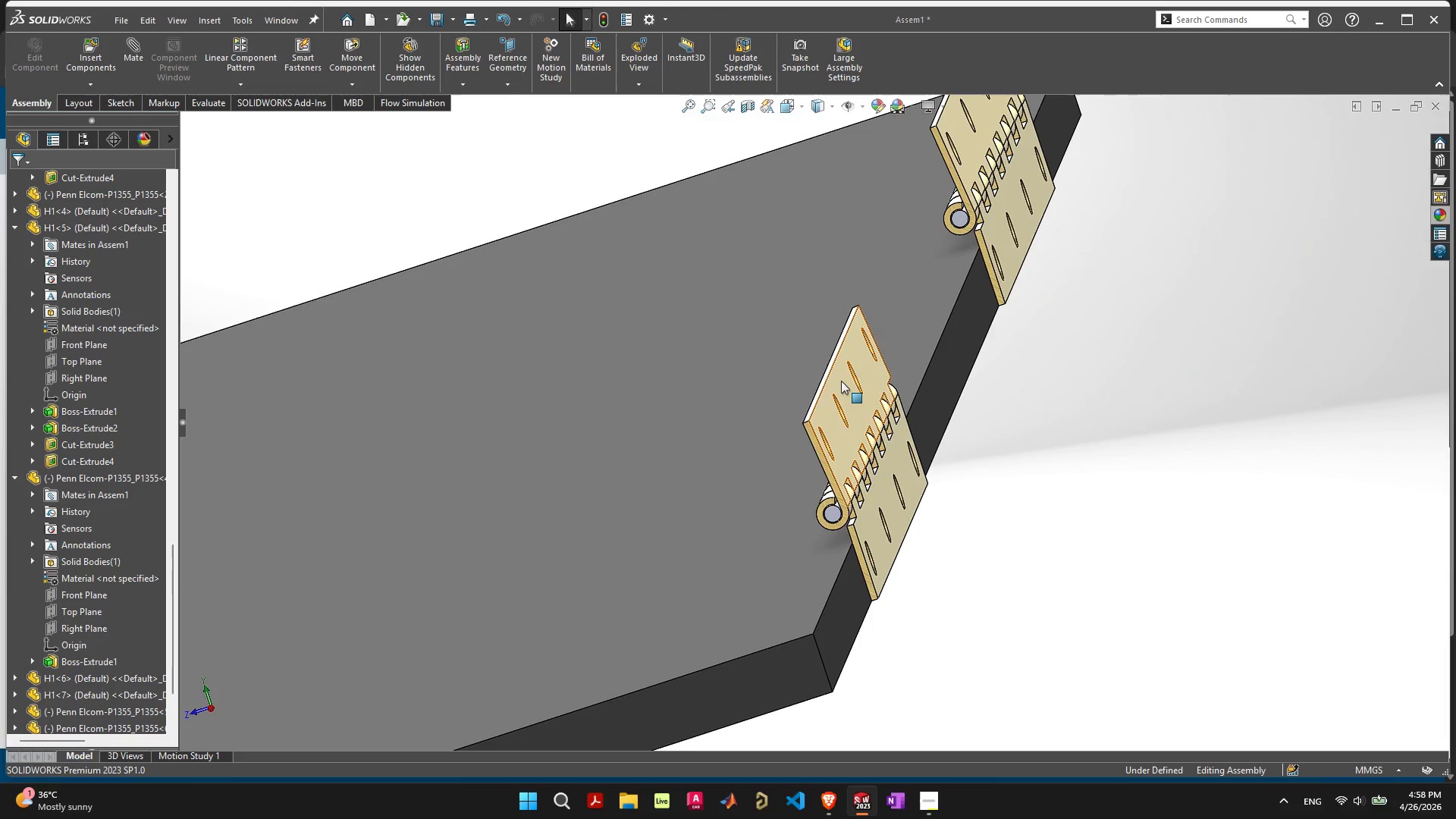 
left_click_drag(start_coordinate=[839, 378], to_coordinate=[933, 408])
 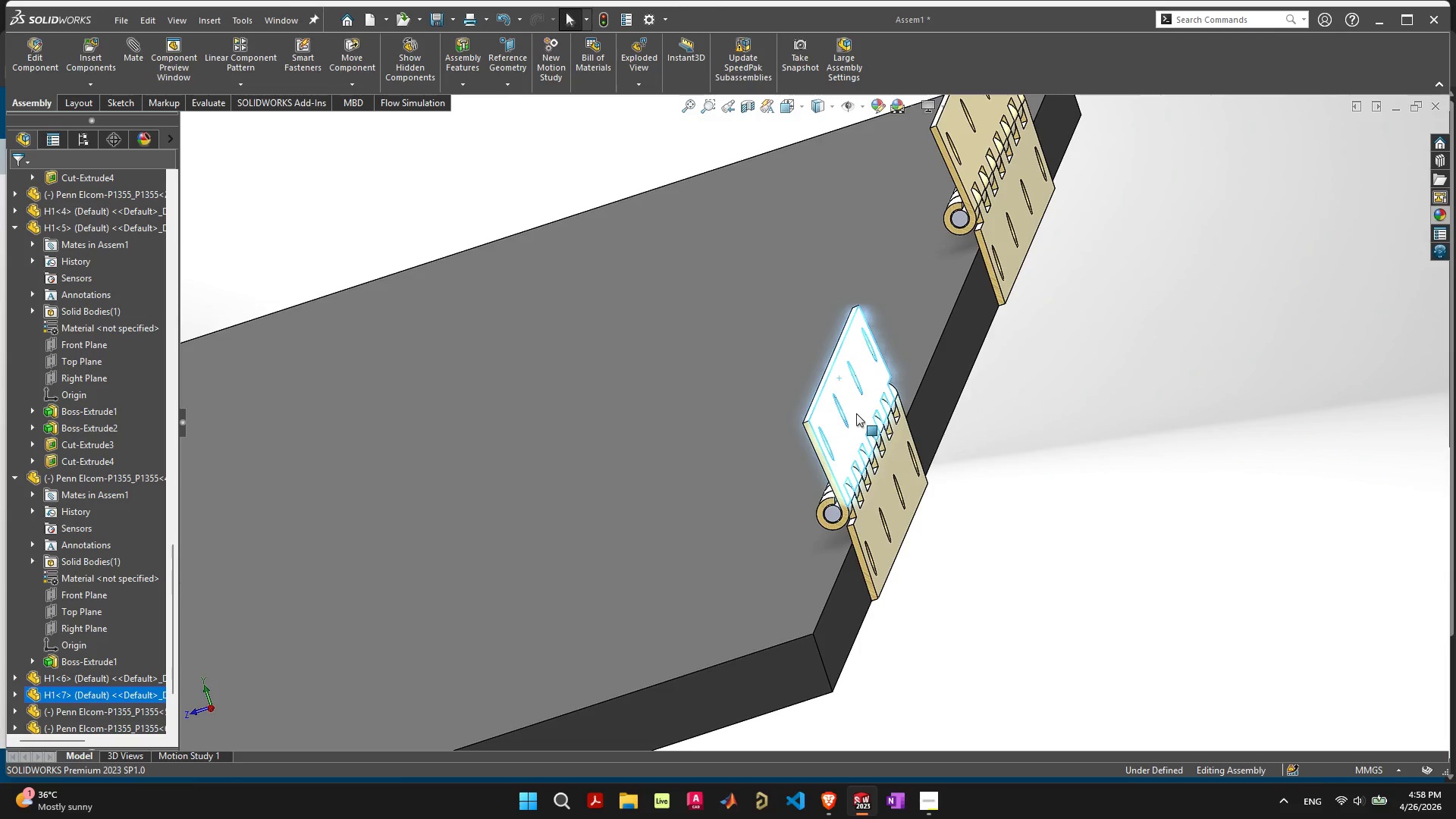 
left_click([856, 413])
 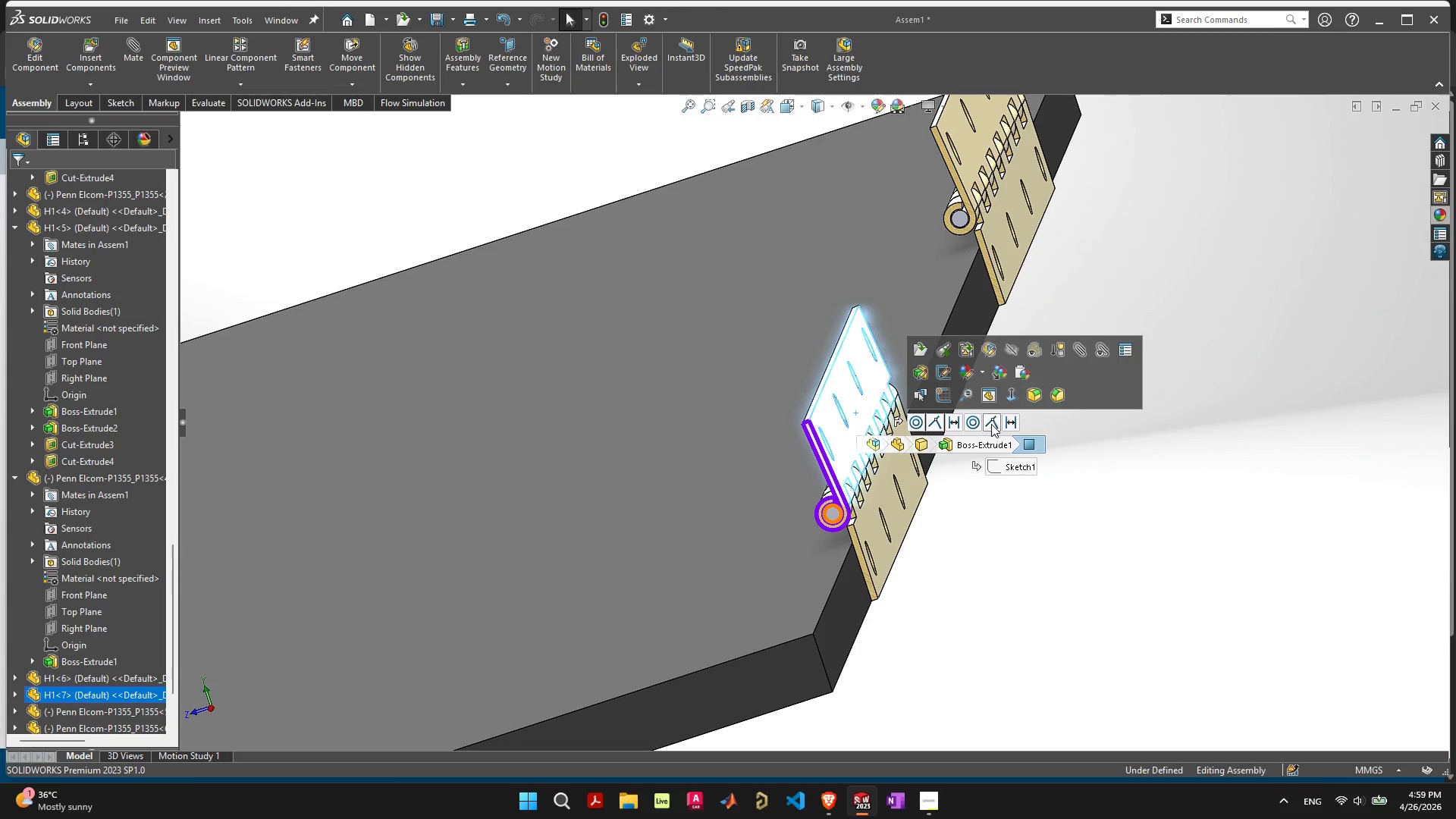 
wait(9.19)
 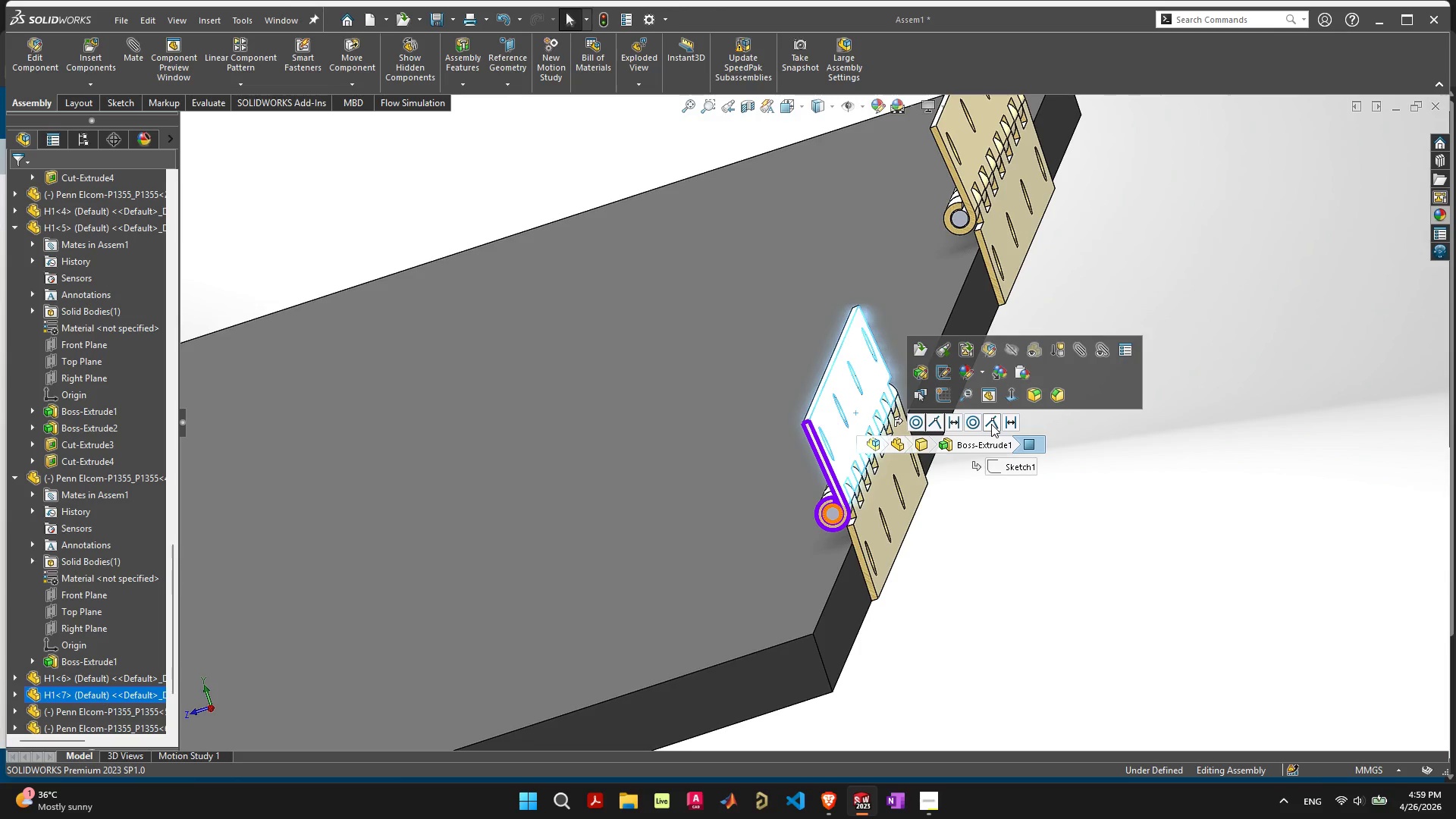 
left_click([960, 422])
 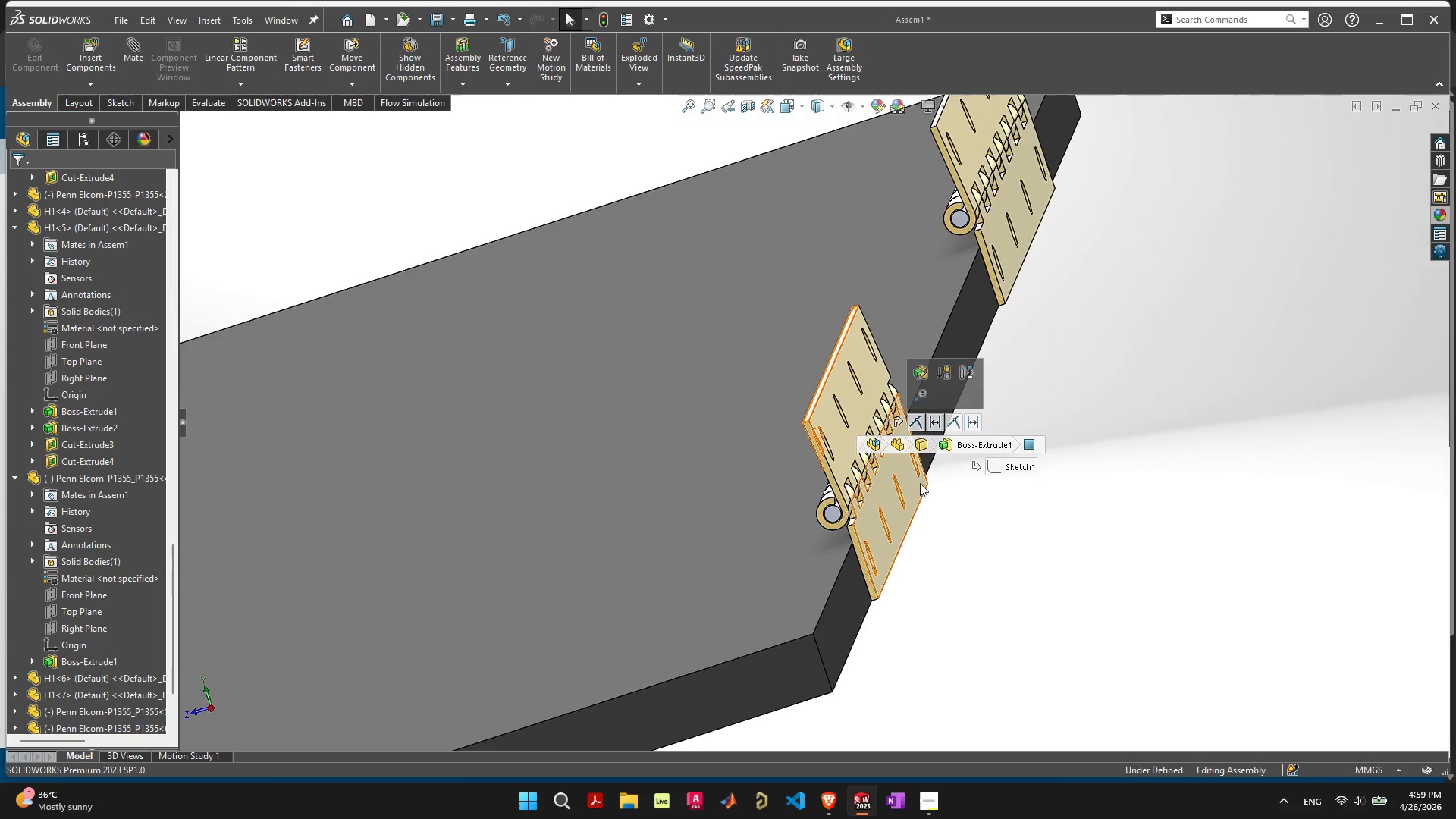 
scroll: coordinate [539, 484], scroll_direction: down, amount: 8.0
 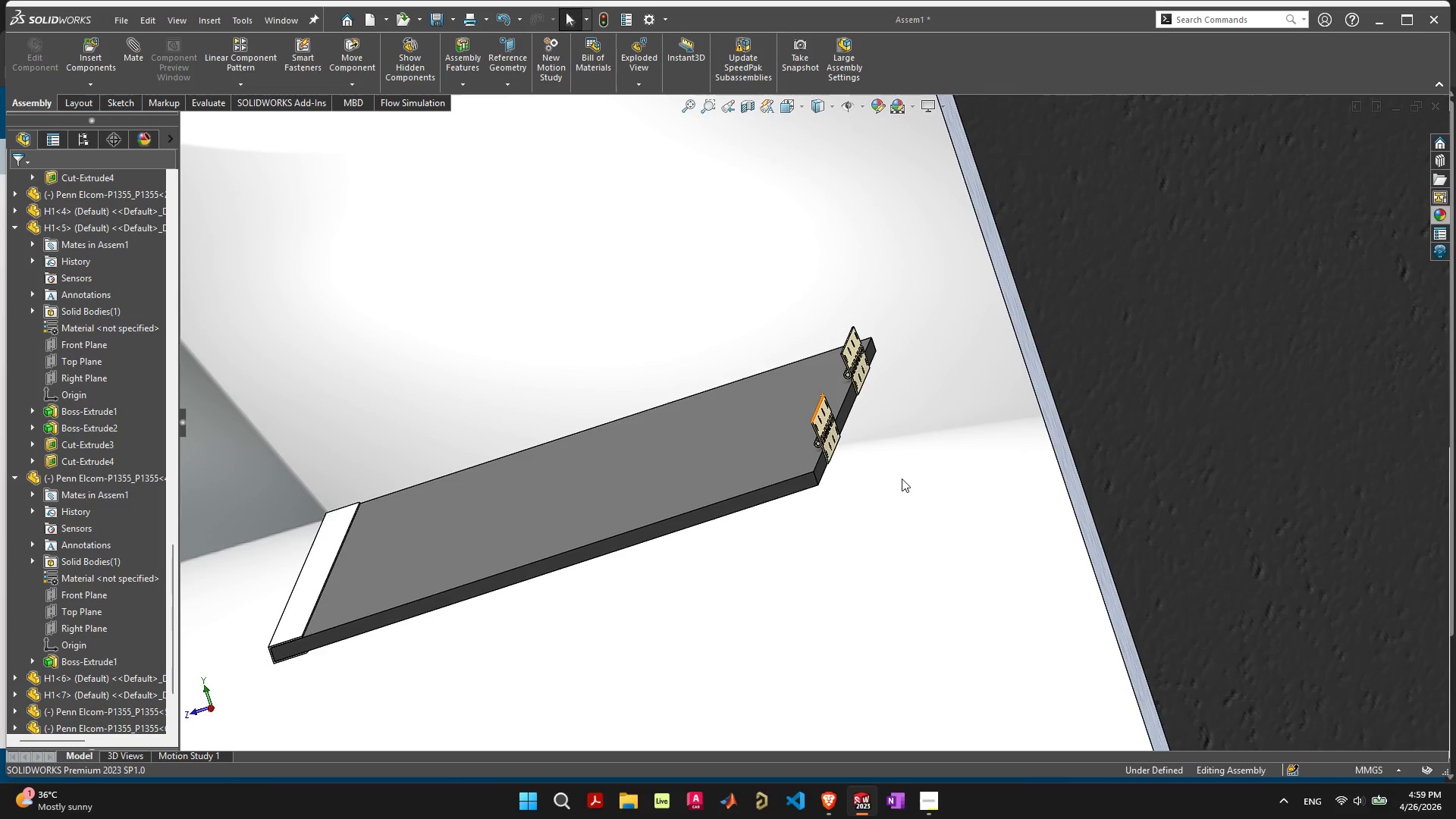 
scroll: coordinate [871, 434], scroll_direction: up, amount: 7.0
 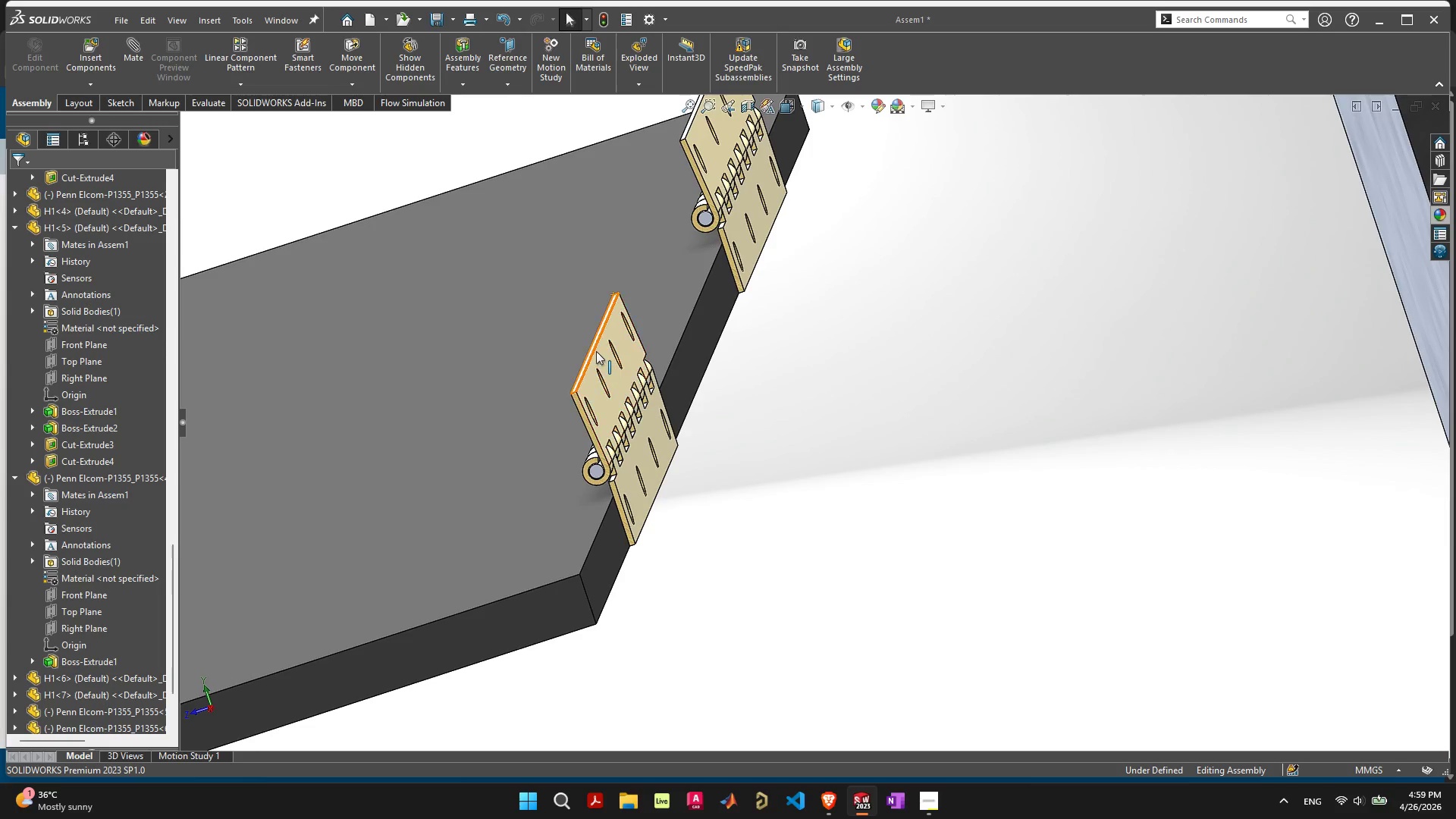 
left_click([595, 350])
 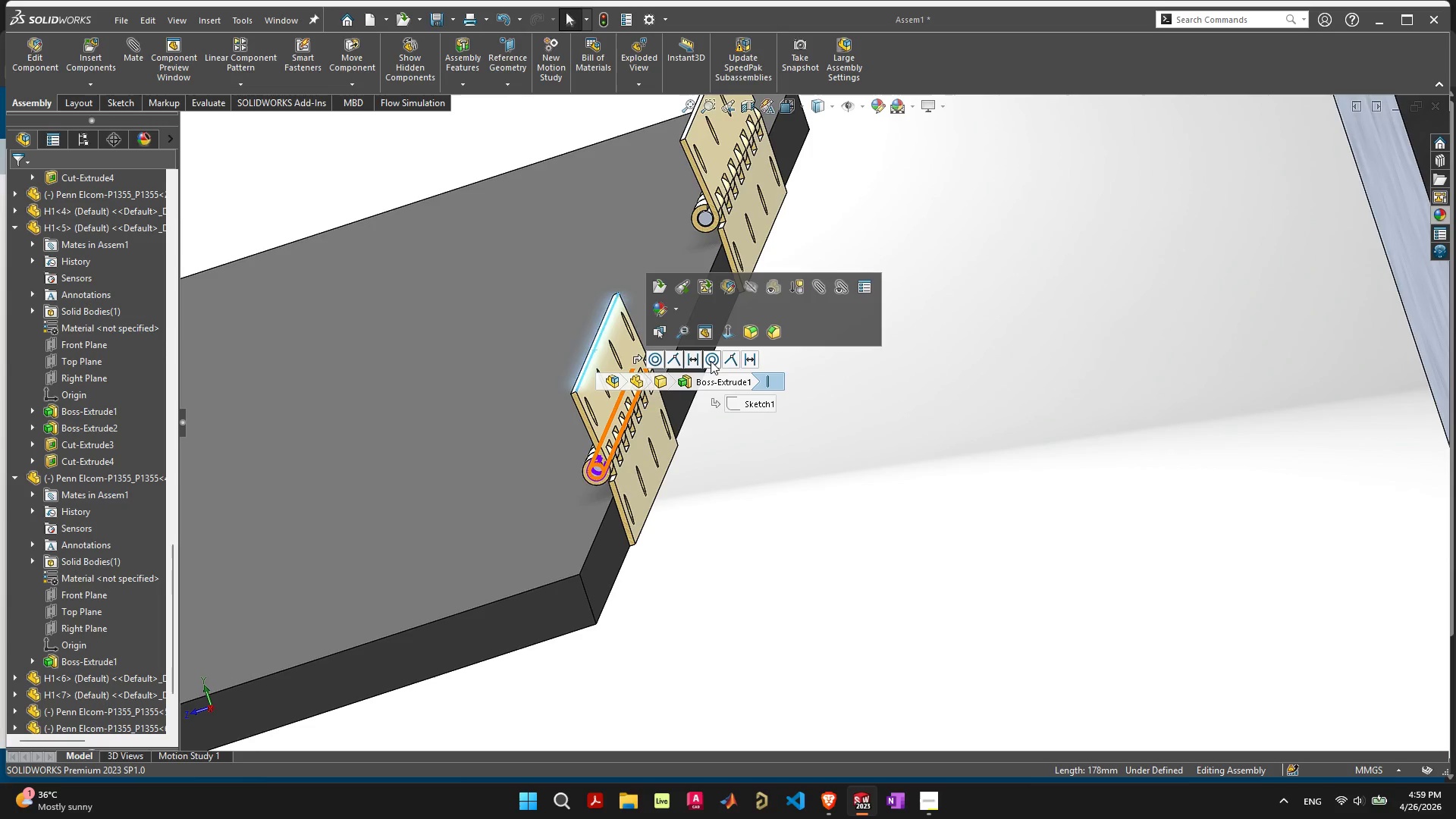 
left_click([689, 357])
 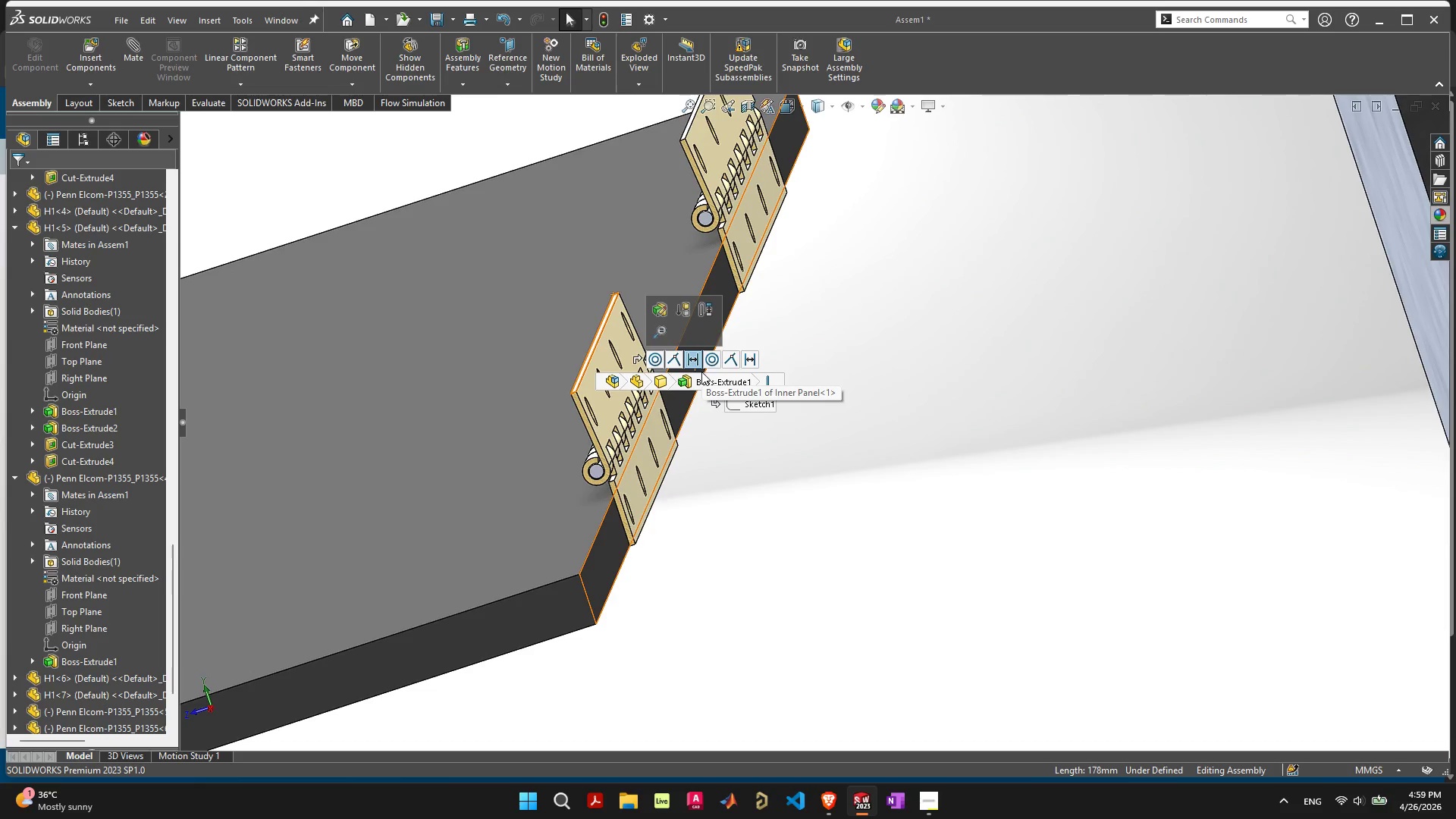 
key(Delete)
 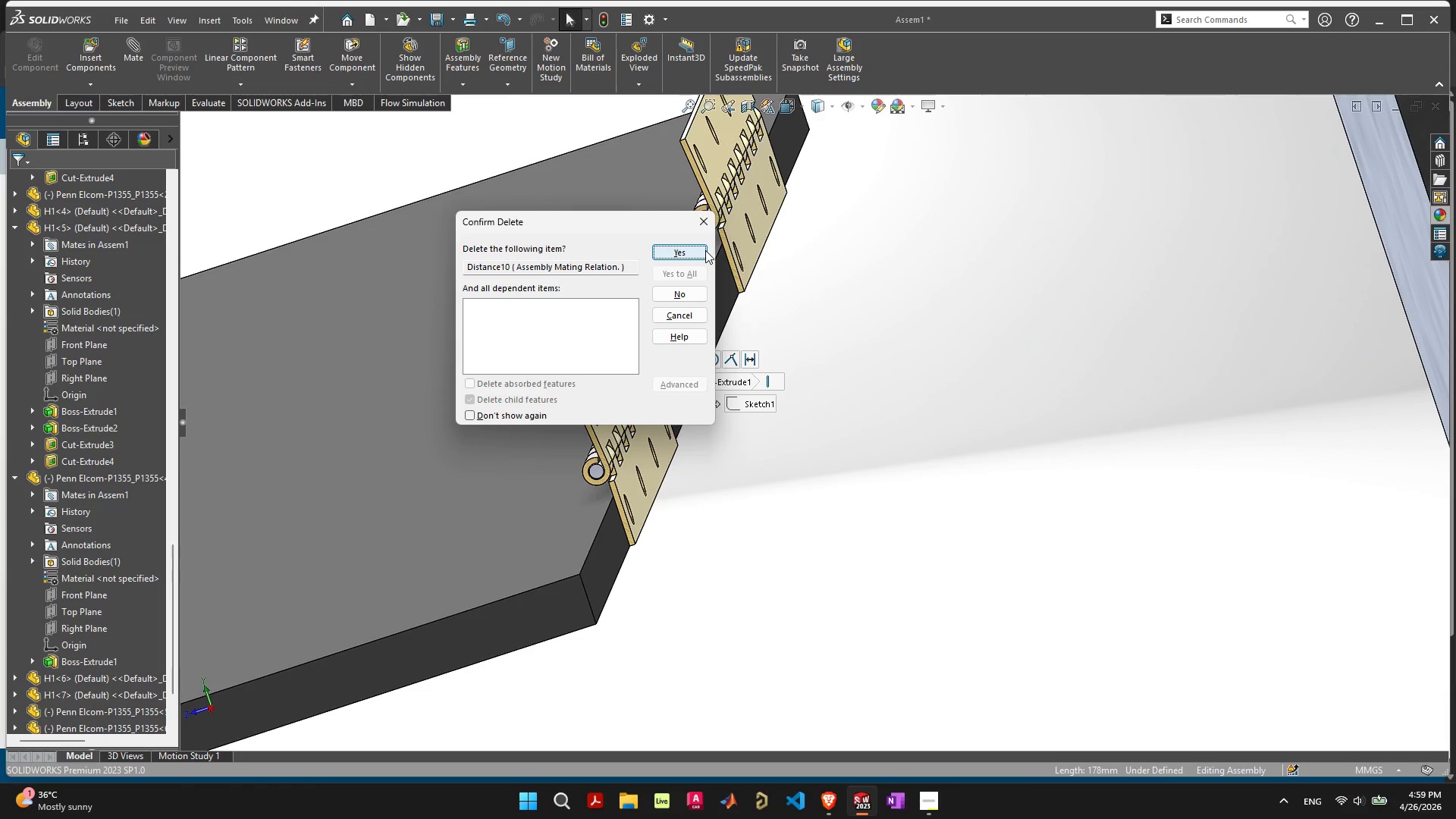 
left_click([702, 250])
 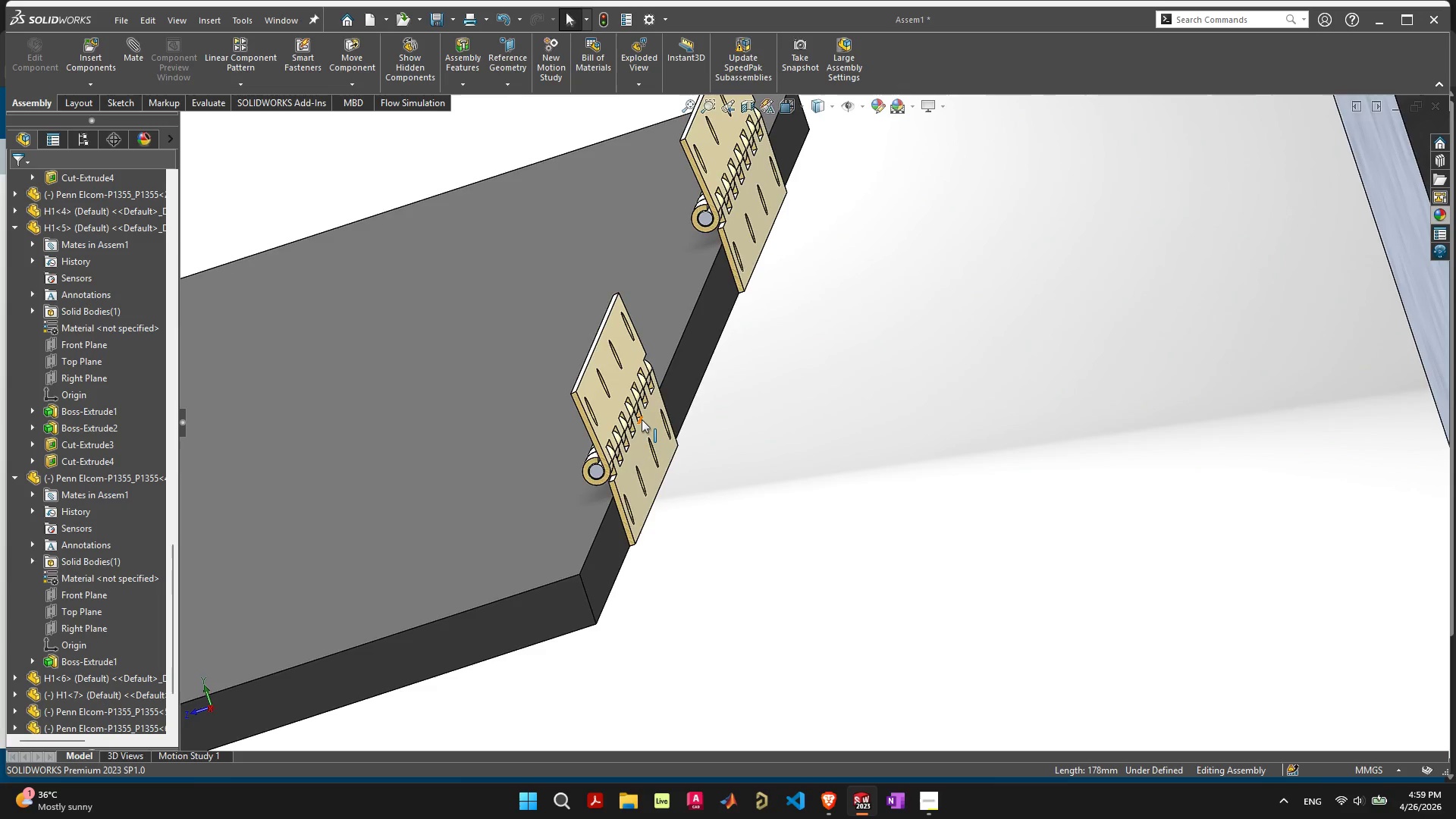 
scroll: coordinate [701, 309], scroll_direction: none, amount: 0.0
 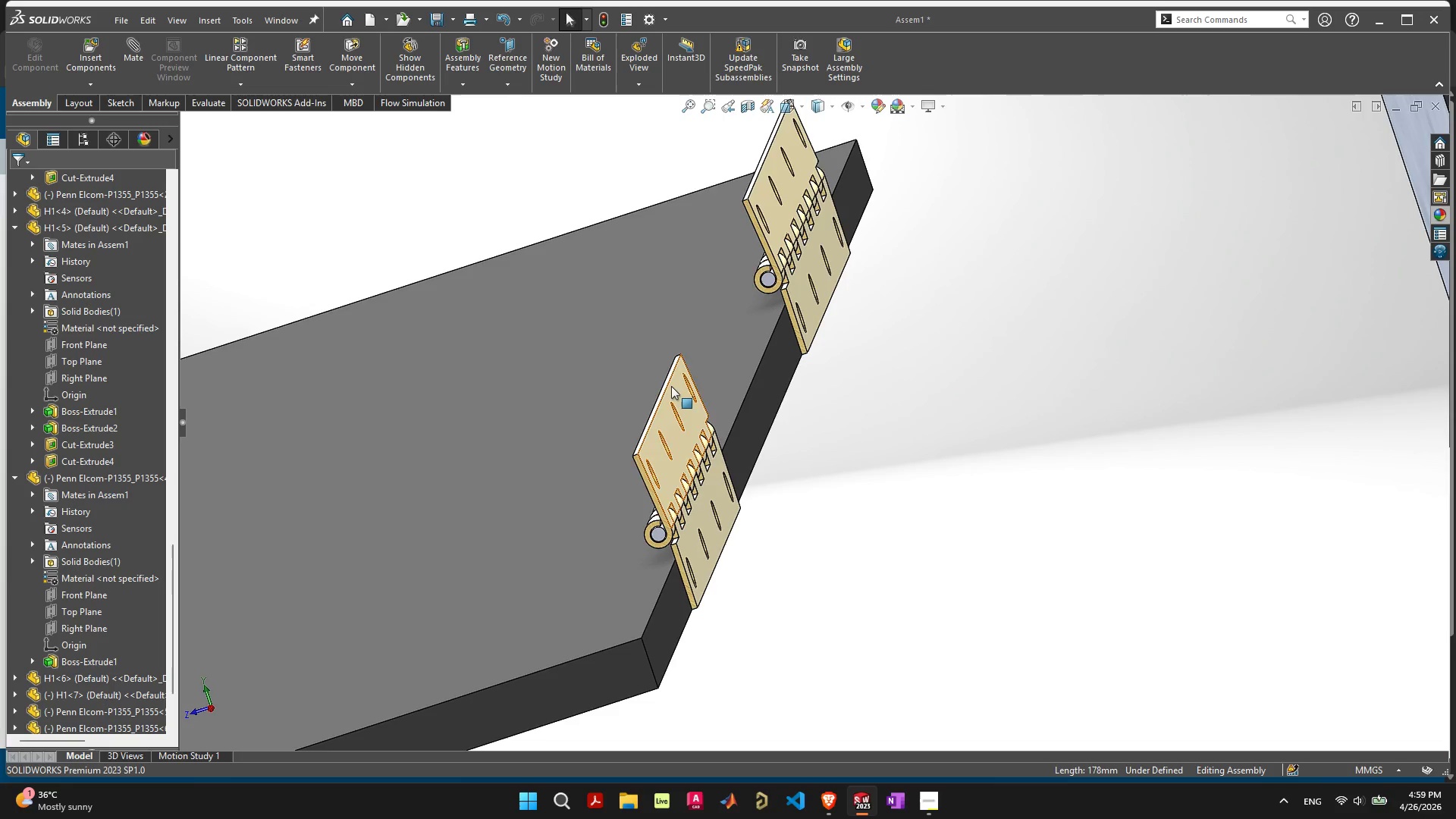 
left_click_drag(start_coordinate=[671, 387], to_coordinate=[772, 334])
 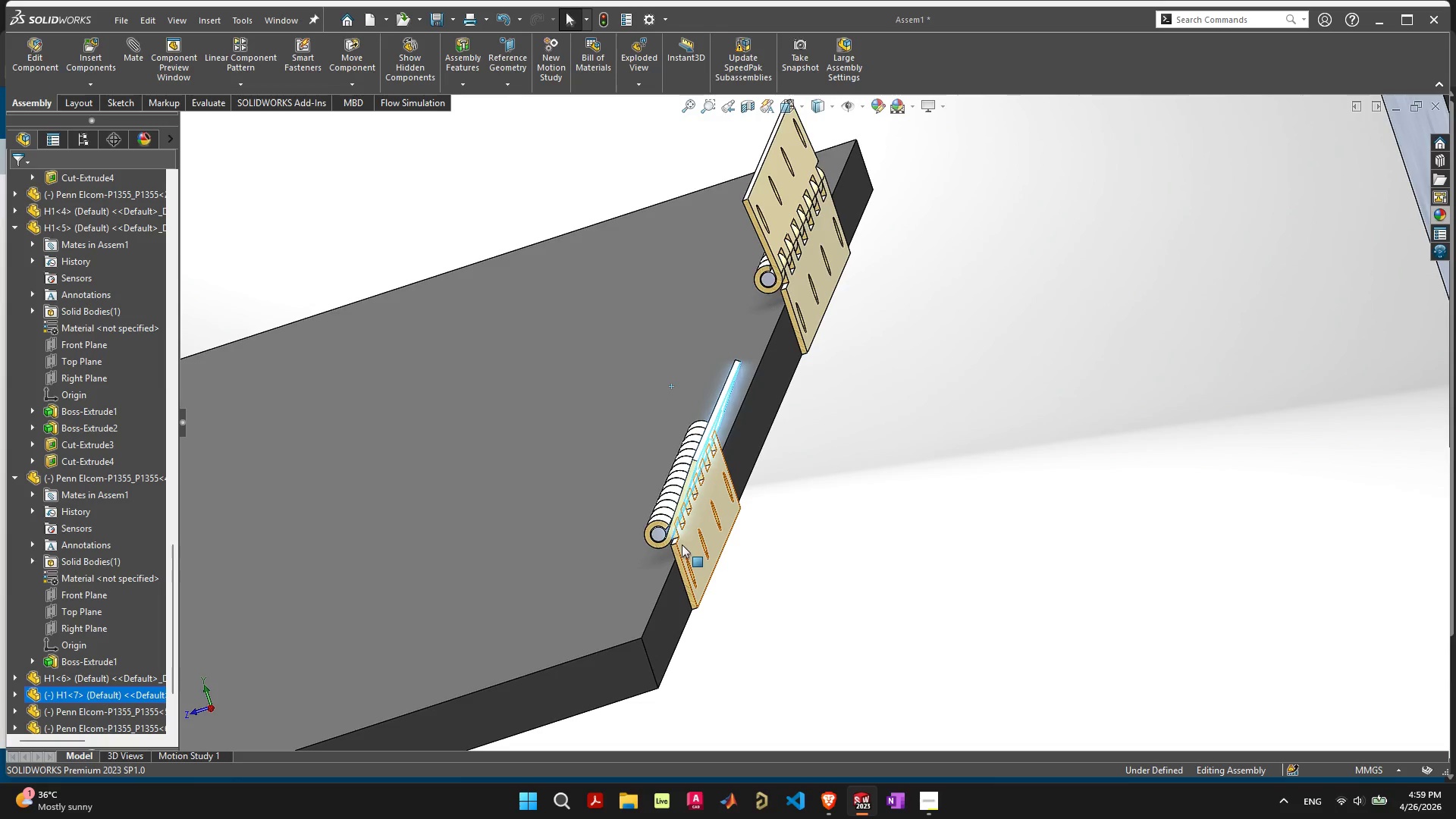 
left_click_drag(start_coordinate=[689, 544], to_coordinate=[761, 538])
 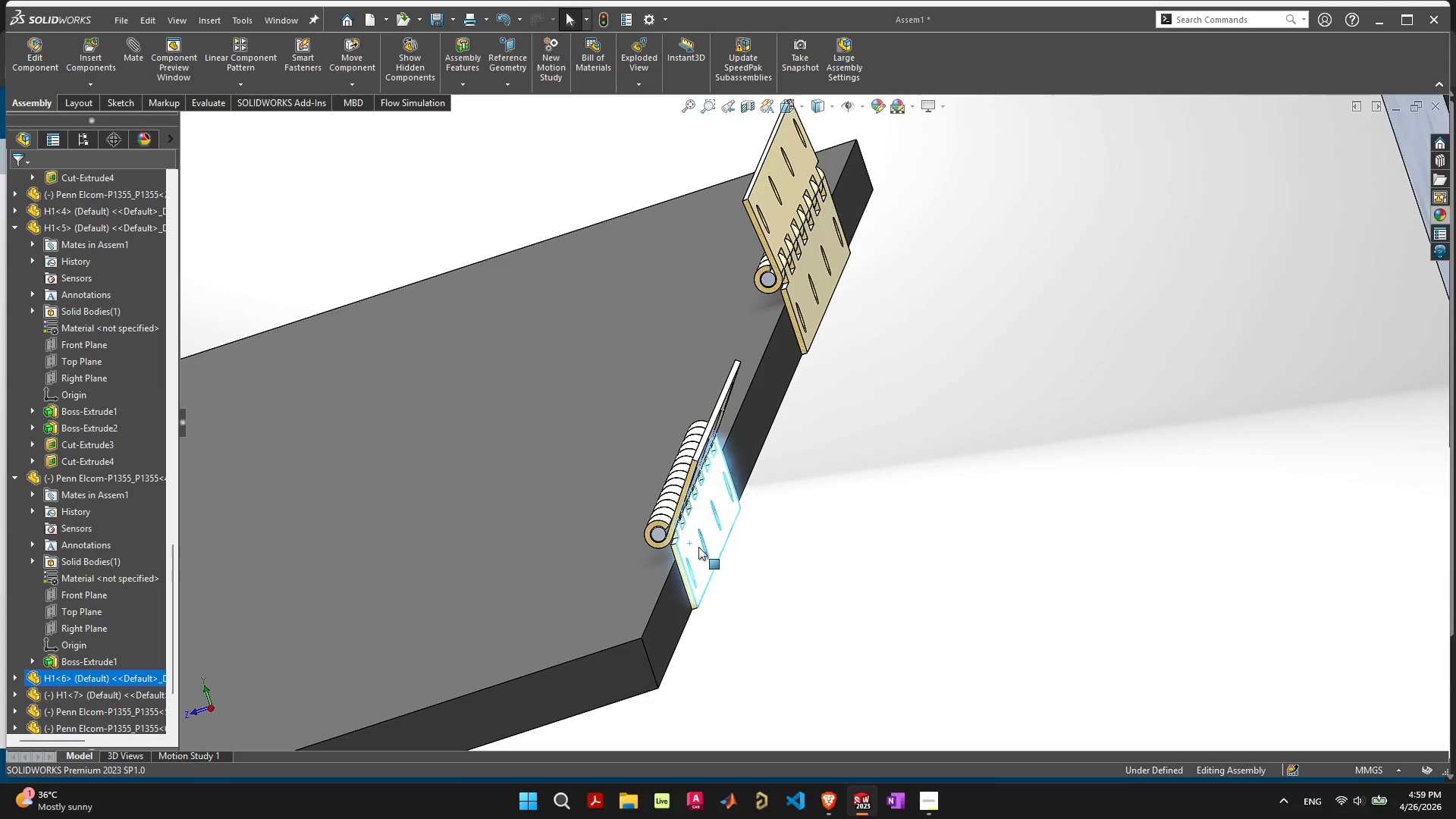 
left_click([692, 546])
 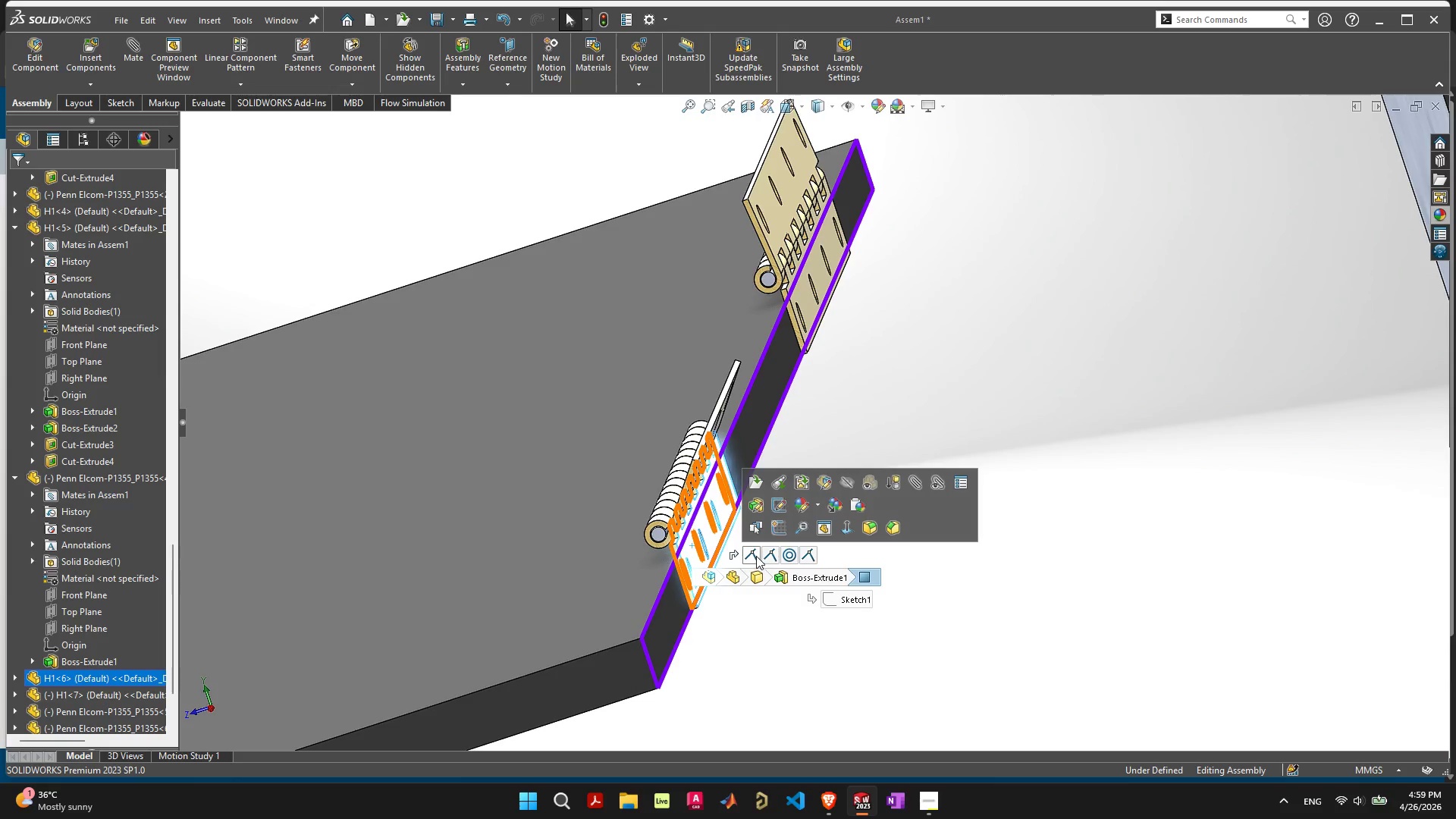 
left_click([755, 556])
 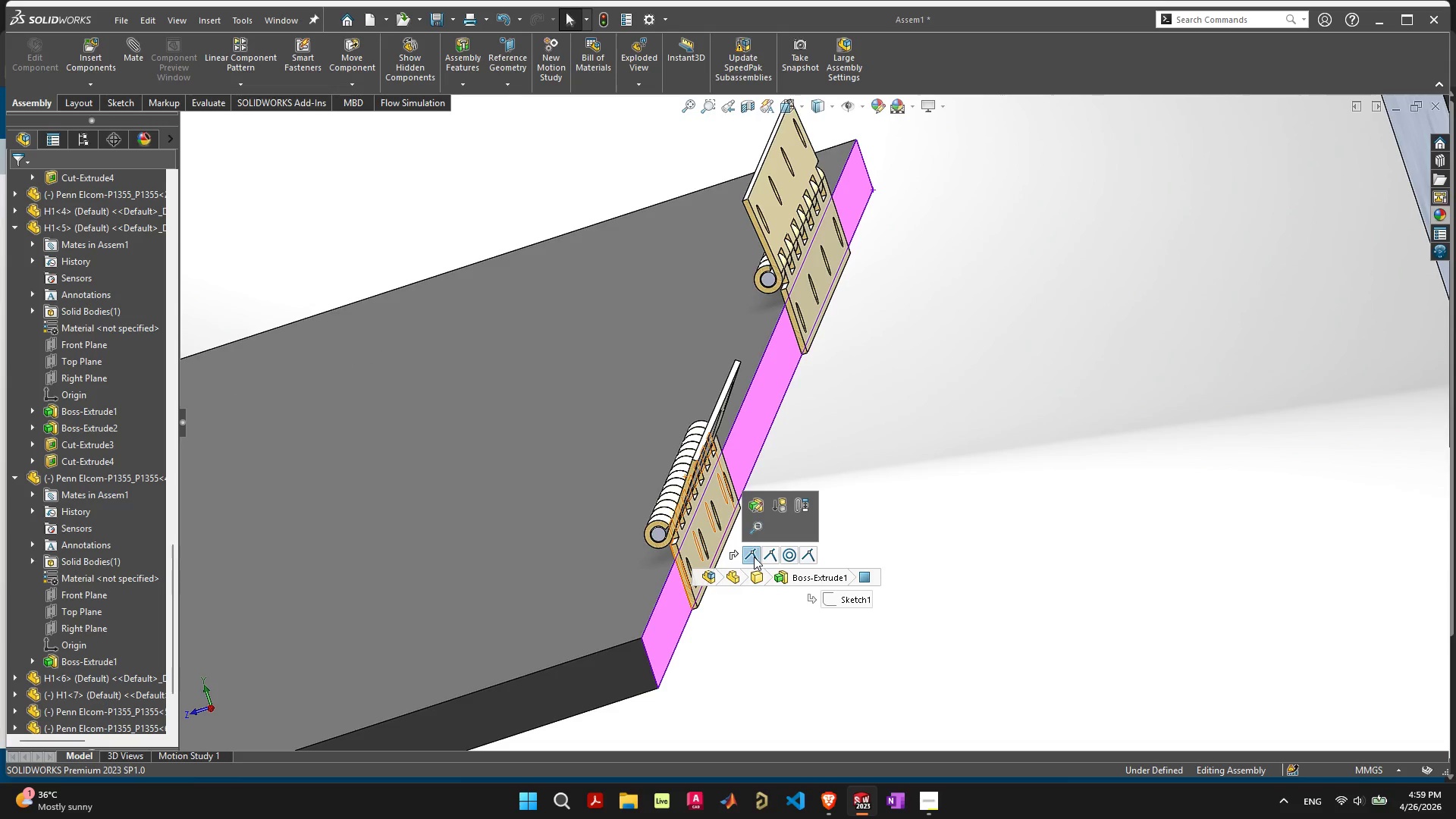 
key(Delete)
 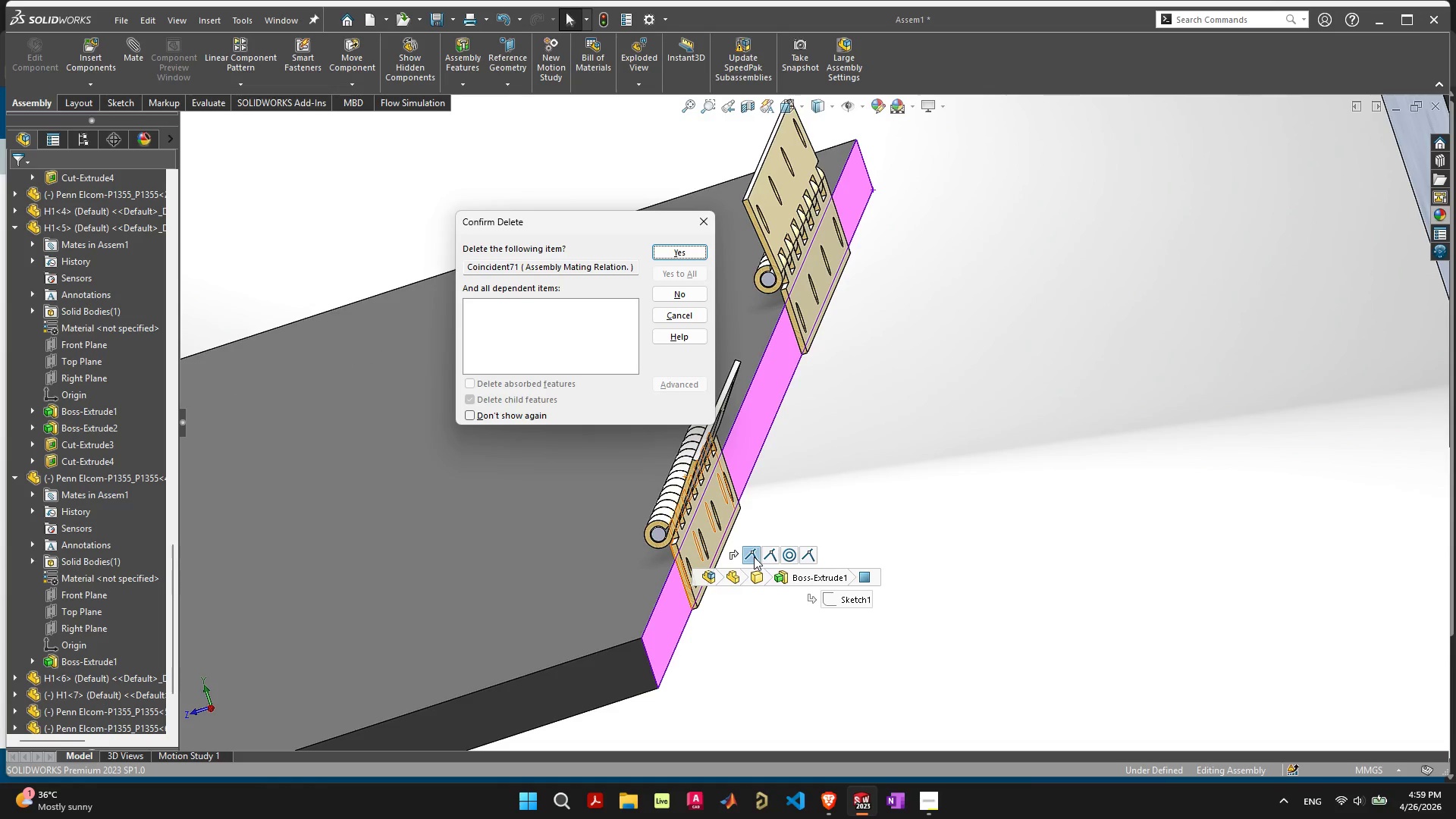 
key(Enter)
 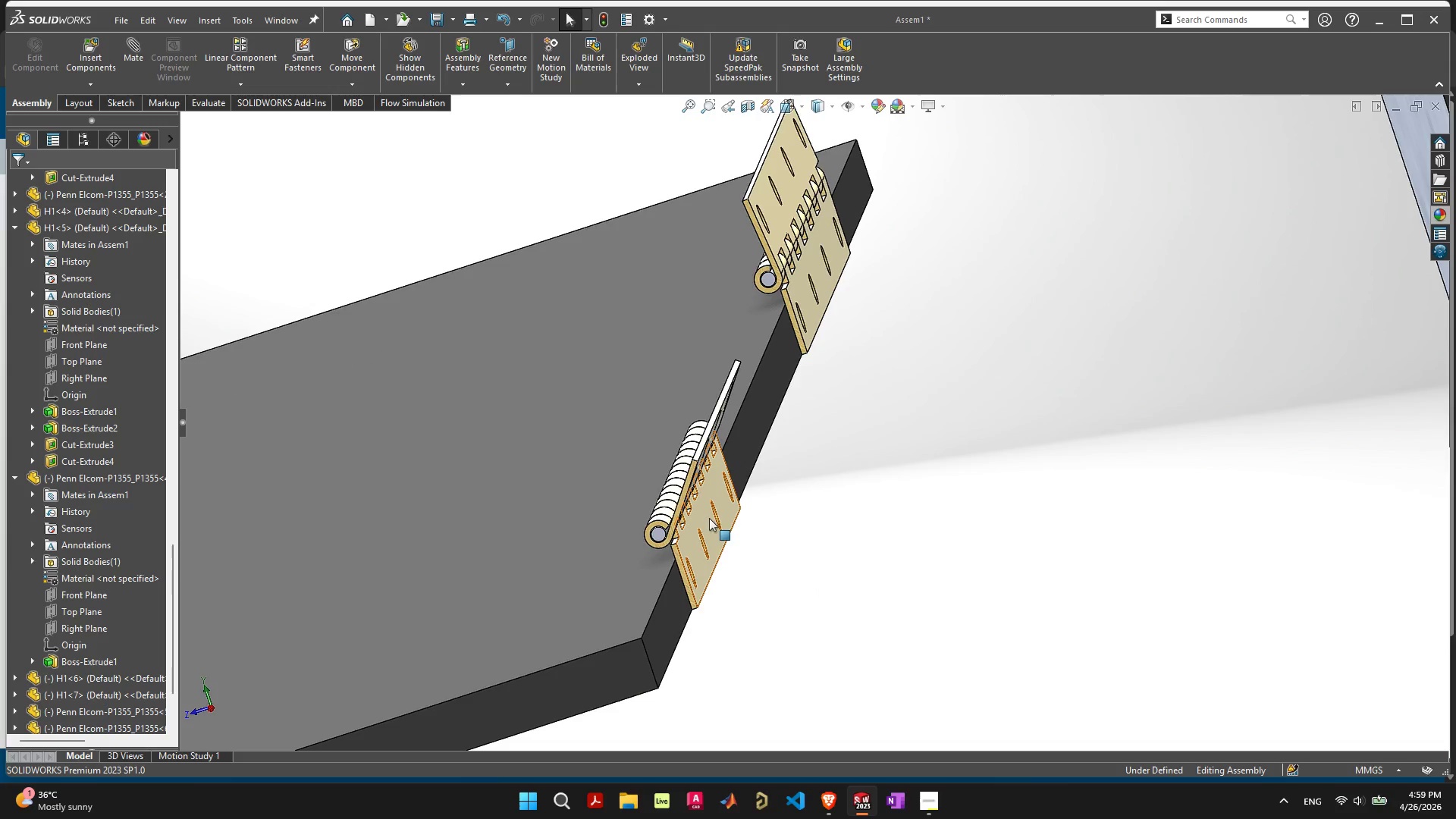 
left_click_drag(start_coordinate=[706, 516], to_coordinate=[824, 513])
 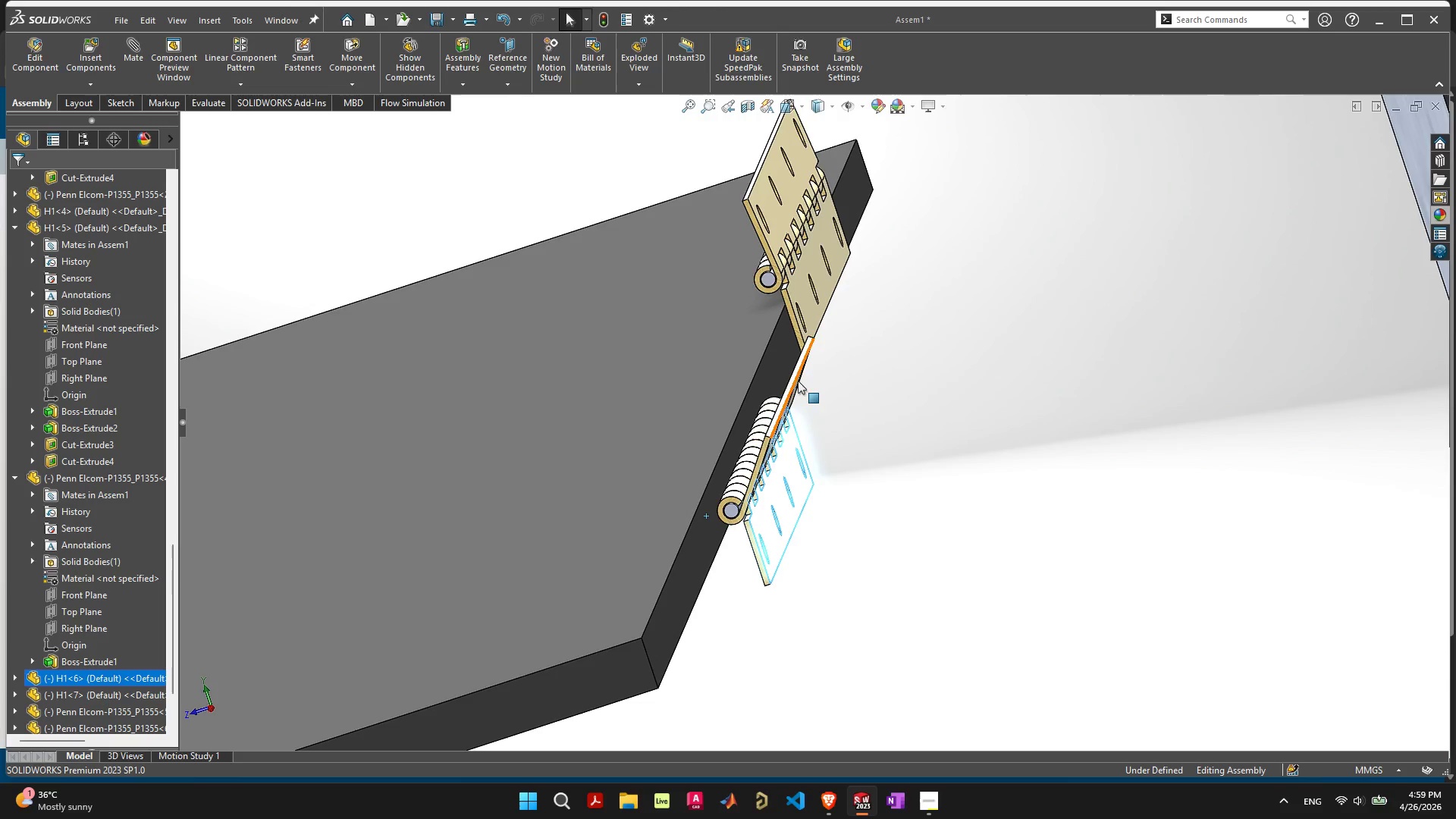 
left_click_drag(start_coordinate=[797, 380], to_coordinate=[840, 589])
 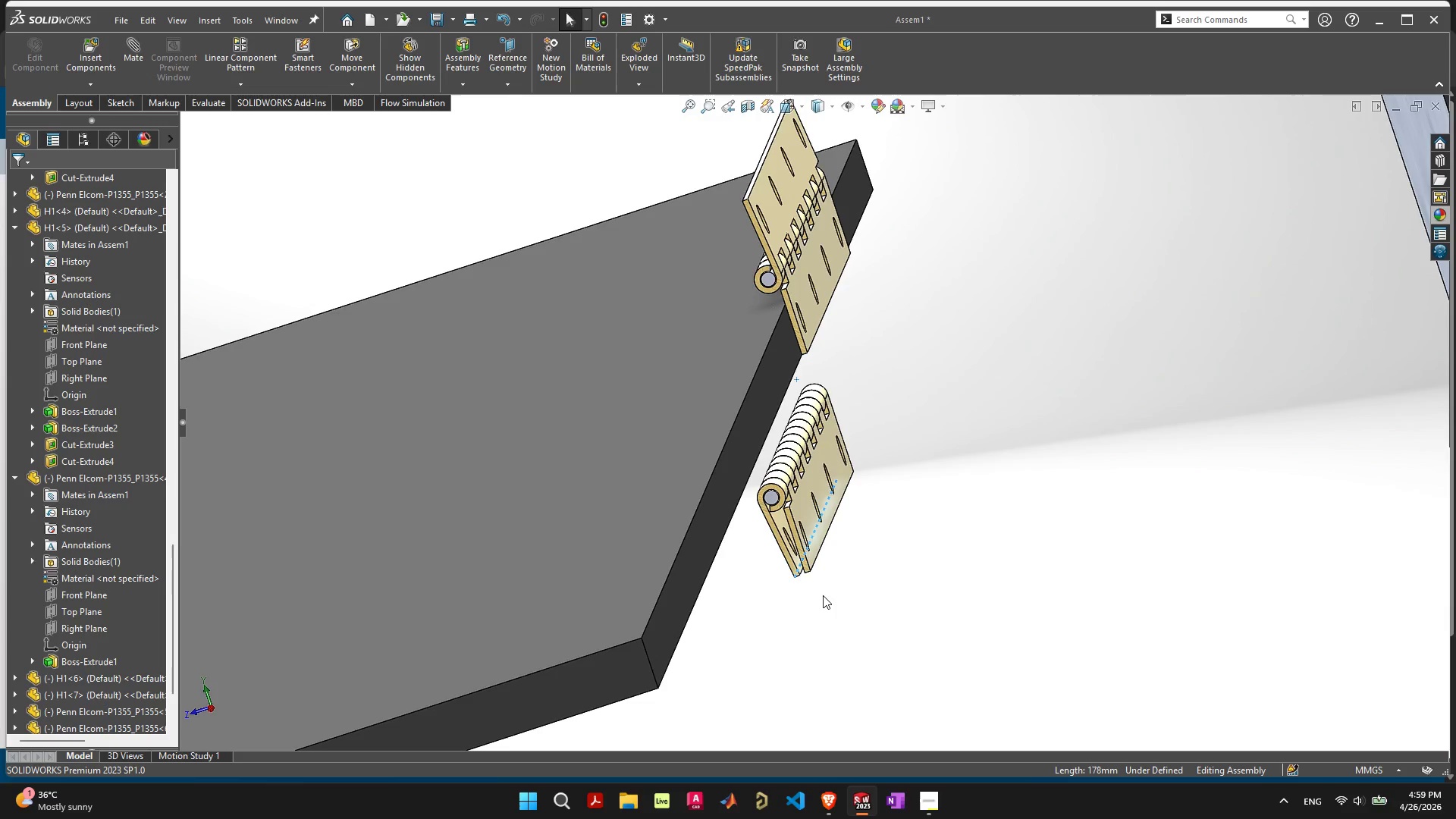 
wait(8.08)
 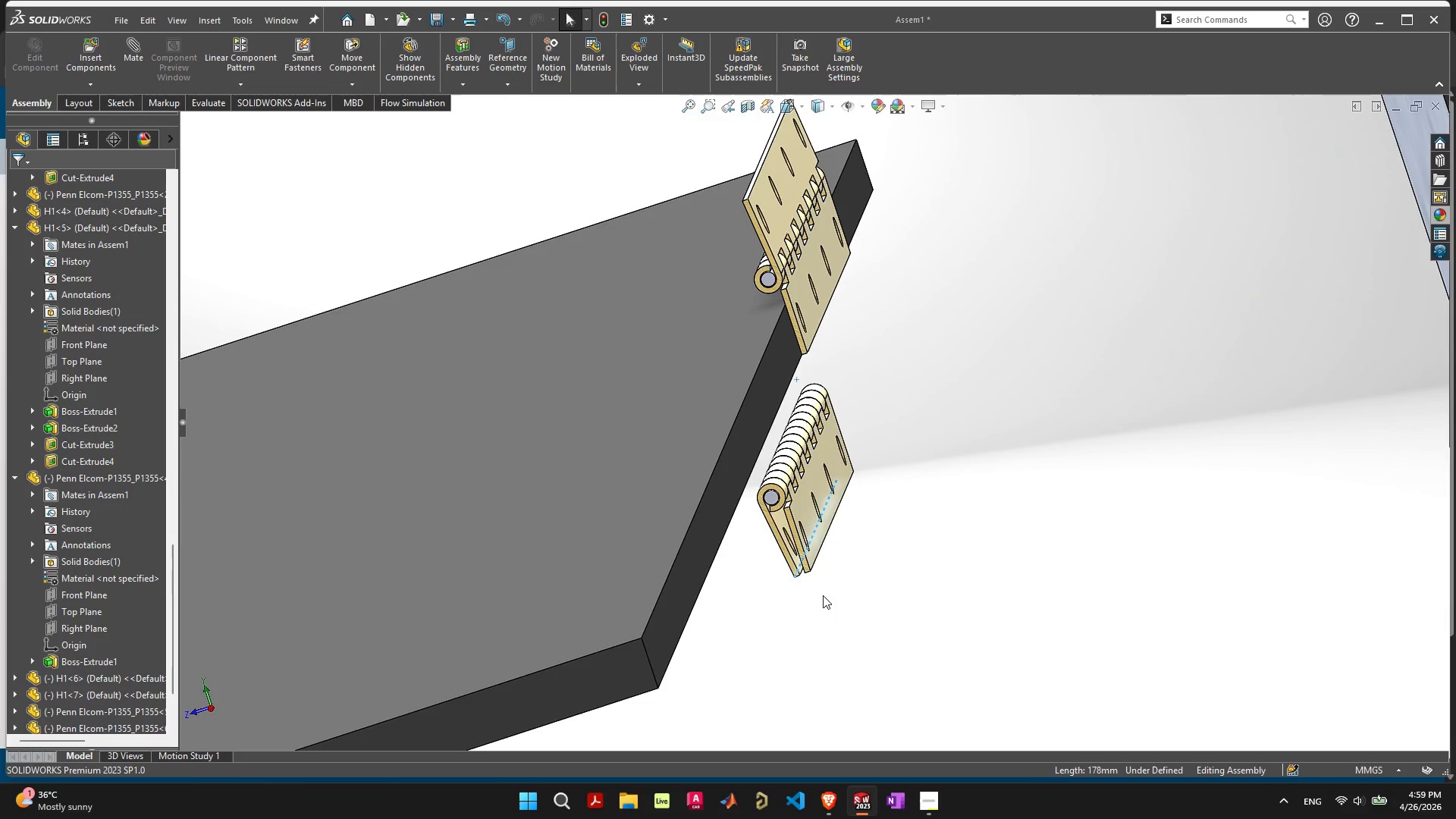 
scroll: coordinate [782, 566], scroll_direction: down, amount: 1.0
 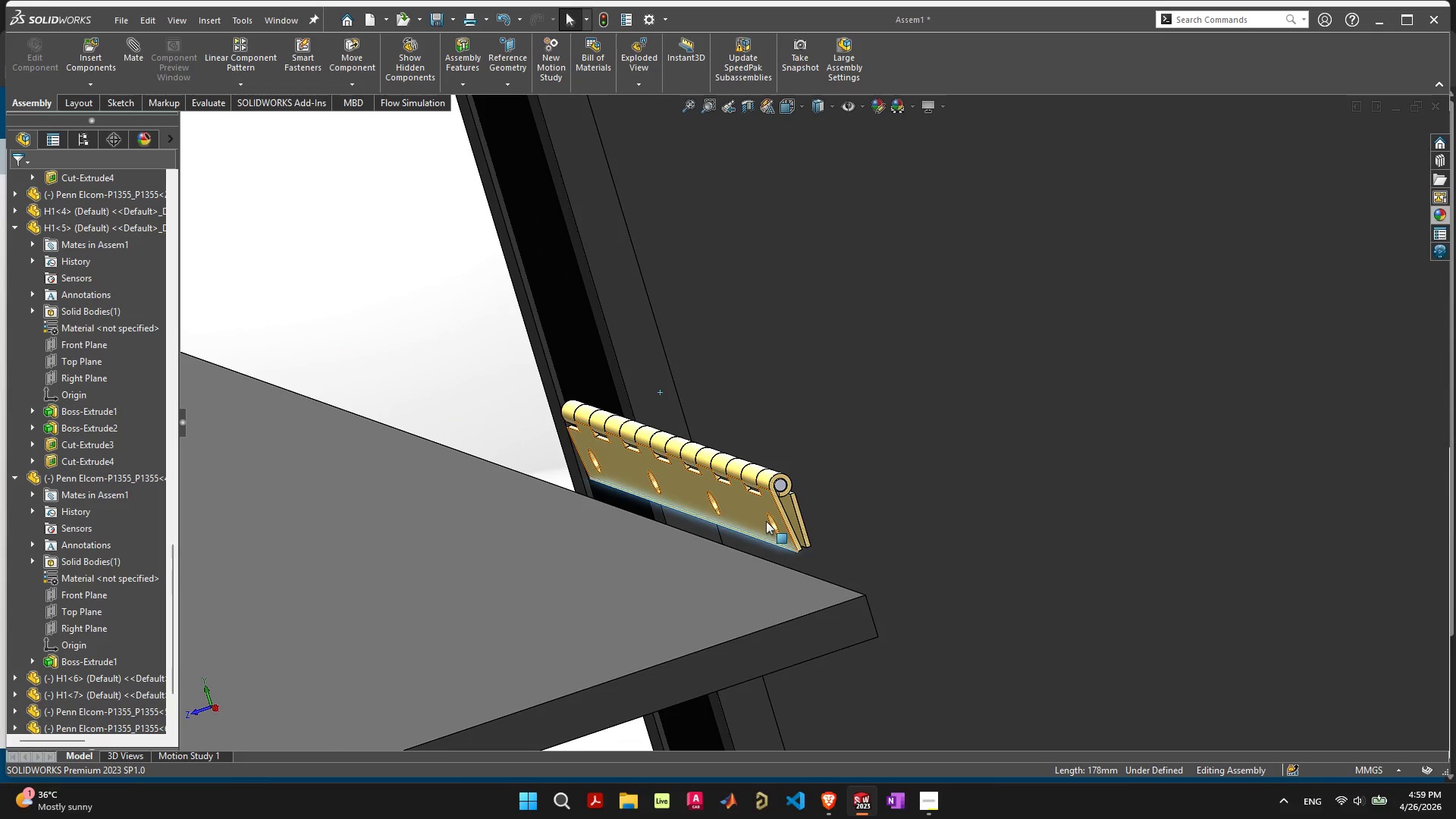 
left_click([758, 516])
 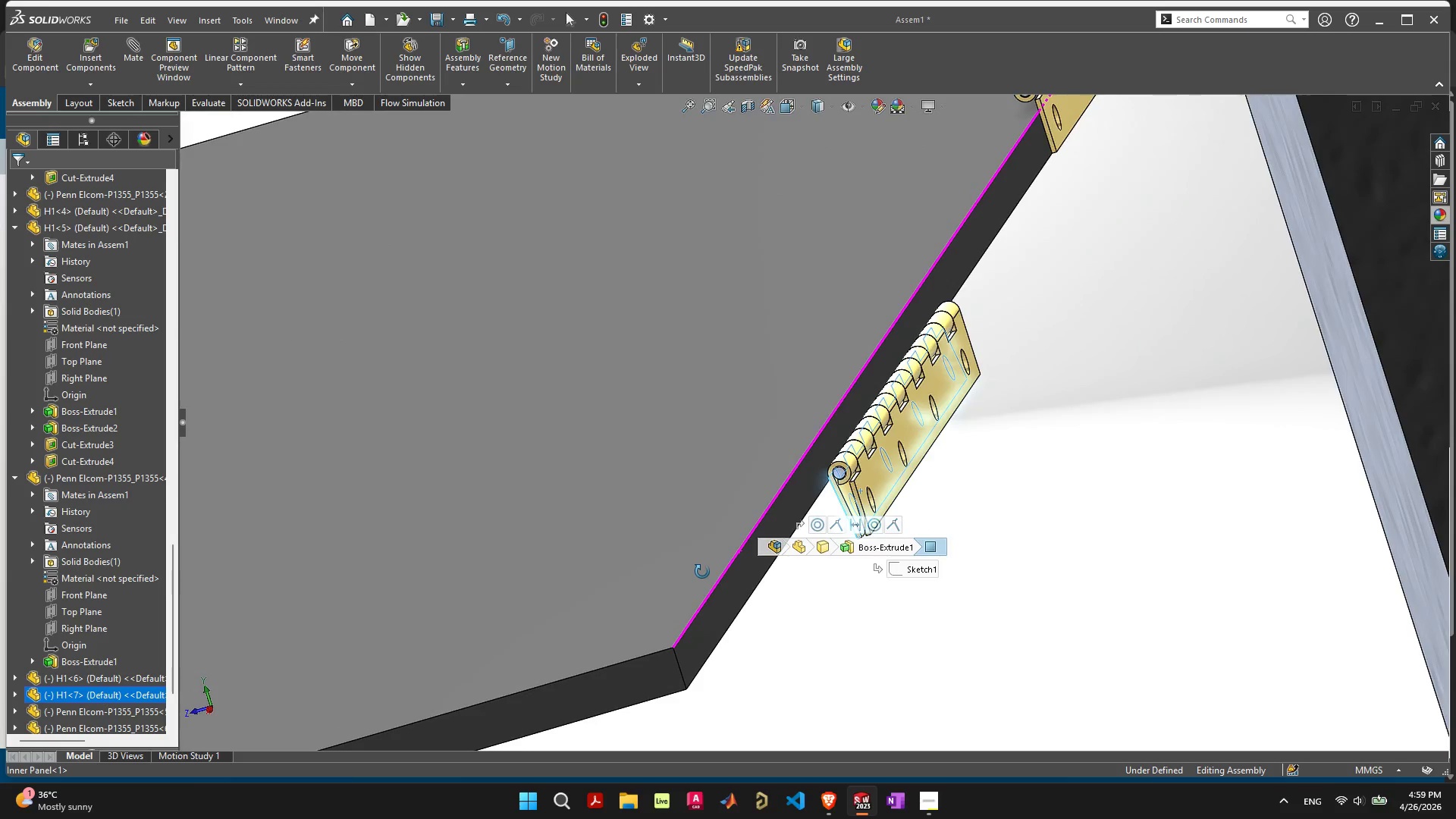 
scroll: coordinate [708, 546], scroll_direction: down, amount: 5.0
 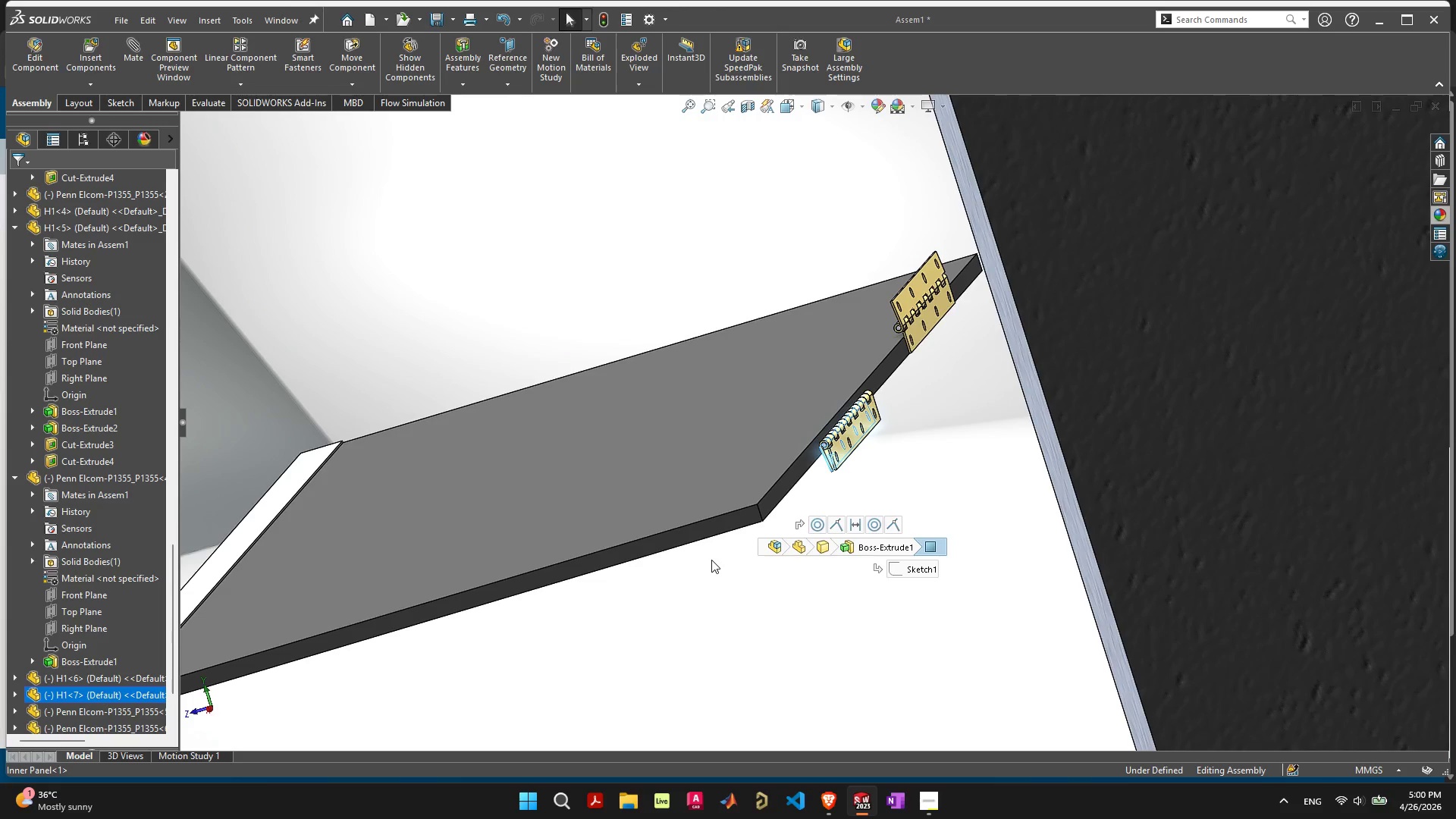 
wait(13.07)
 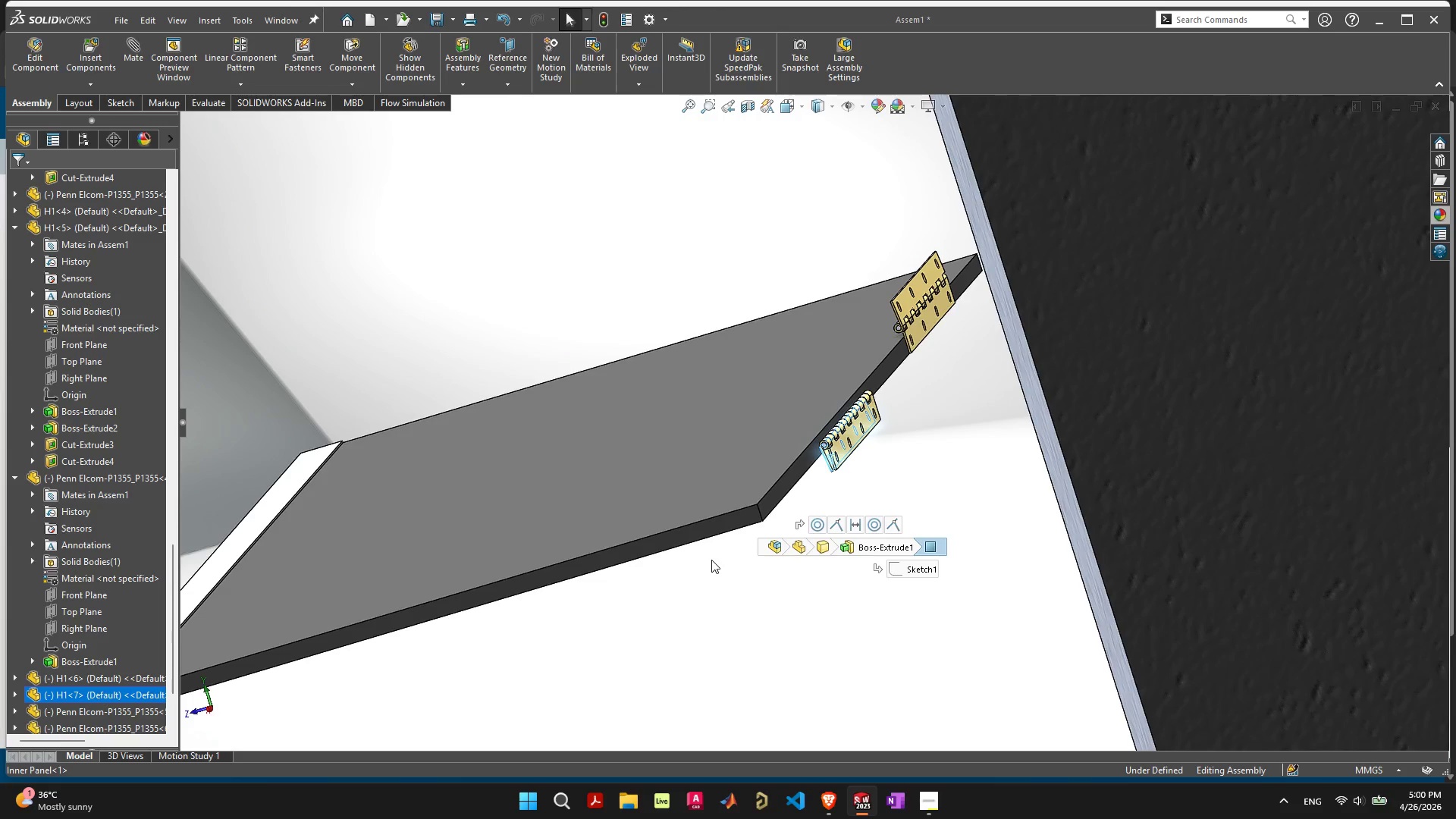 
scroll: coordinate [900, 467], scroll_direction: down, amount: 3.0
 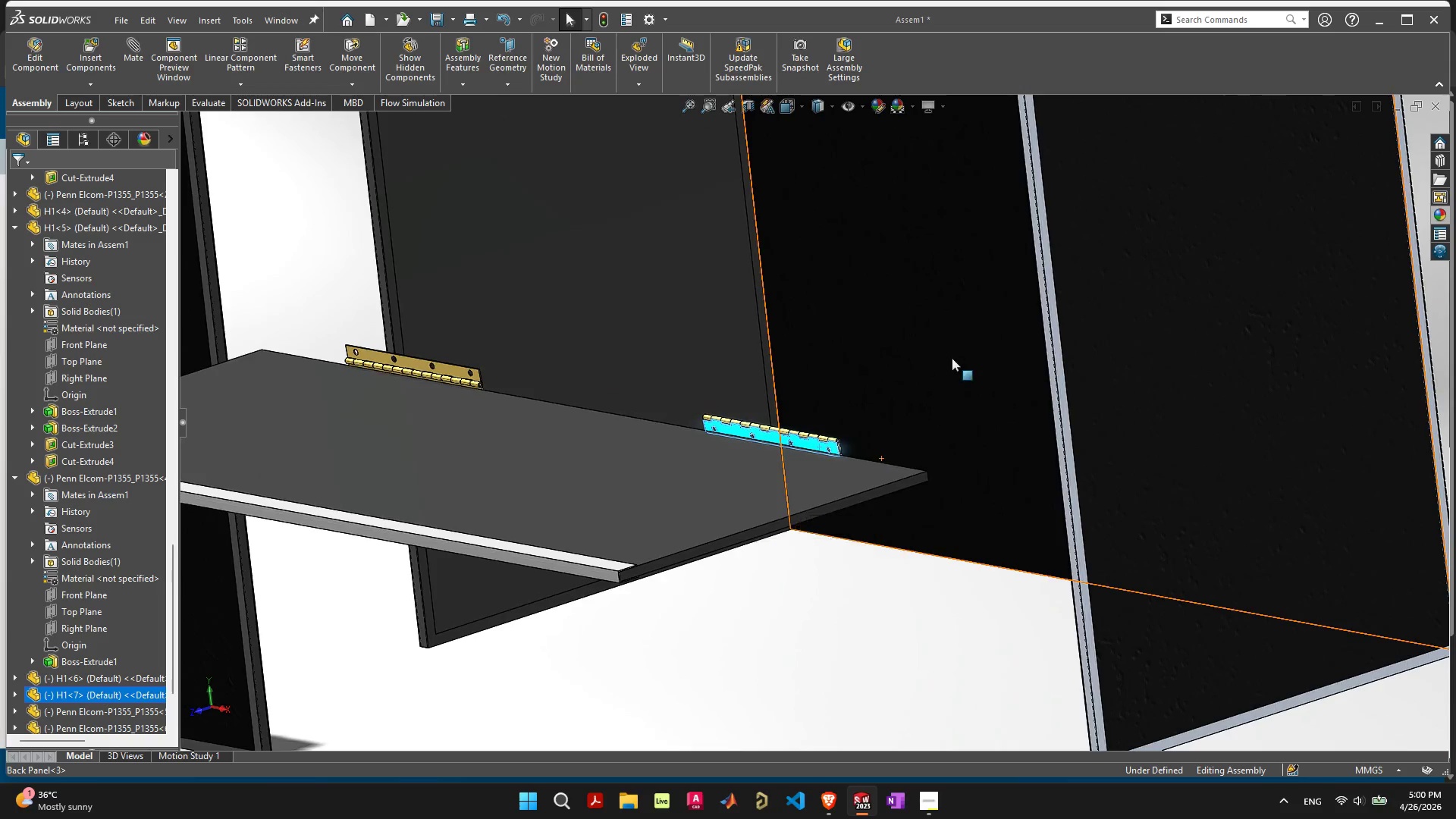 
hold_key(key=ShiftLeft, duration=0.48)
left_click([952, 345])
 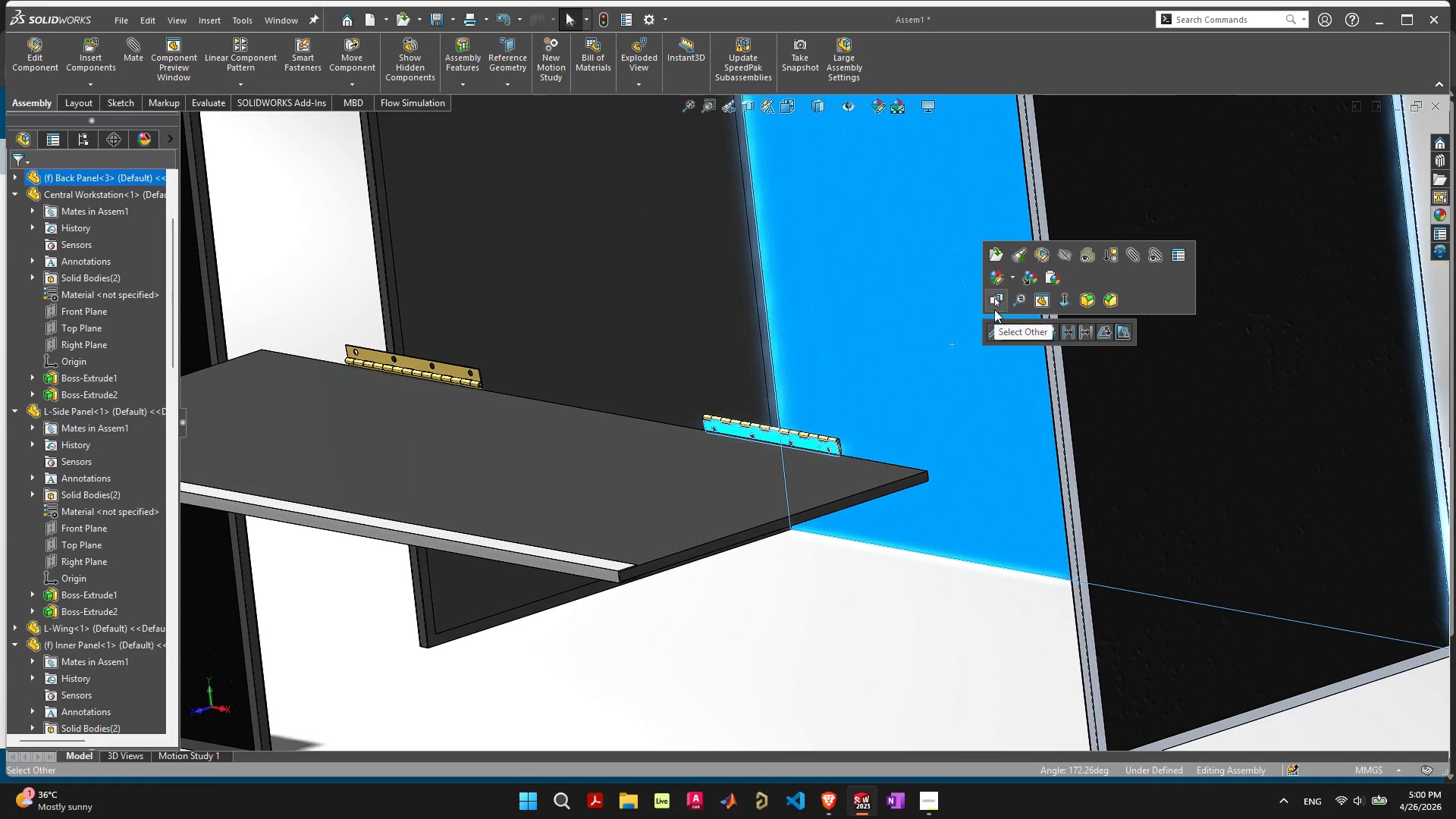 
left_click([999, 327])
 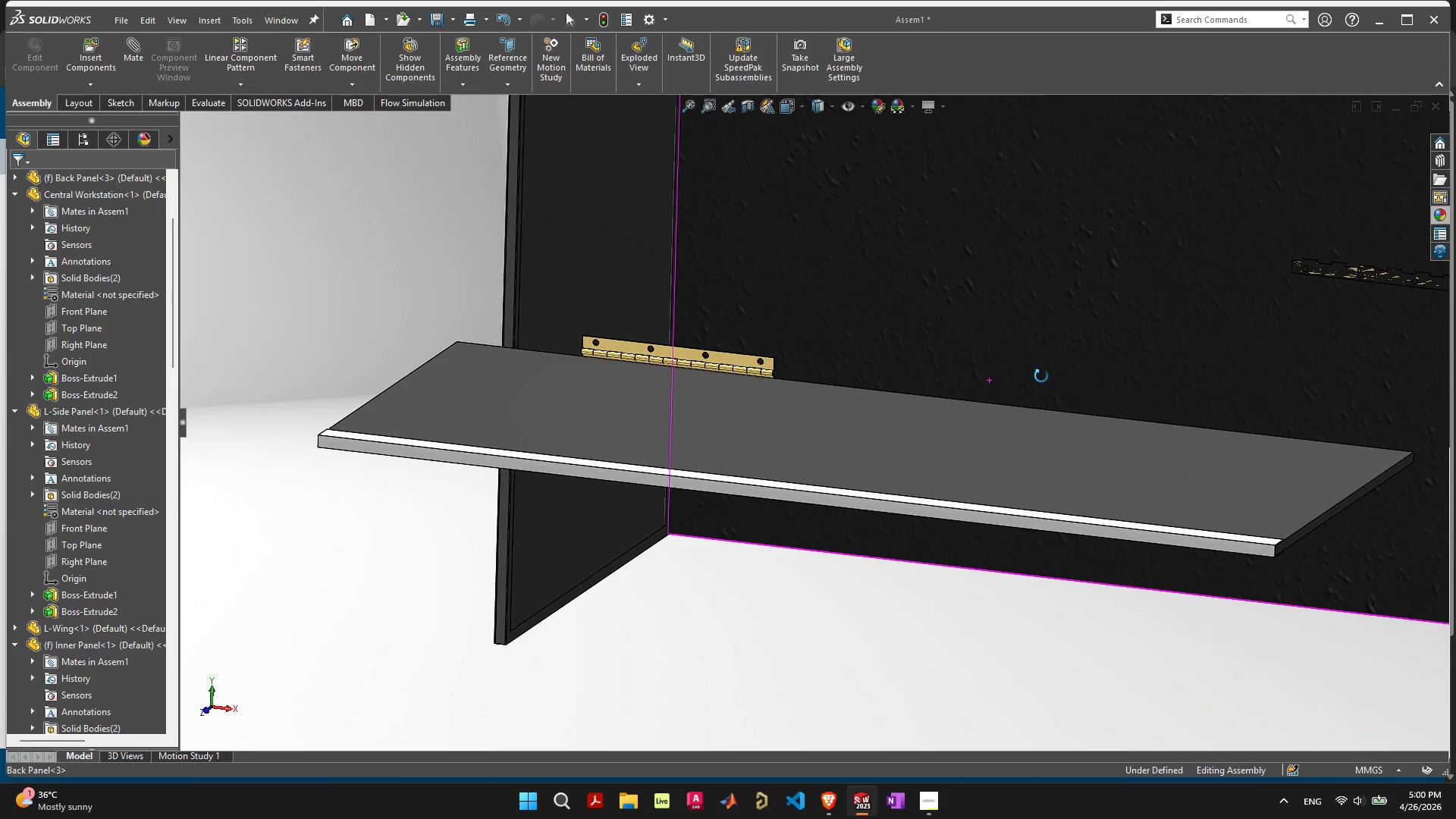 
scroll: coordinate [1222, 335], scroll_direction: up, amount: 10.0
 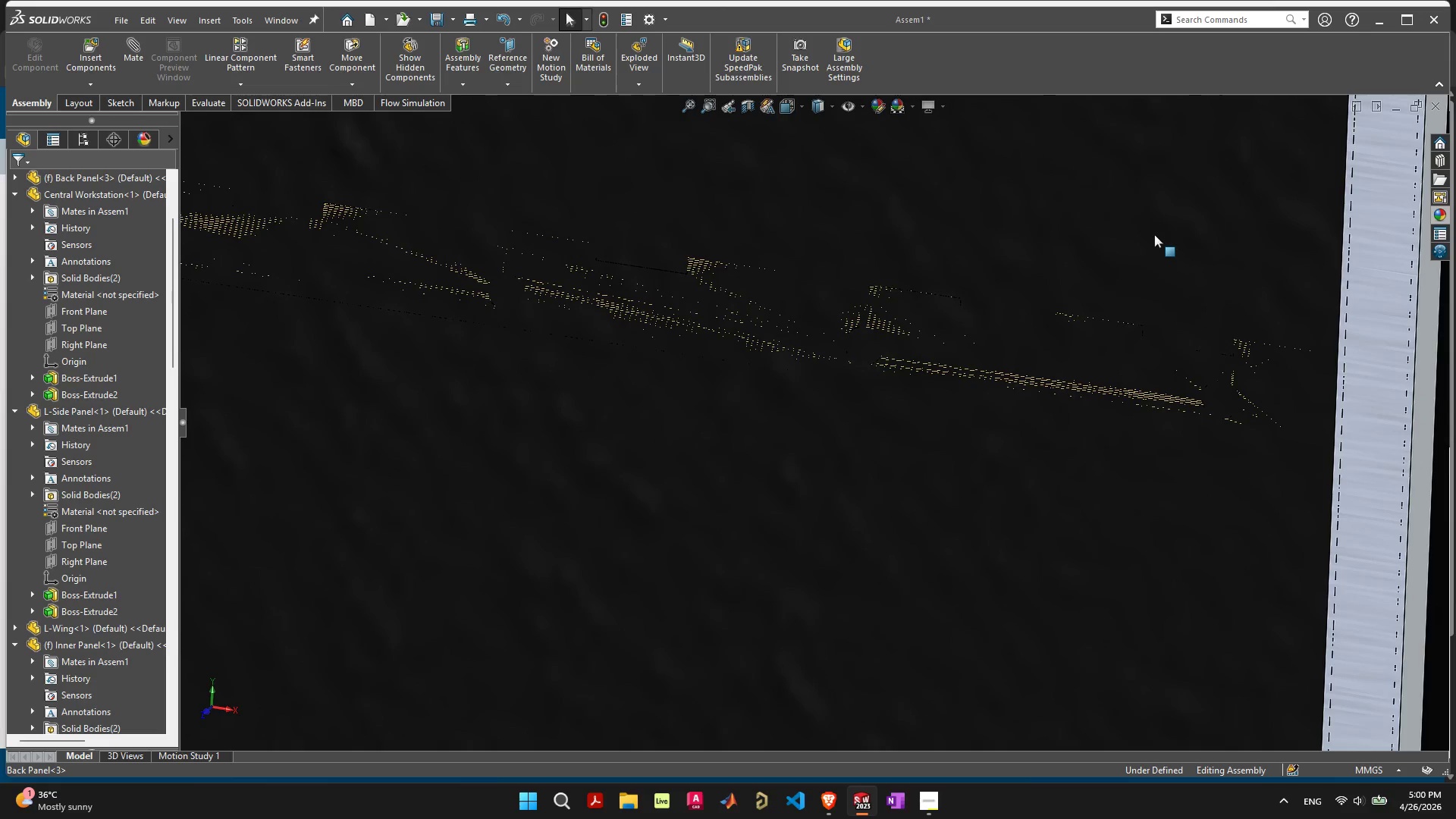 
left_click([1154, 234])
 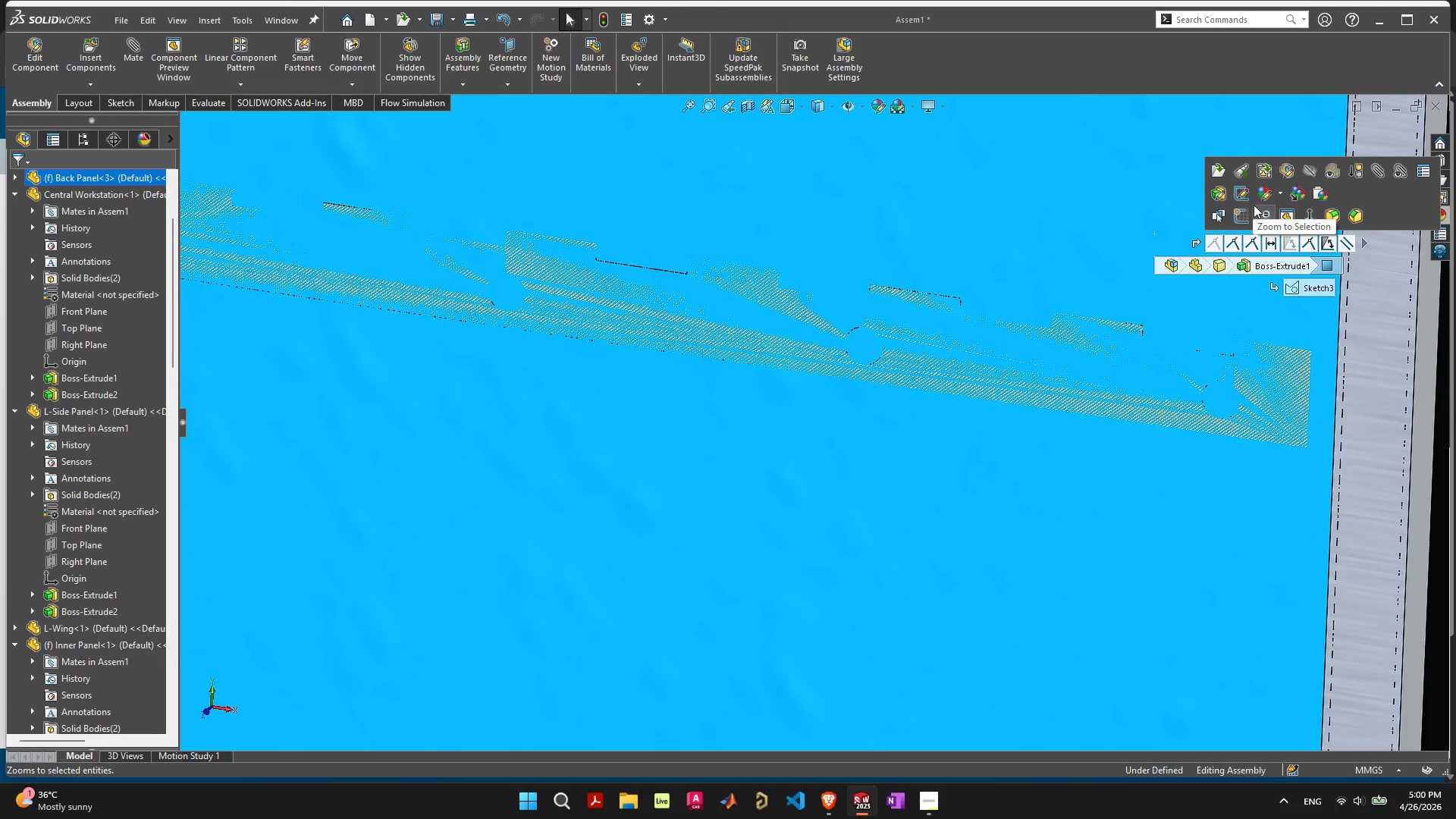 
left_click([1267, 195])
 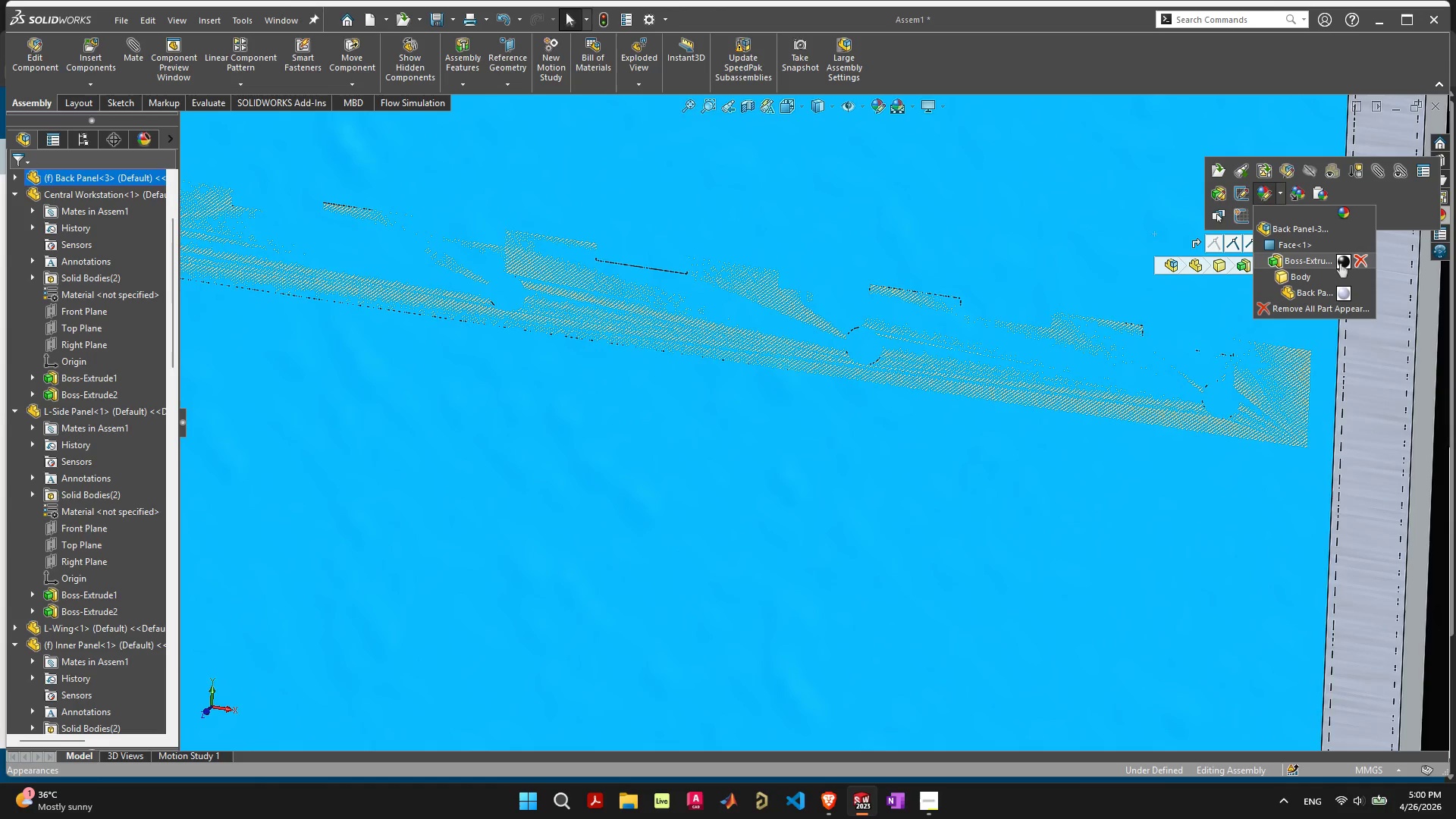 
left_click([1340, 263])
 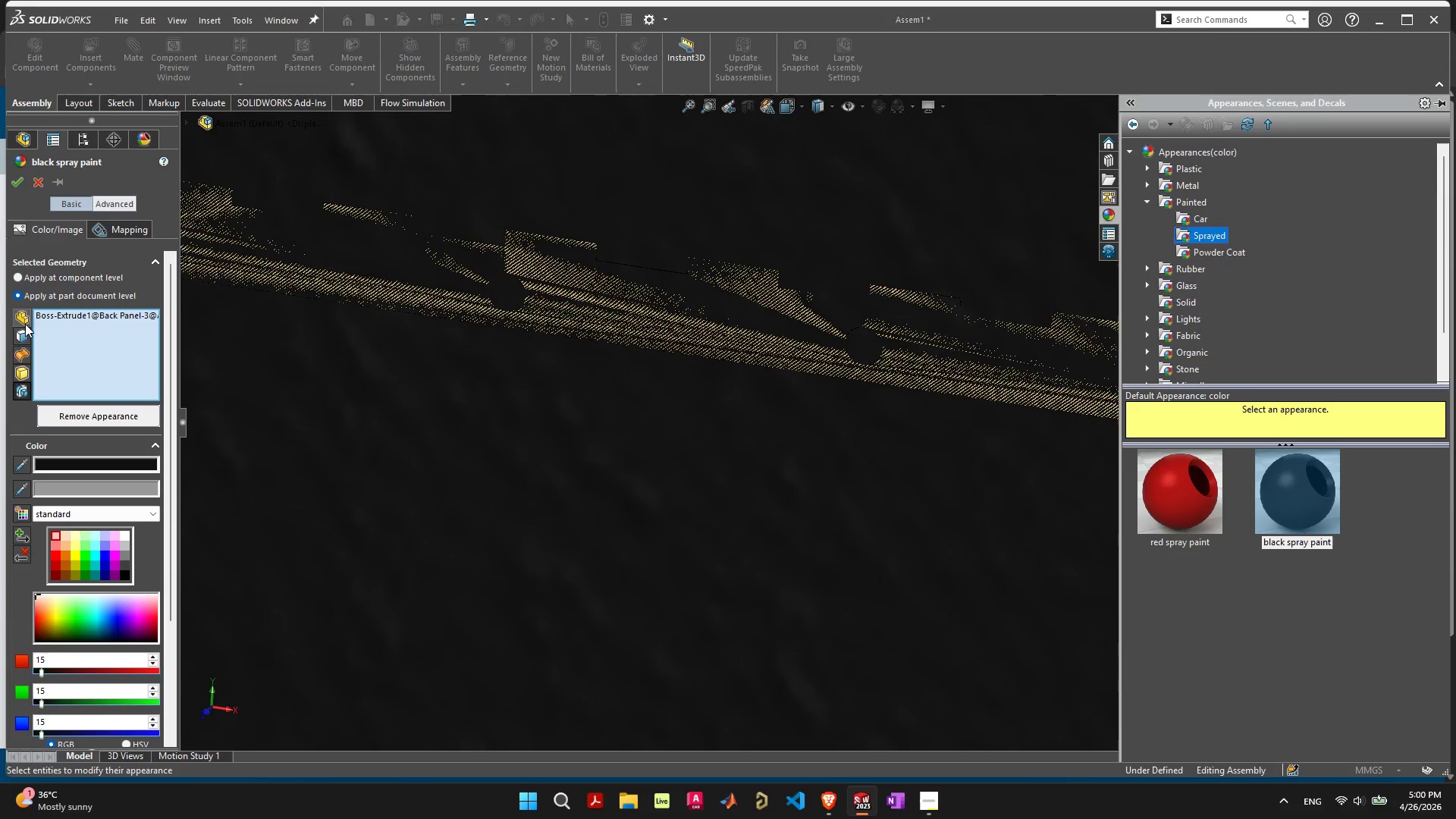 
wait(5.09)
 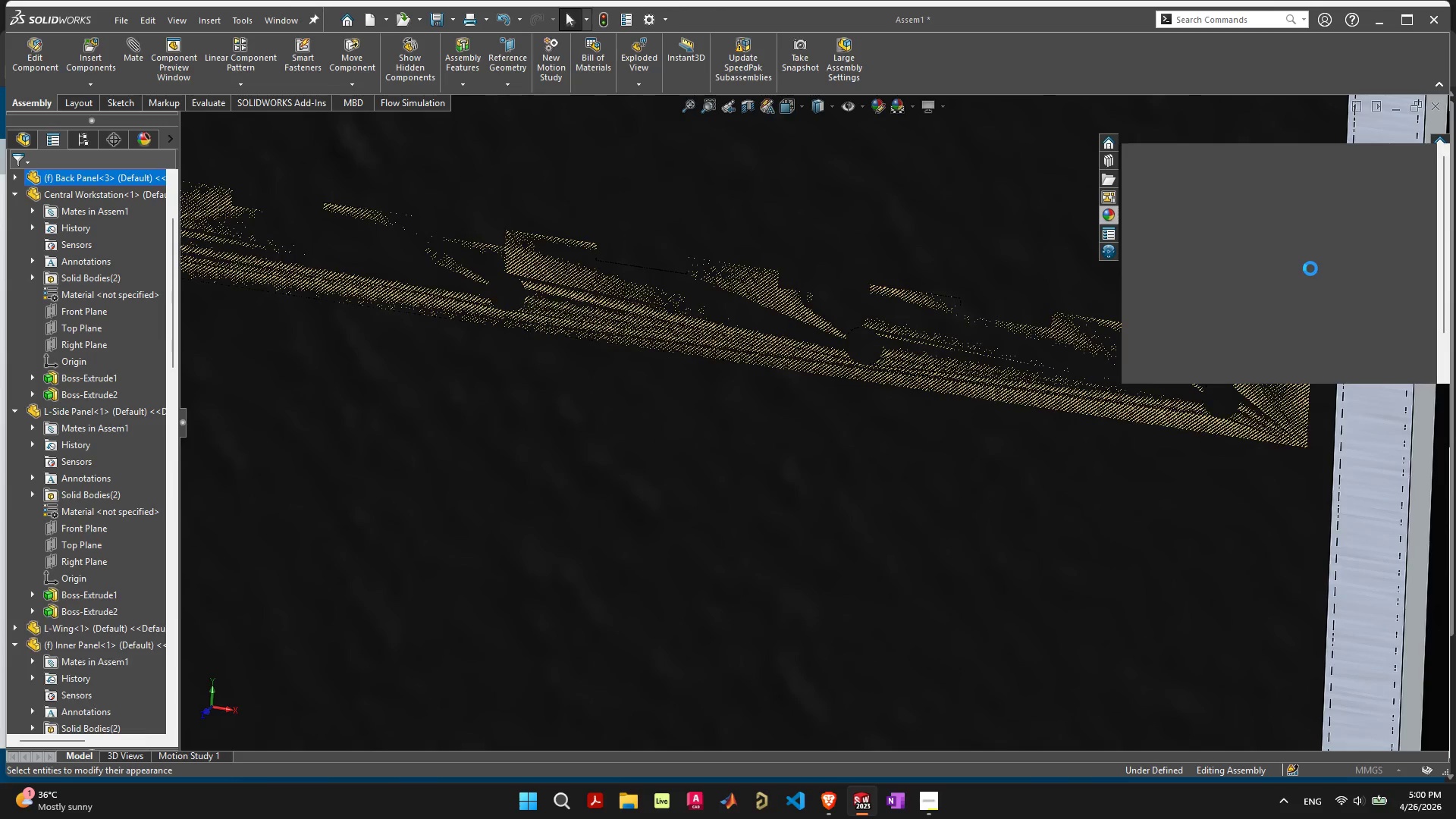 
left_click([36, 179])
 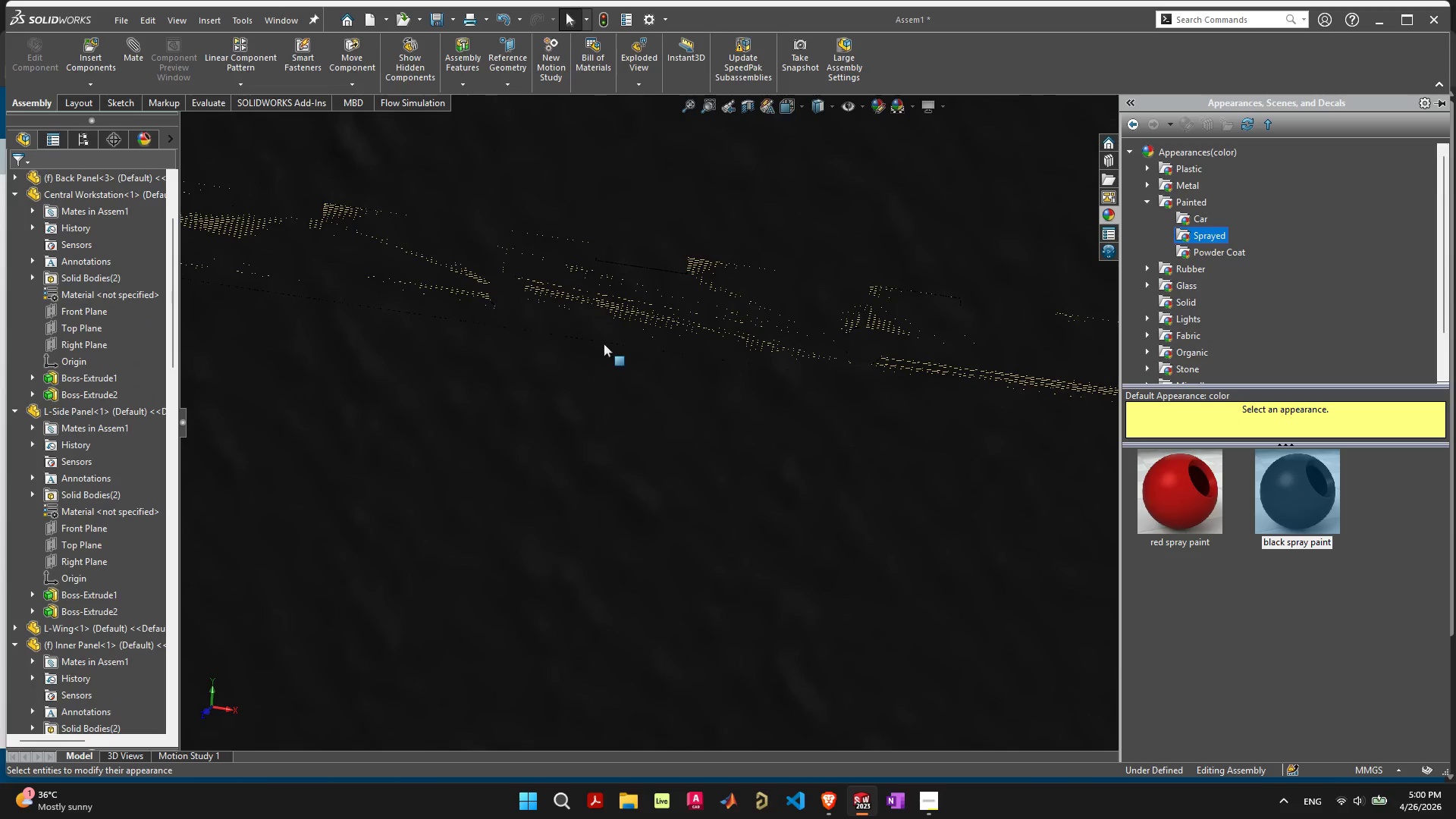 
scroll: coordinate [703, 371], scroll_direction: down, amount: 10.0
 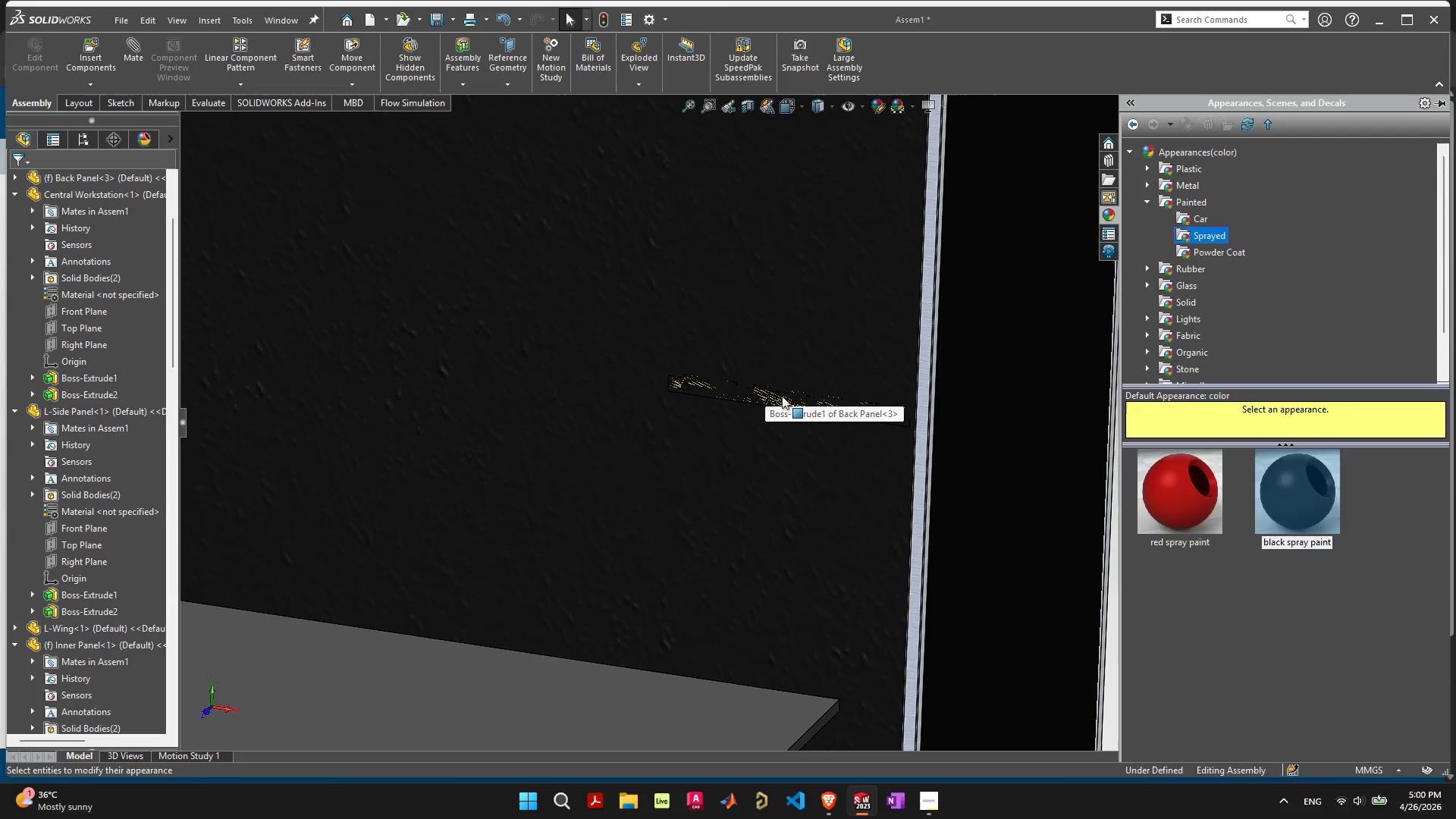 
left_click_drag(start_coordinate=[782, 396], to_coordinate=[660, 410])
 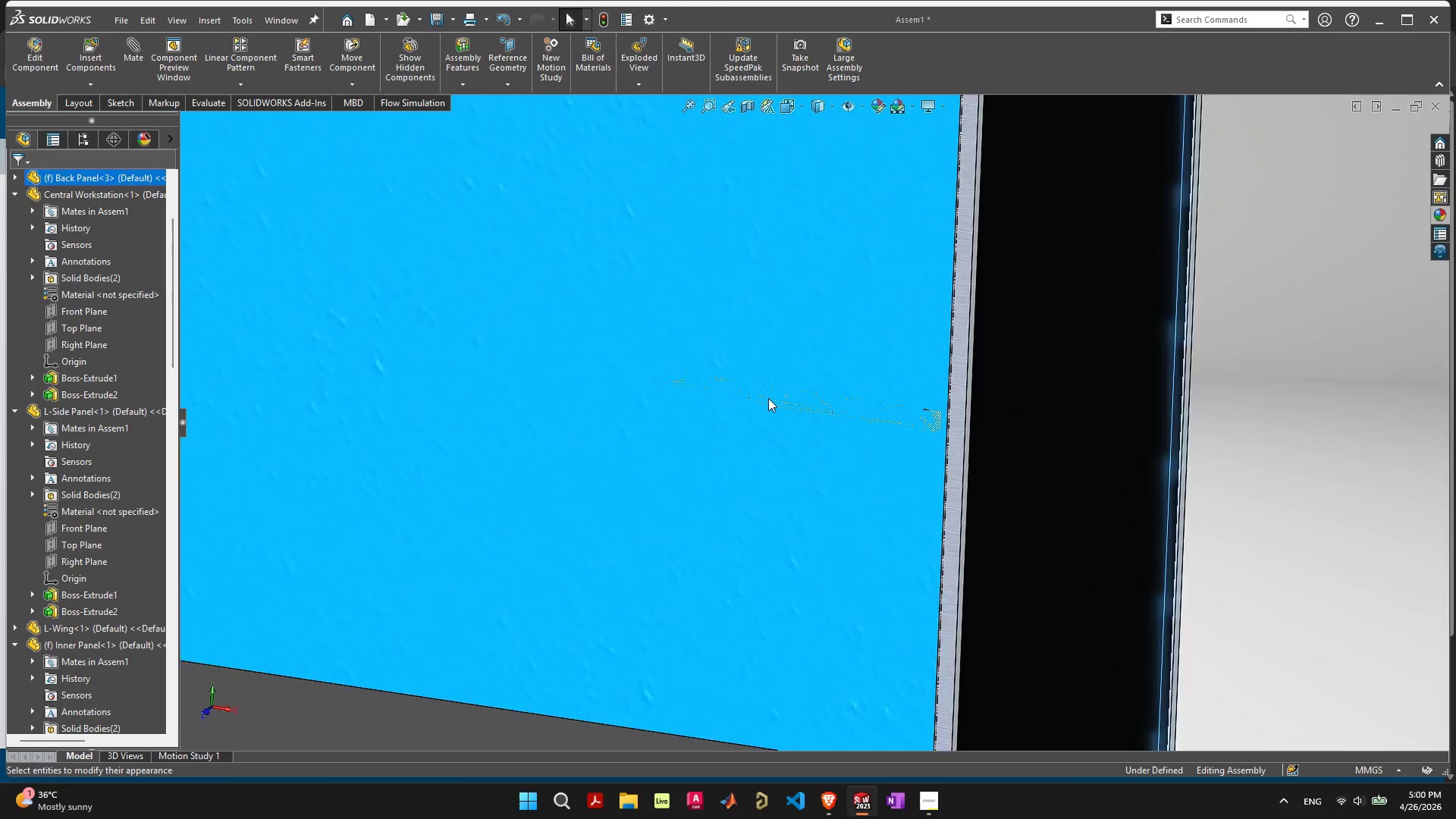 
scroll: coordinate [770, 400], scroll_direction: up, amount: 4.0
 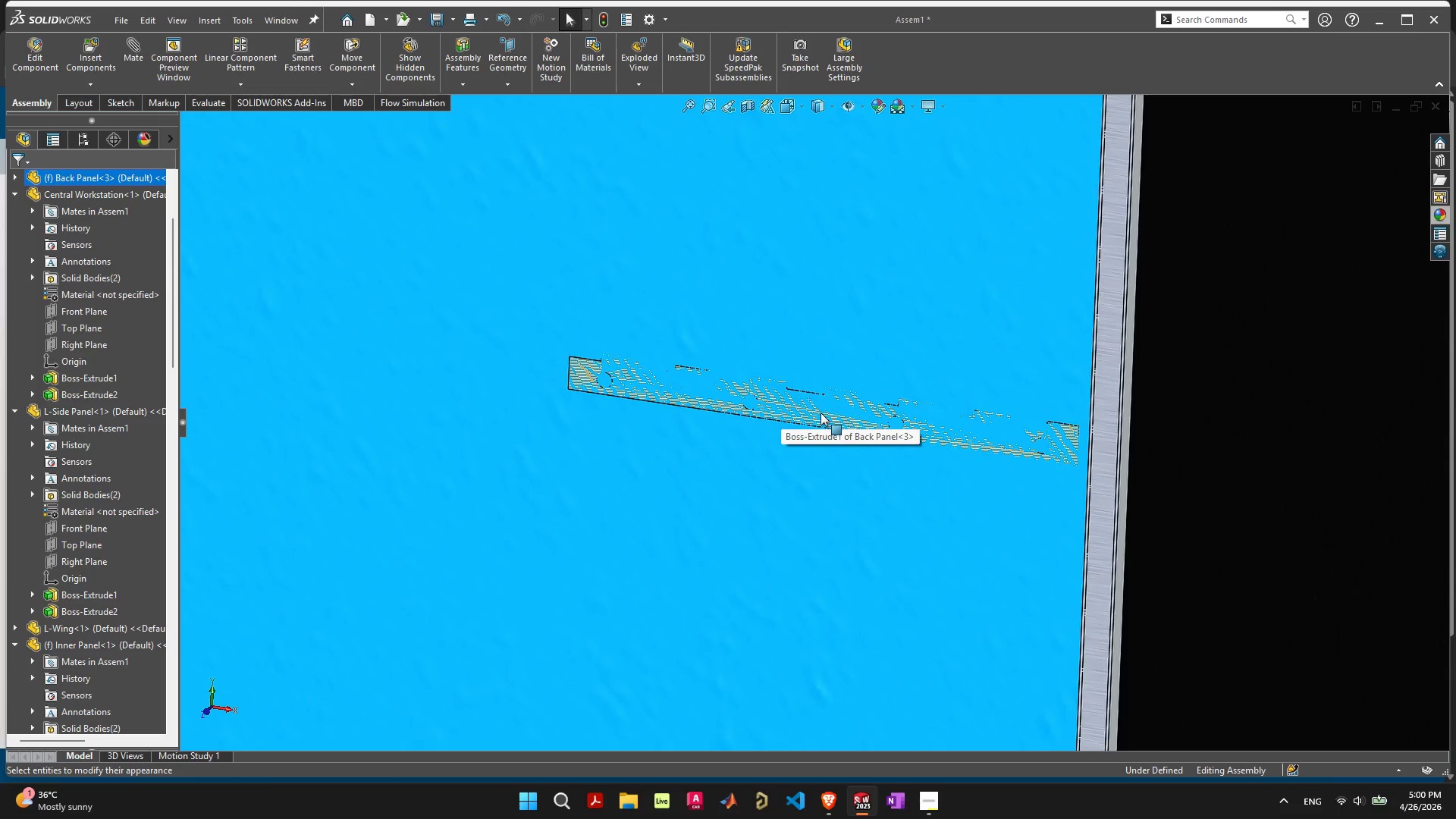 
left_click_drag(start_coordinate=[821, 413], to_coordinate=[642, 416])
 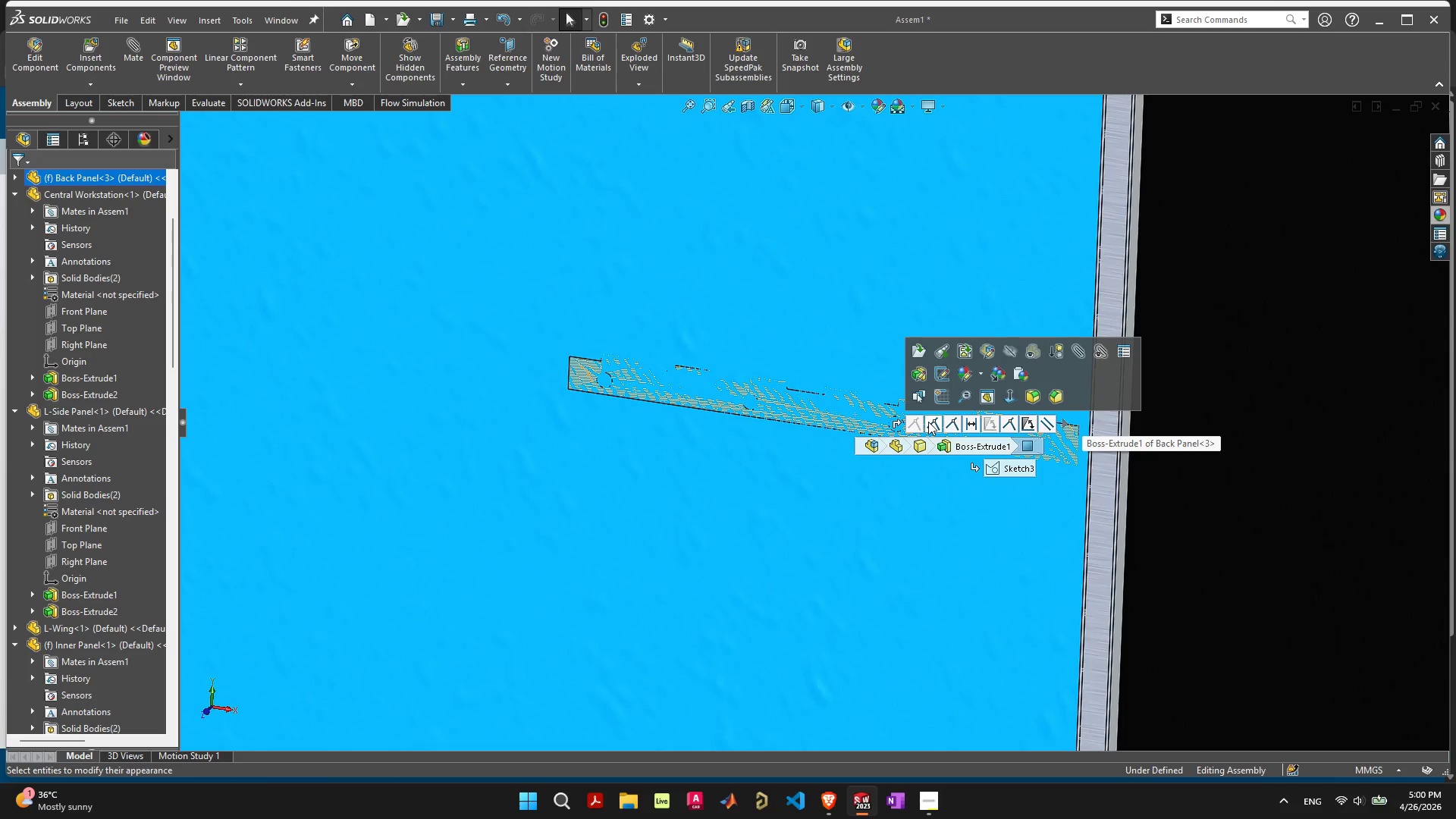 
wait(5.42)
 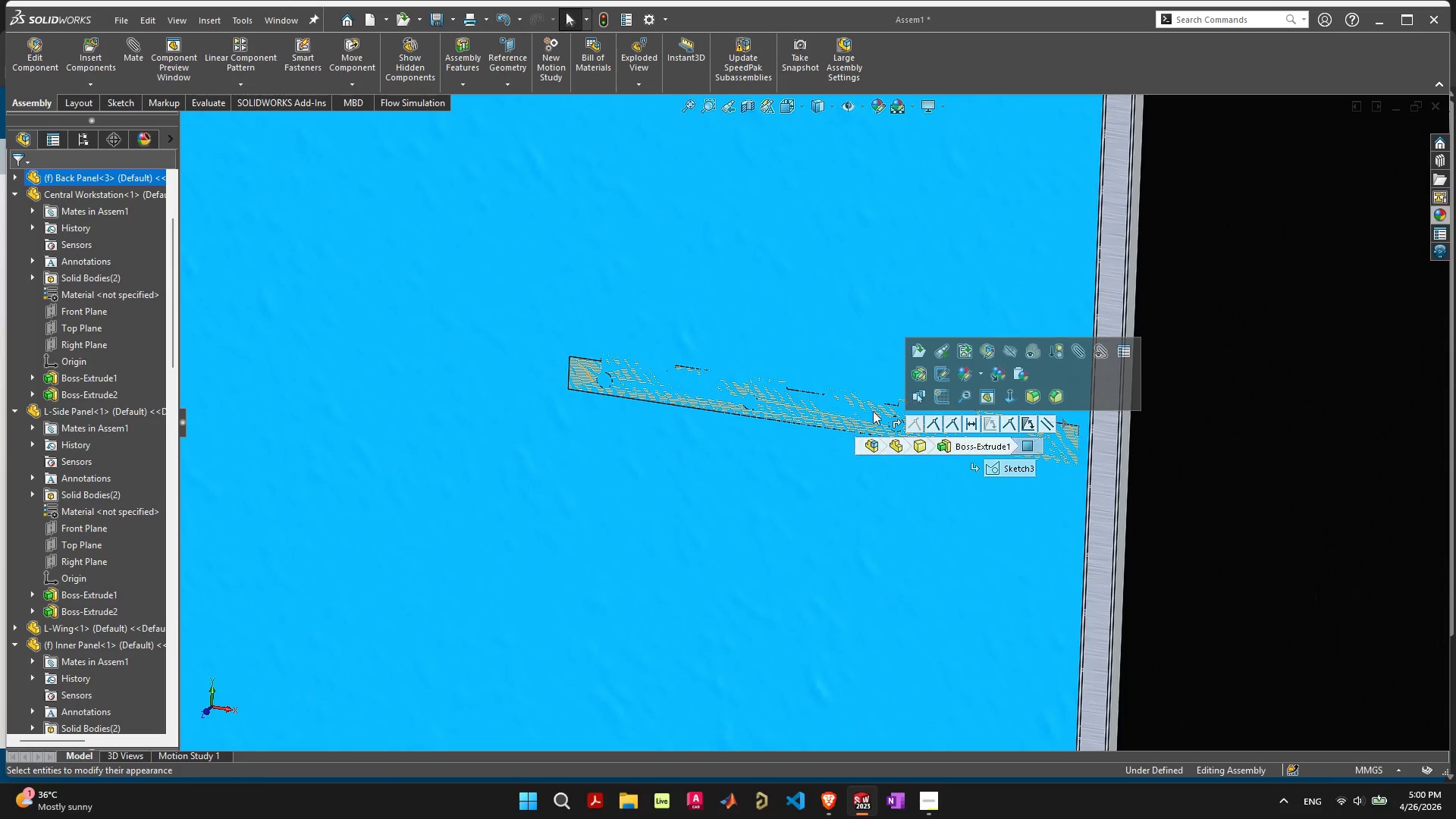 
key(Control+Z)
 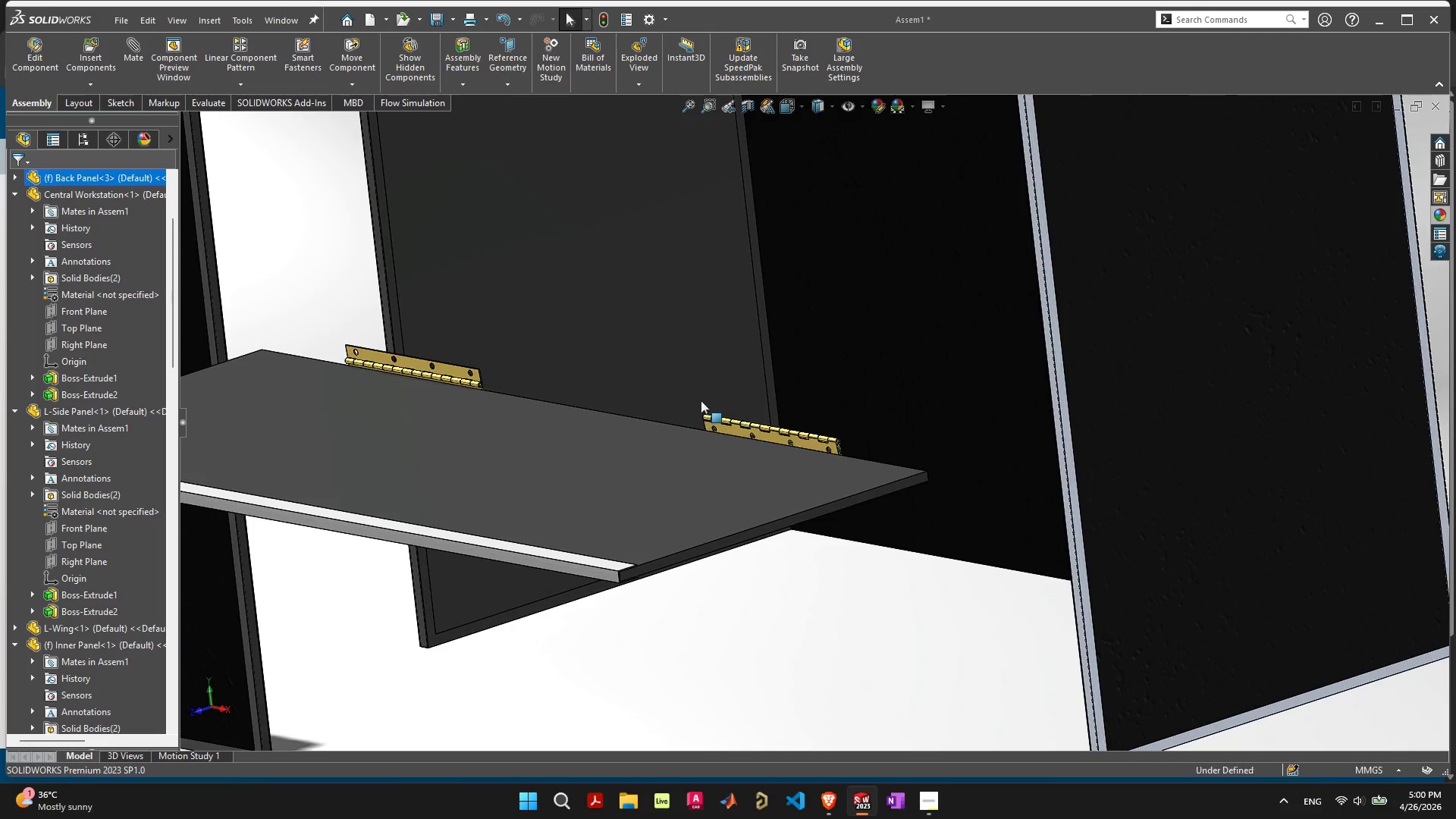 
hold_key(key=ControlLeft, duration=0.44)
 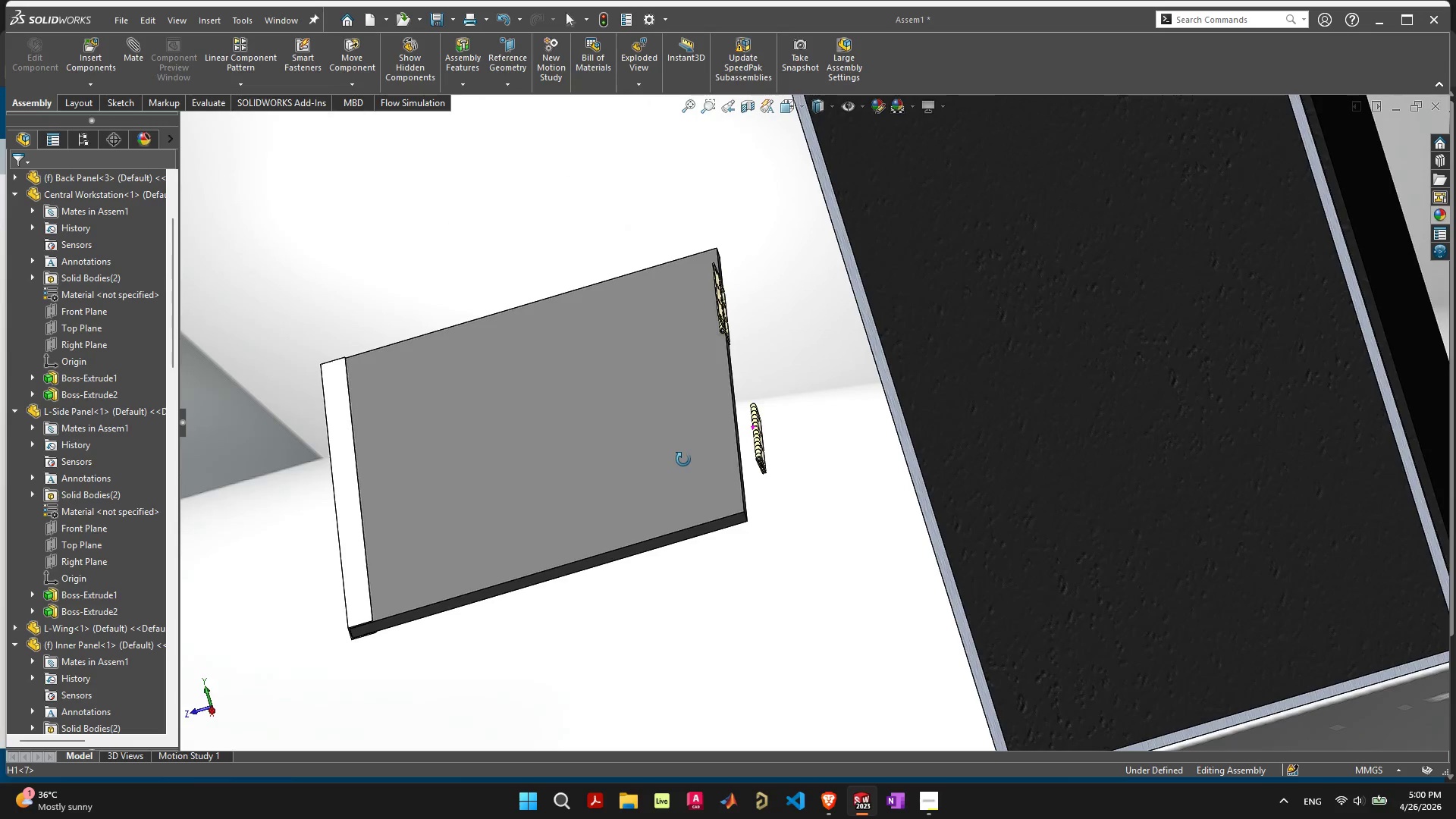 
scroll: coordinate [763, 441], scroll_direction: up, amount: 7.0
 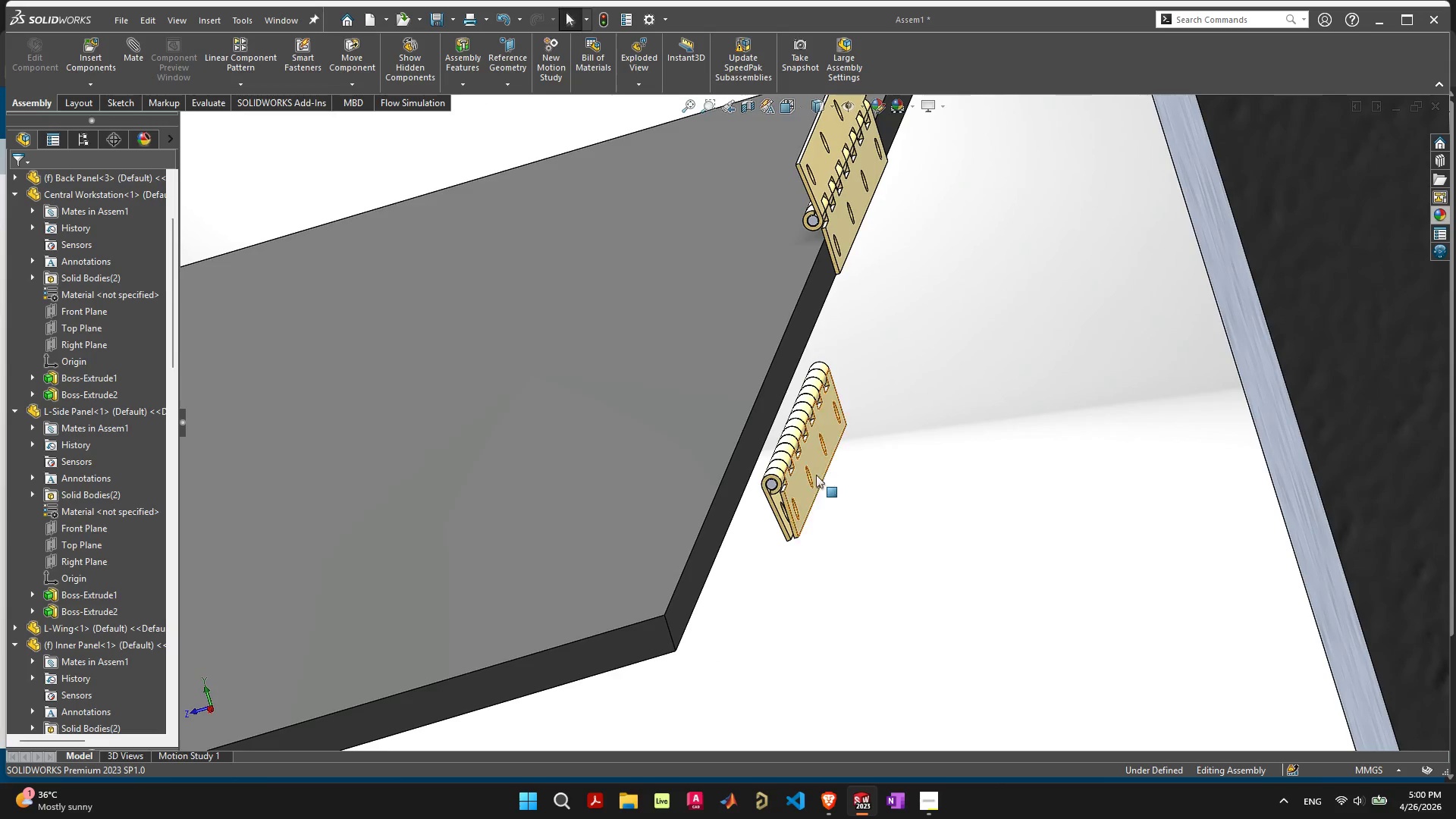 
left_click([795, 478])
 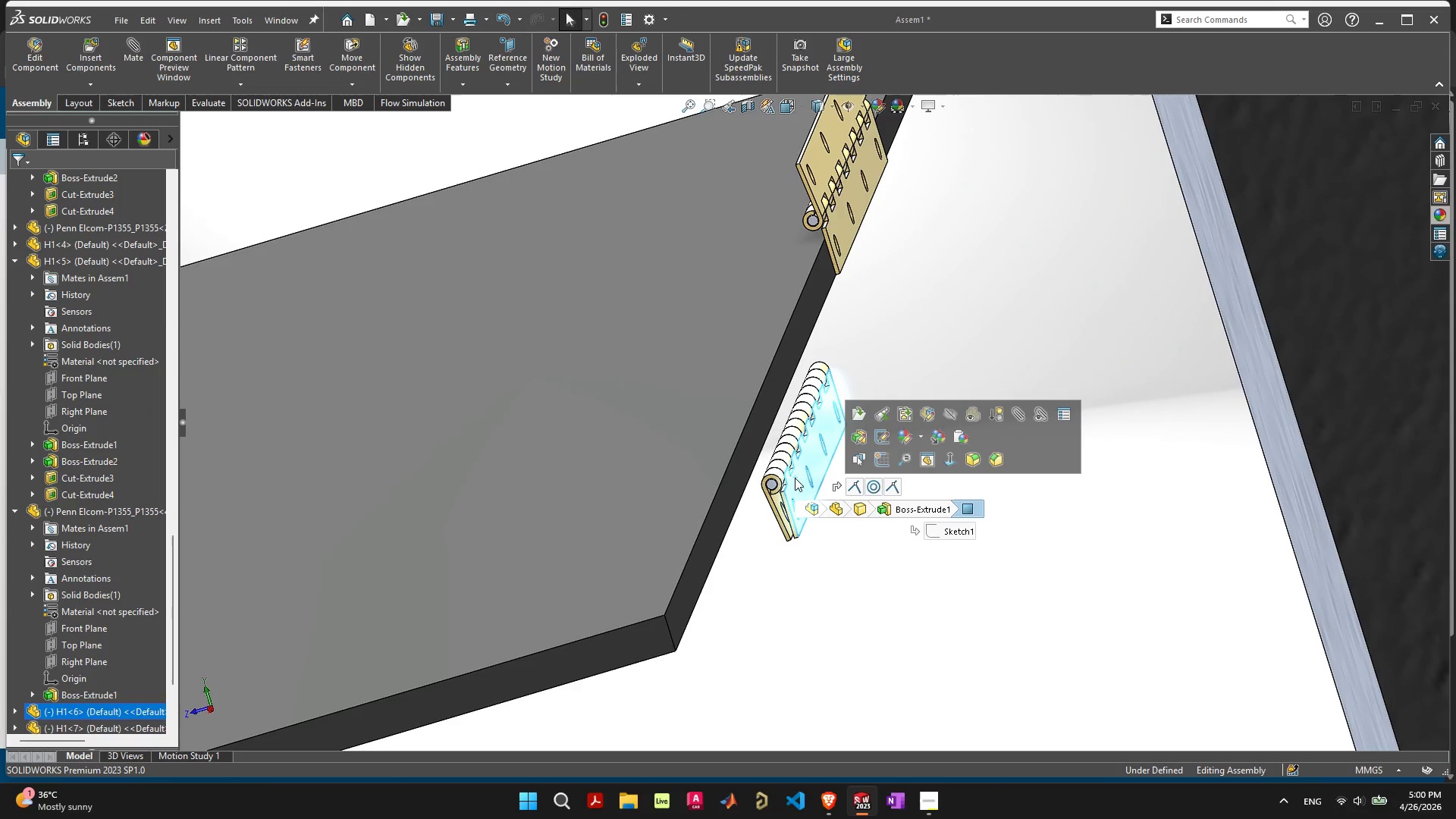 
left_click([795, 478])
 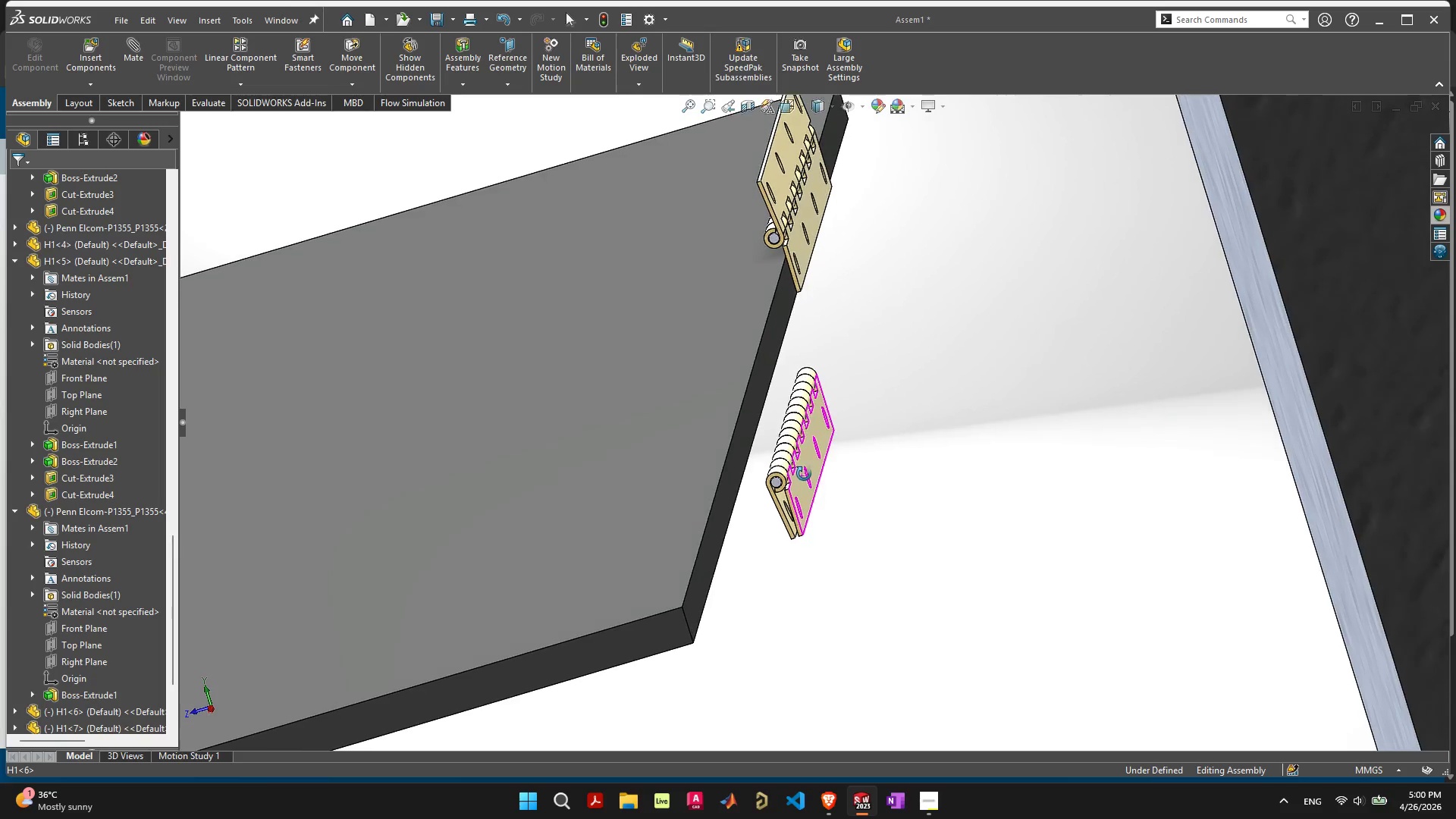 
wait(8.59)
 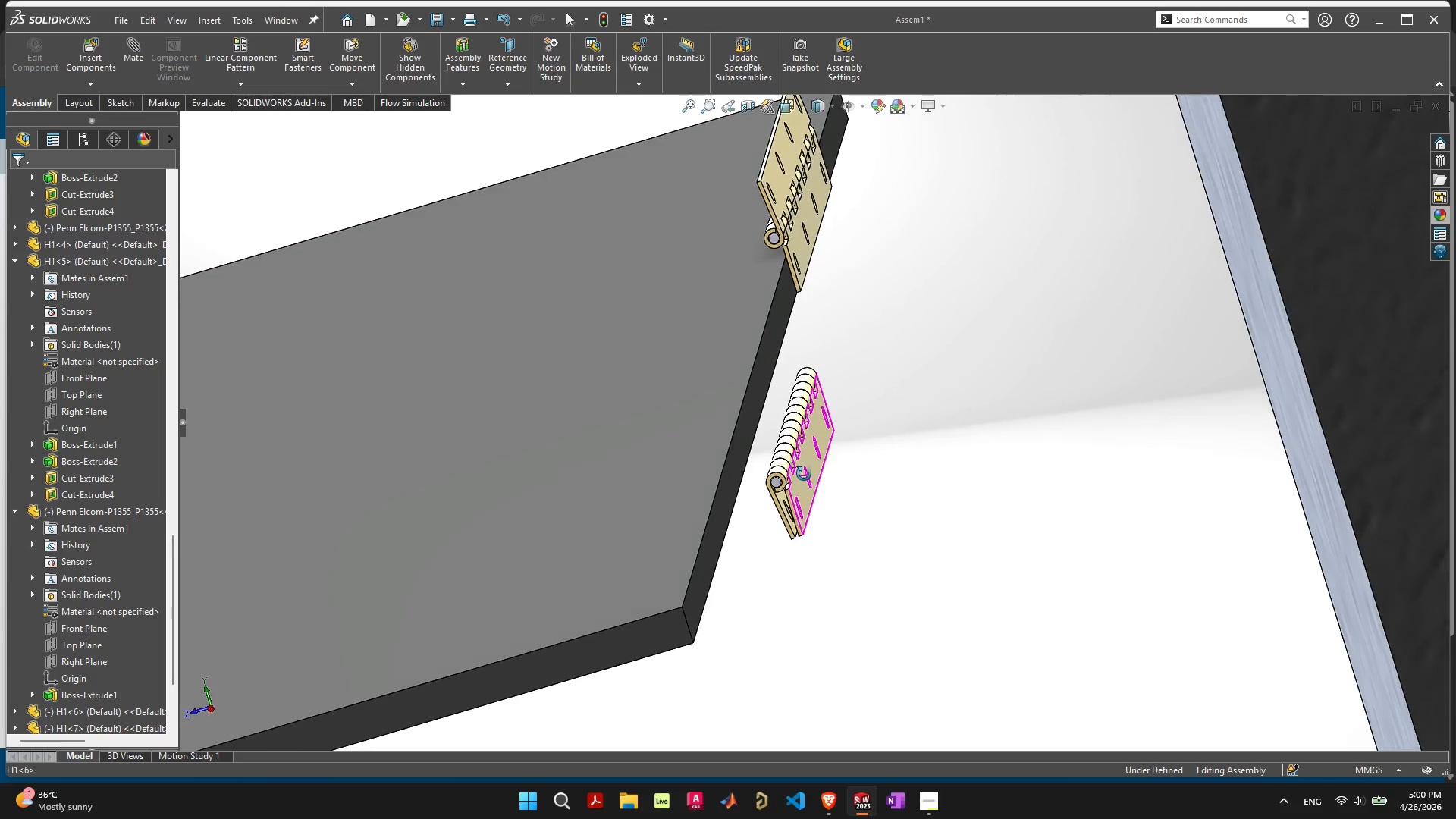 
scroll: coordinate [874, 315], scroll_direction: down, amount: 12.0
 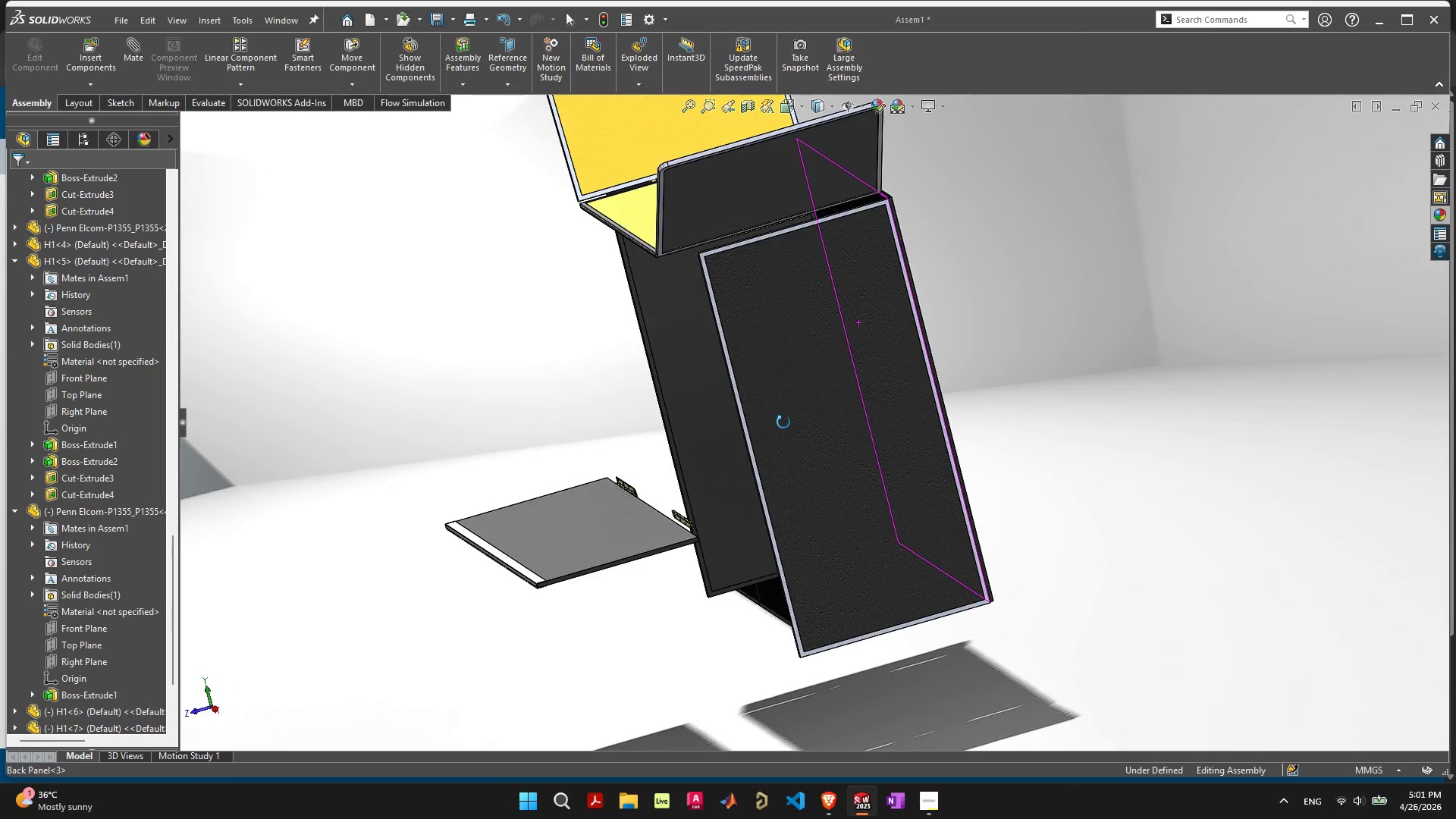 
scroll: coordinate [811, 439], scroll_direction: up, amount: 5.0
 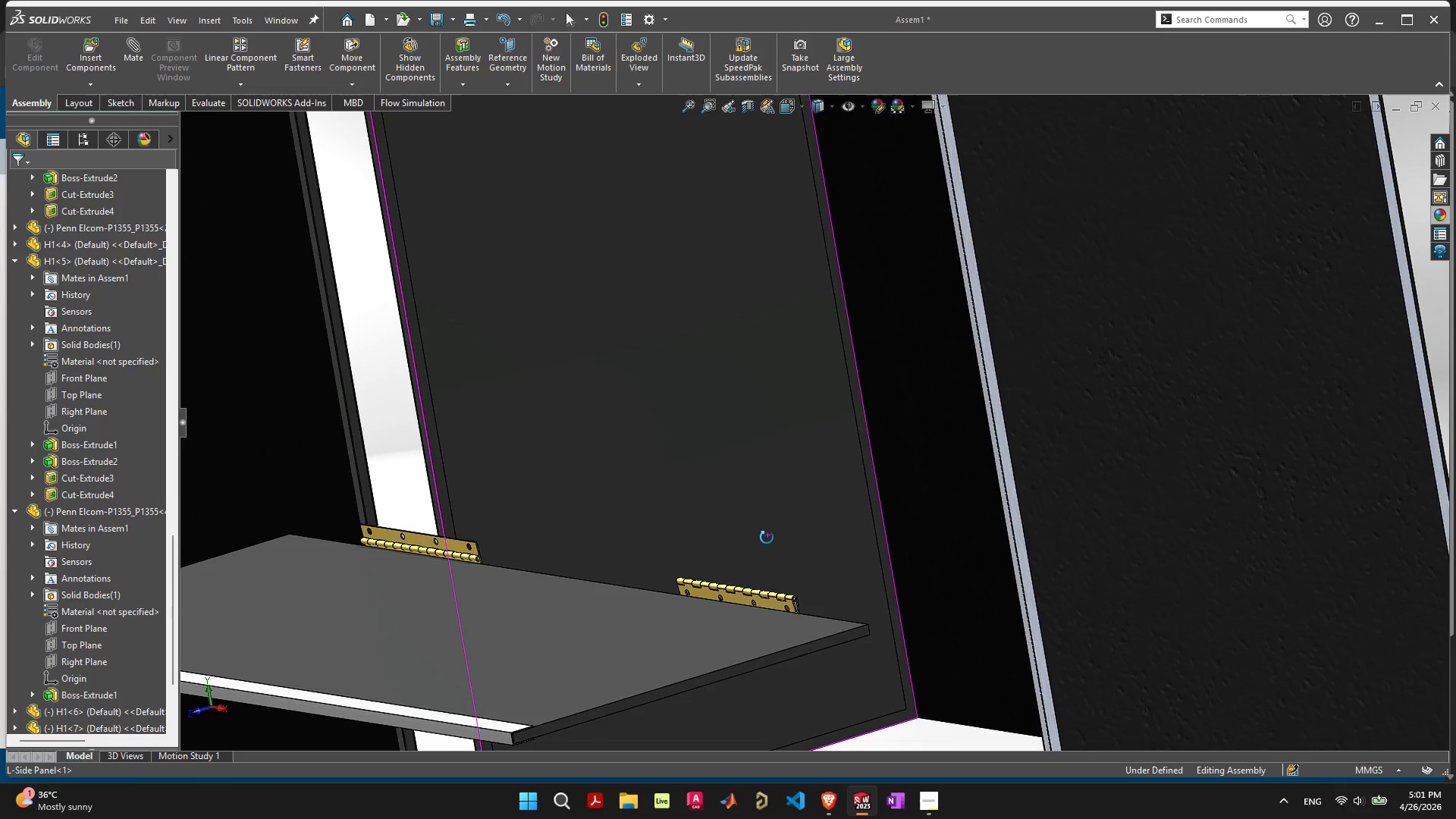 
wait(8.12)
 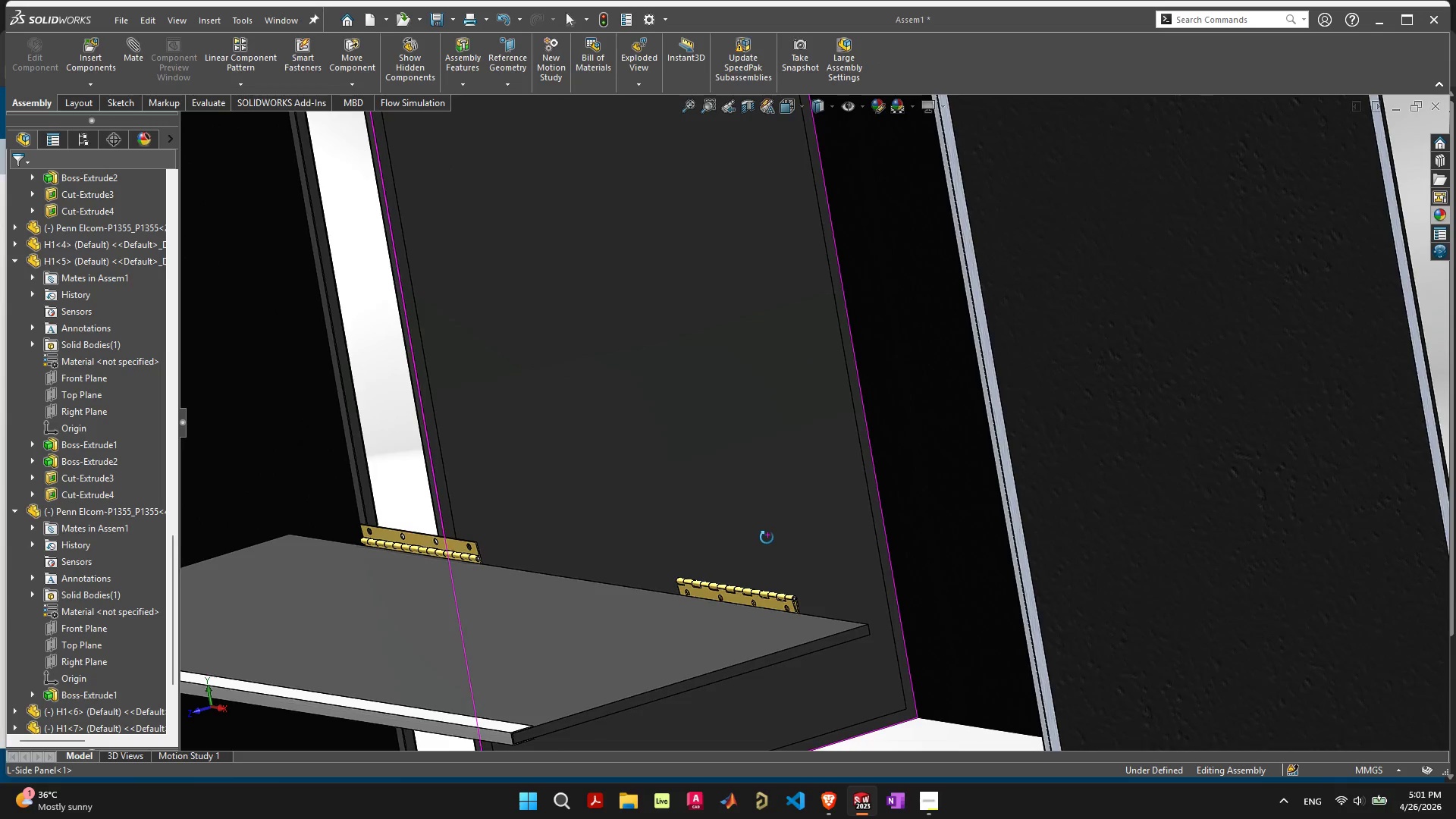 
key(Control+Z)
 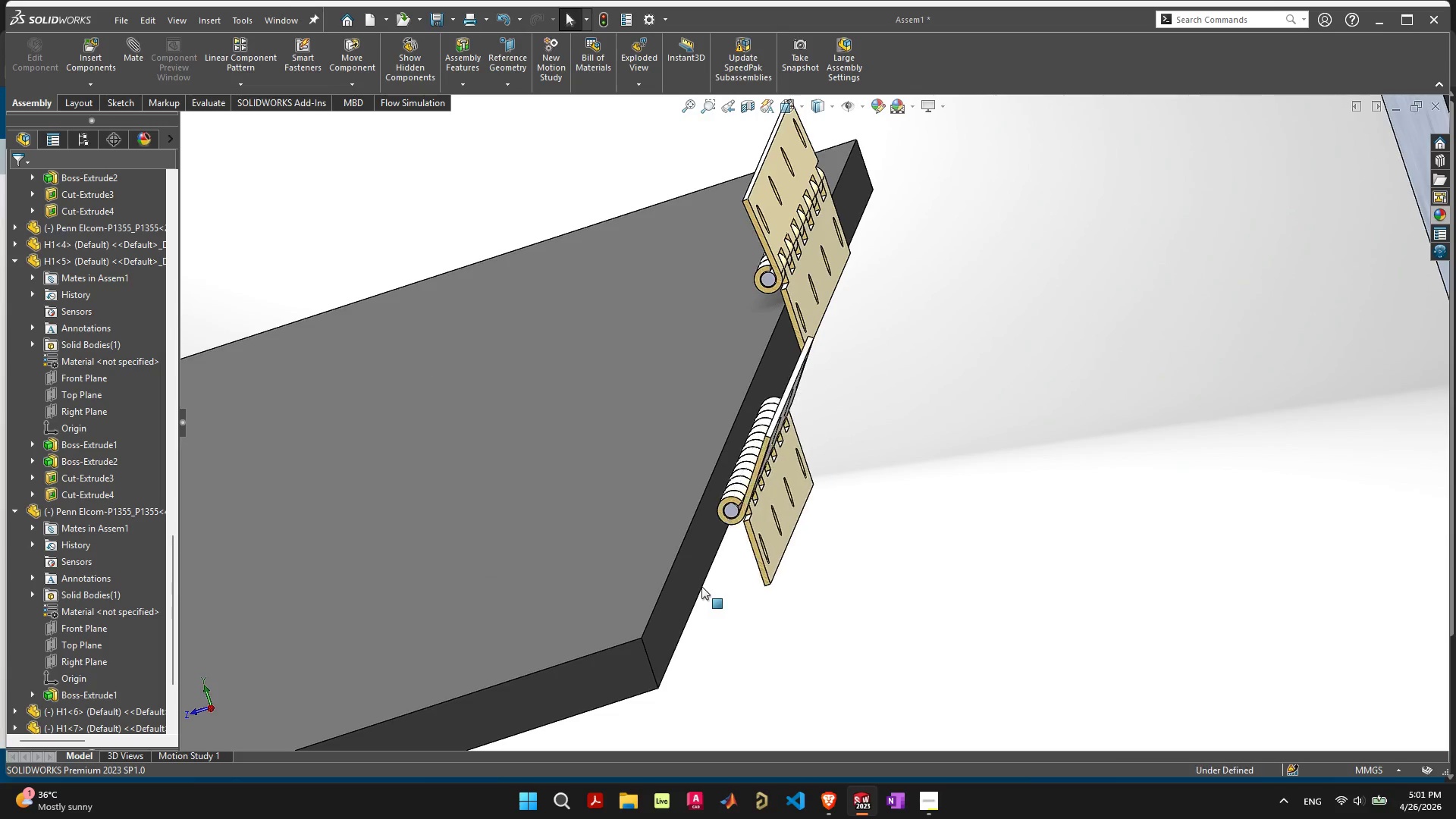 
key(Control+ControlLeft)
 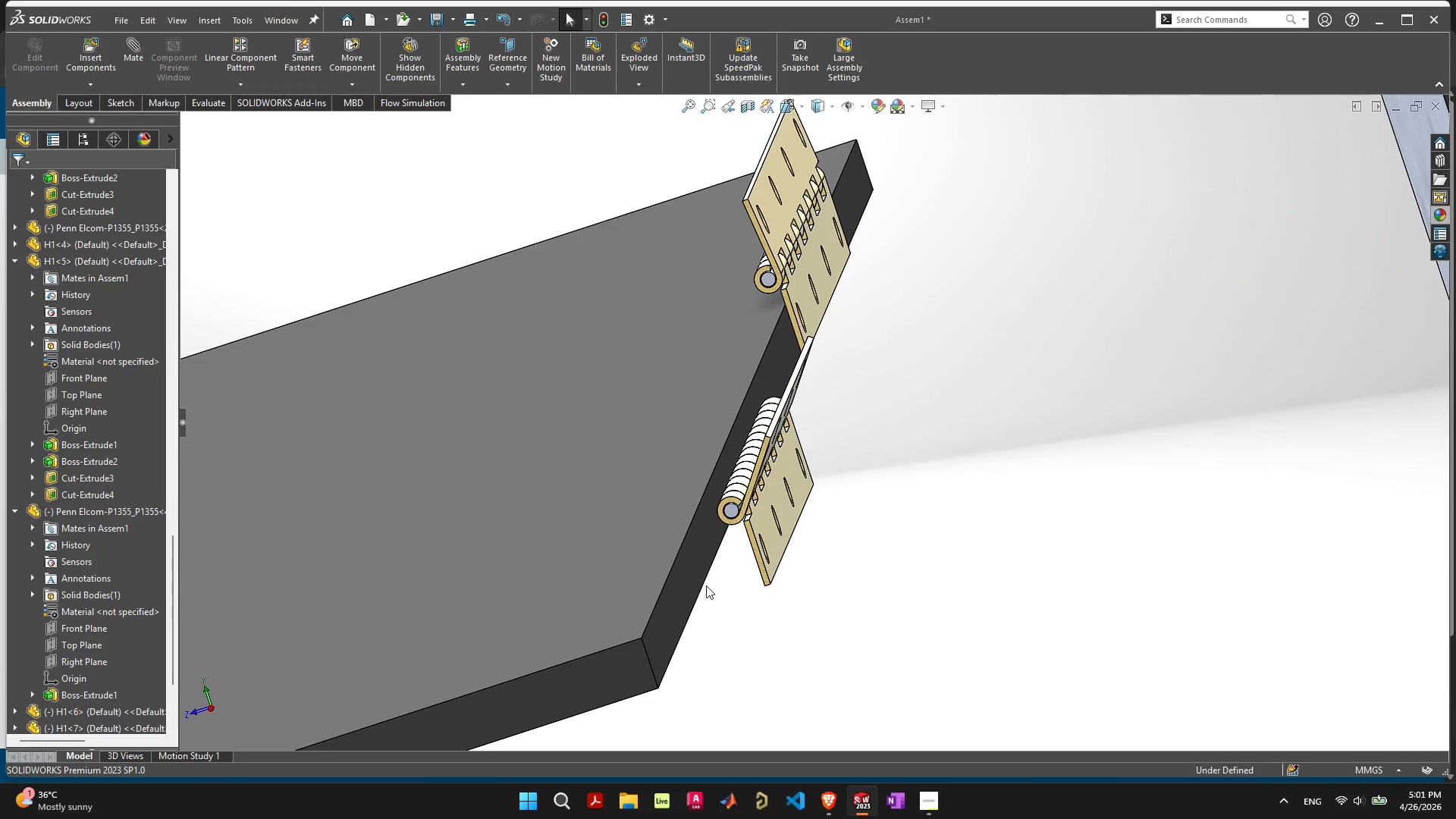 
hold_key(key=ControlLeft, duration=0.31)
 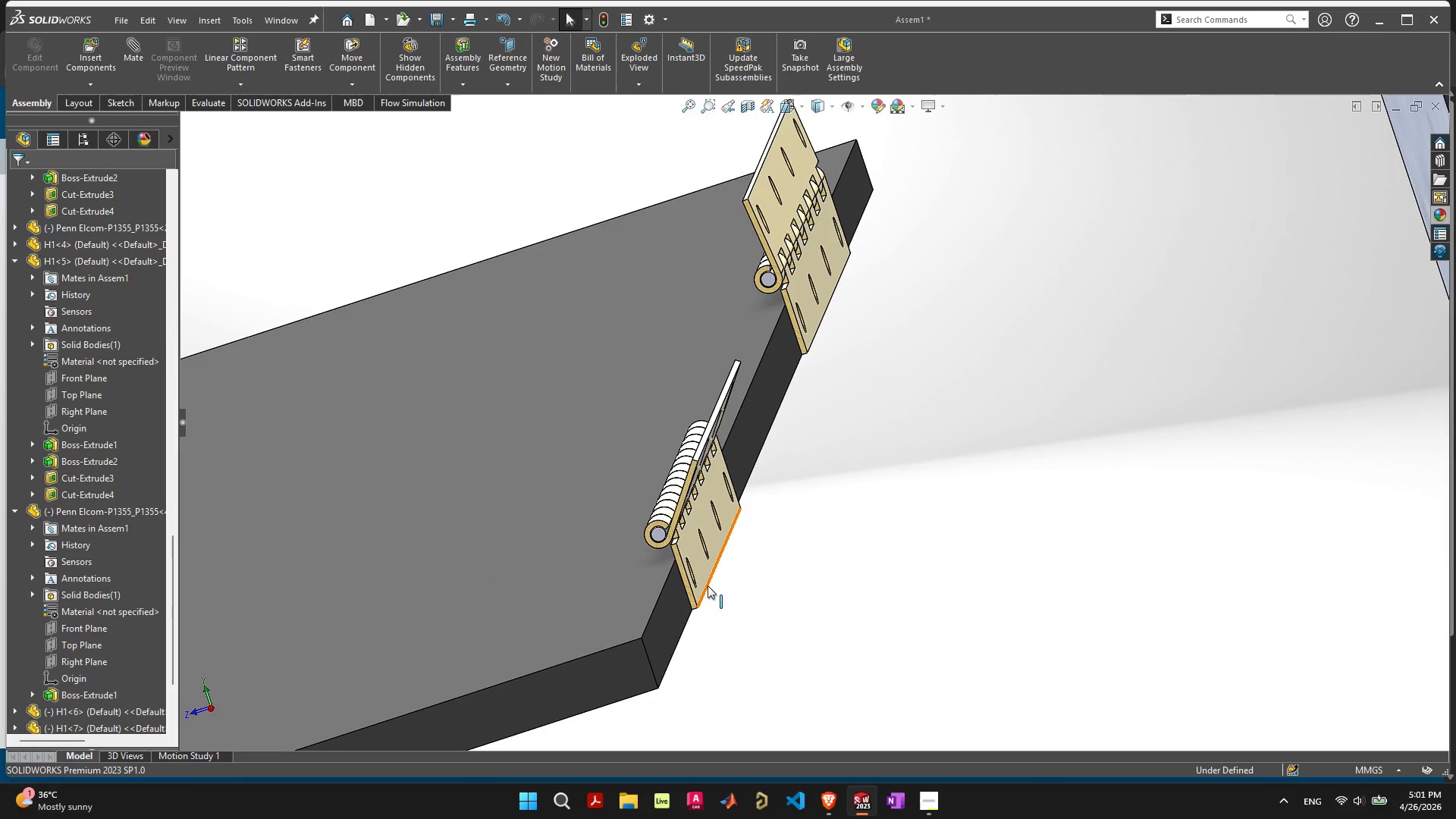 
hold_key(key=Z, duration=3.66)
 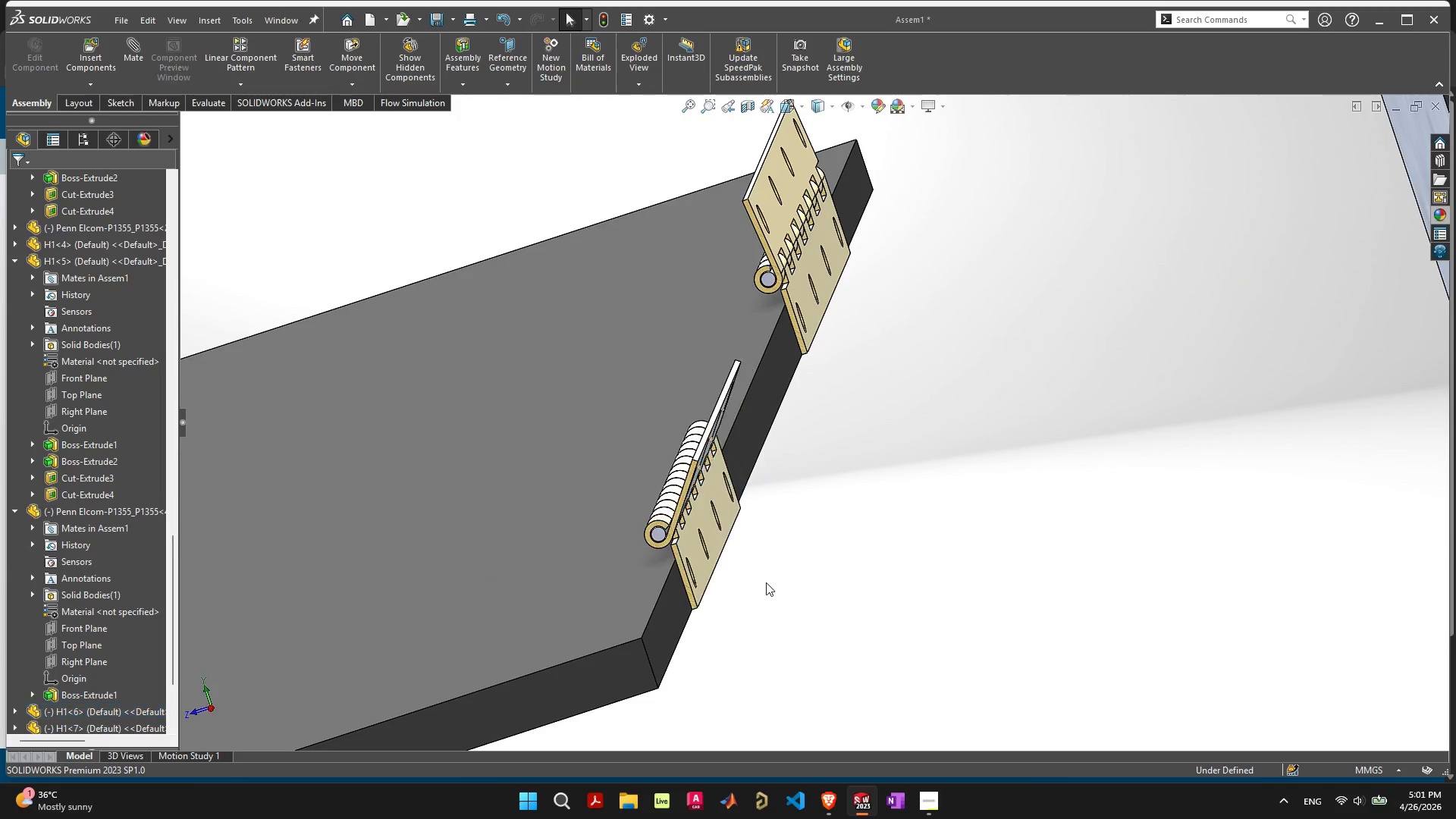 
left_click_drag(start_coordinate=[705, 548], to_coordinate=[710, 510])
 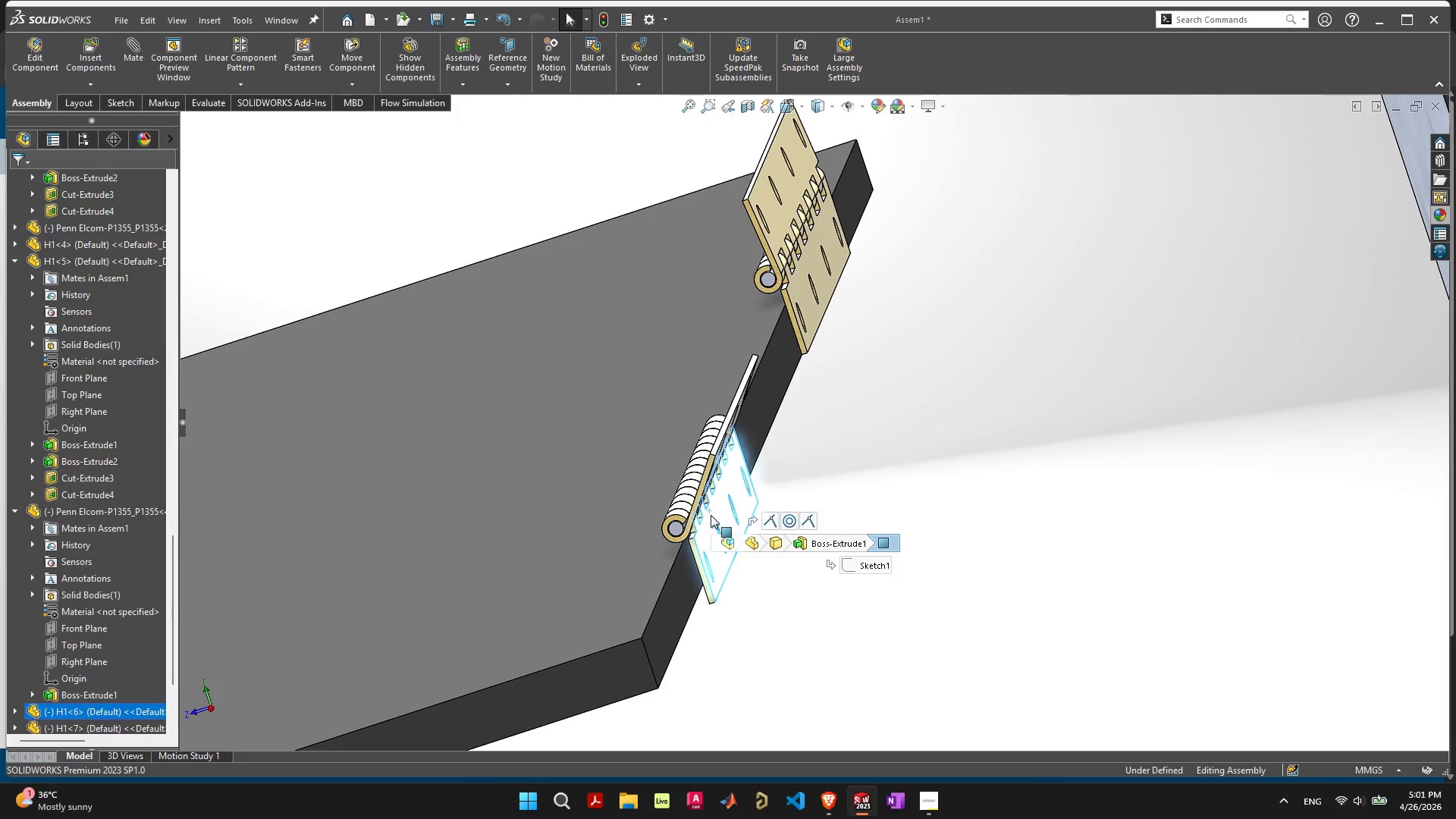 
hold_key(key=ControlLeft, duration=0.31)
 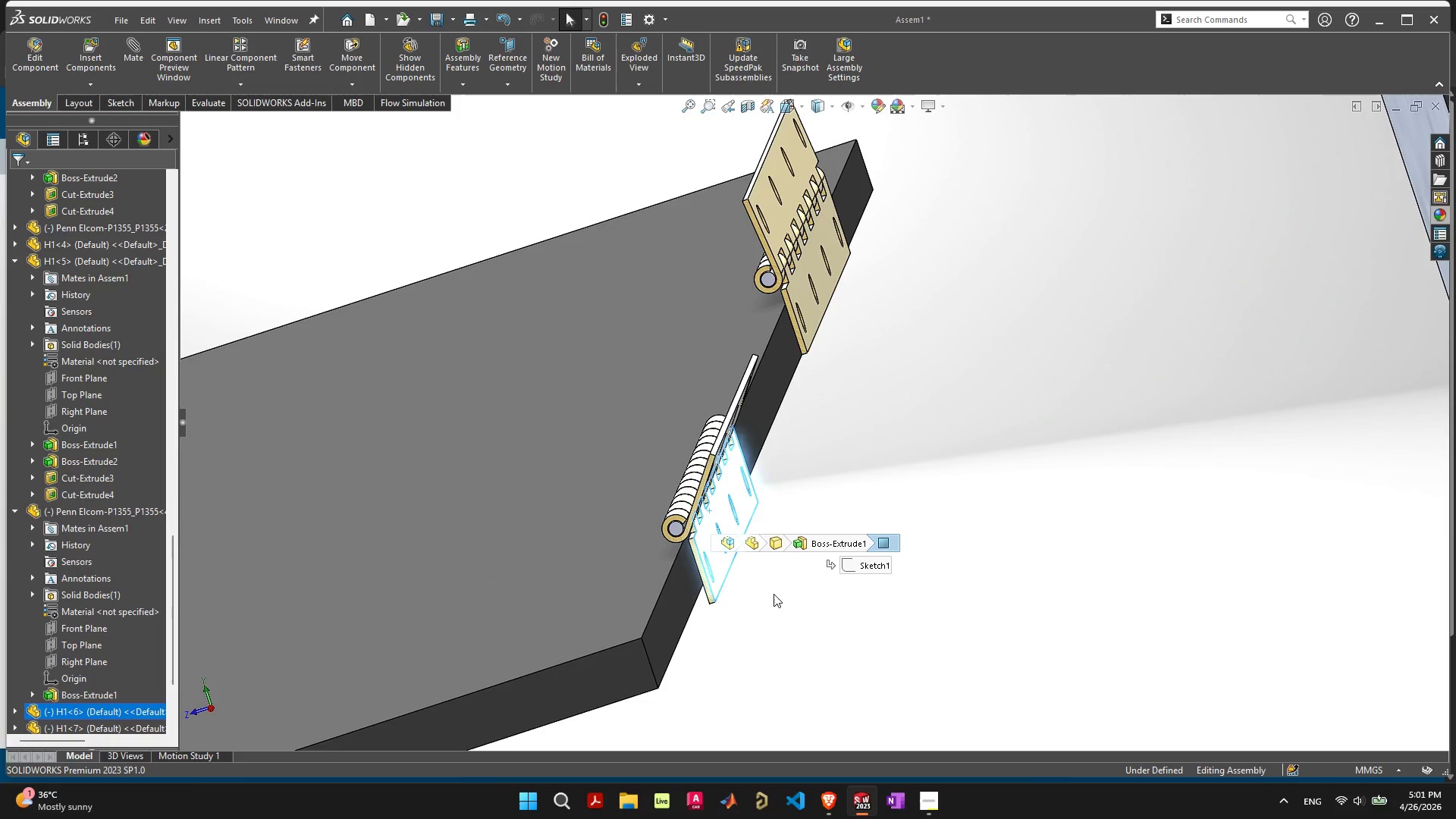 
key(Control+ControlLeft)
 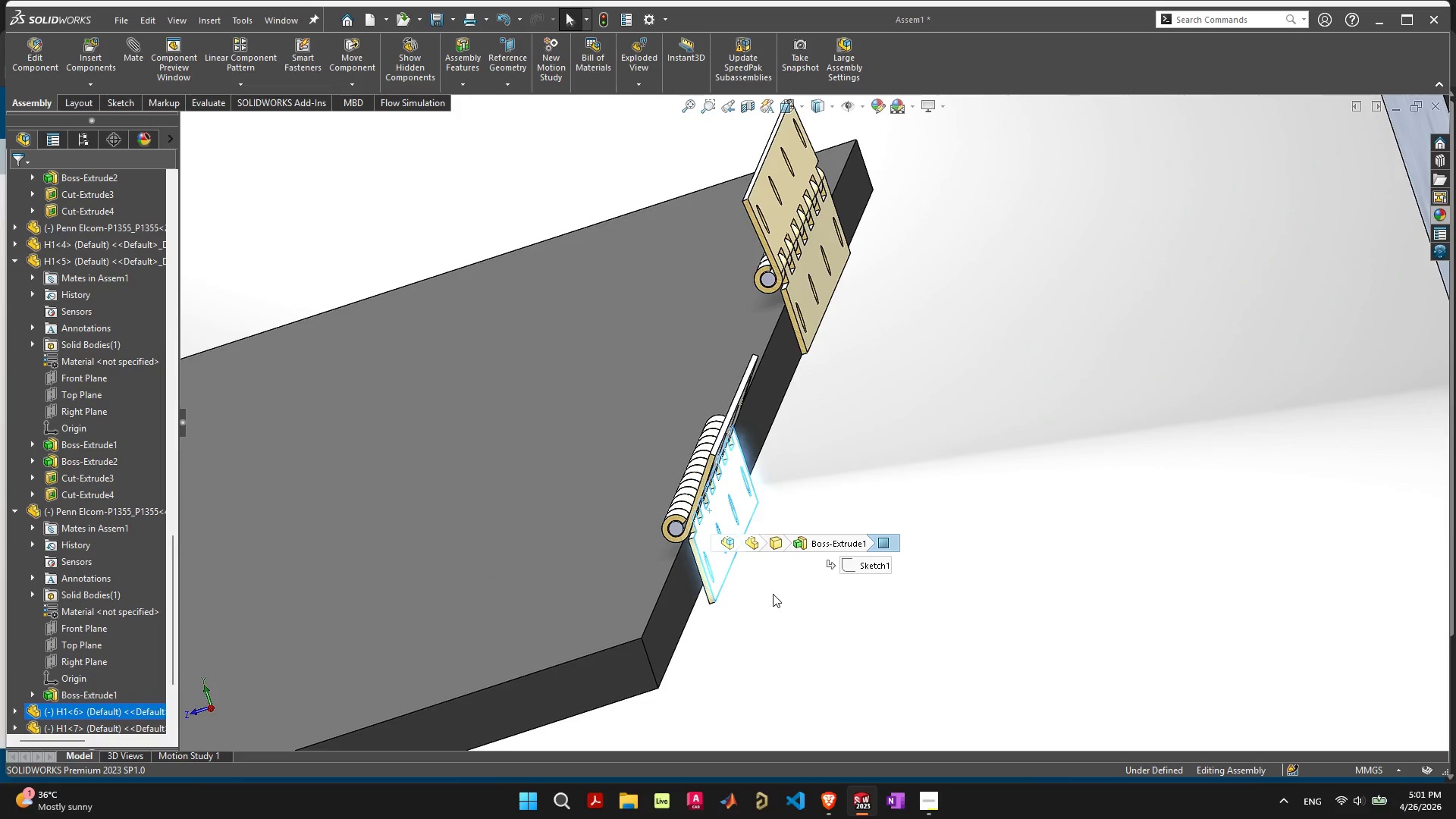 
left_click_drag(start_coordinate=[695, 543], to_coordinate=[711, 509])
 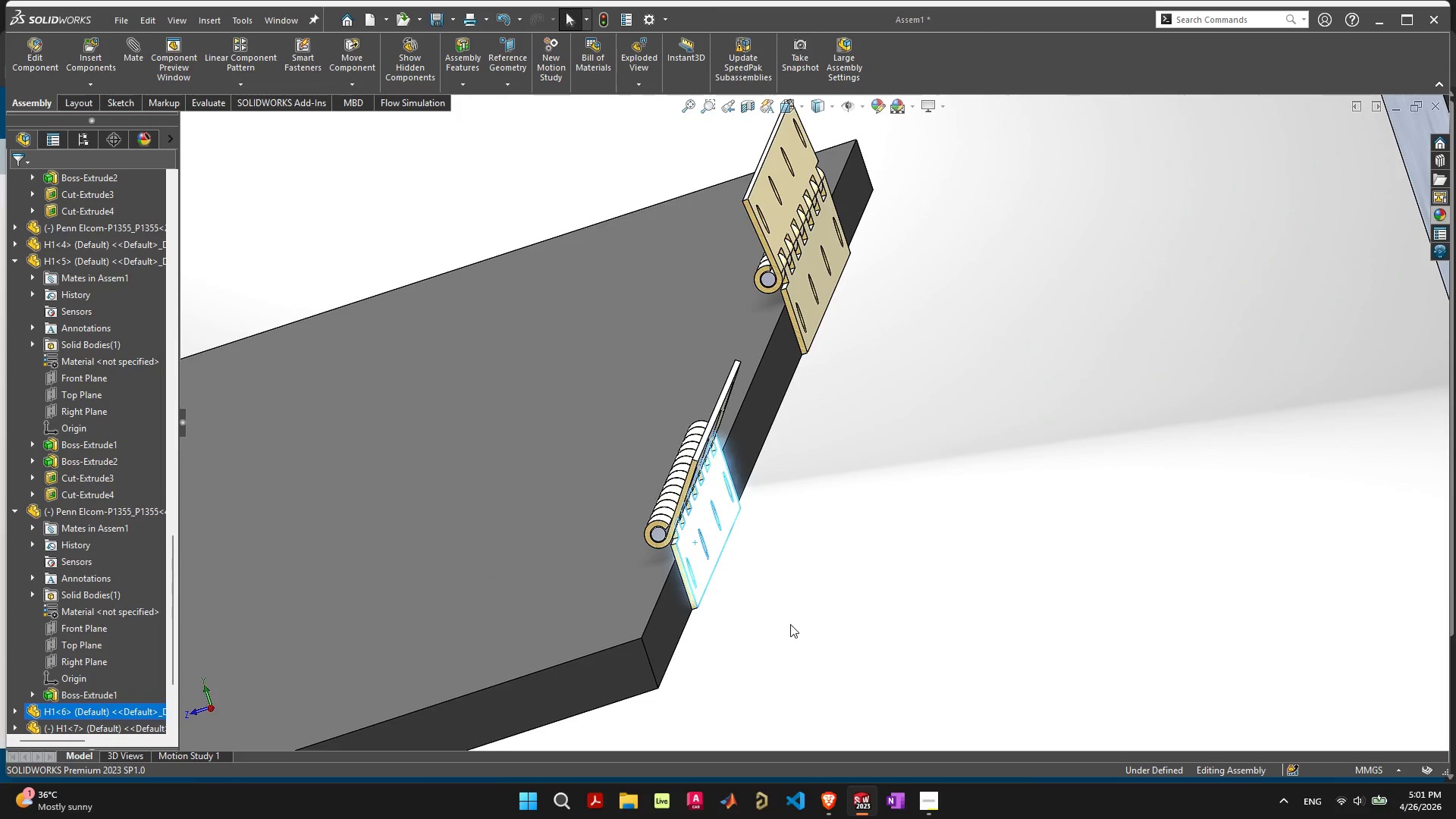 
left_click([789, 624])
 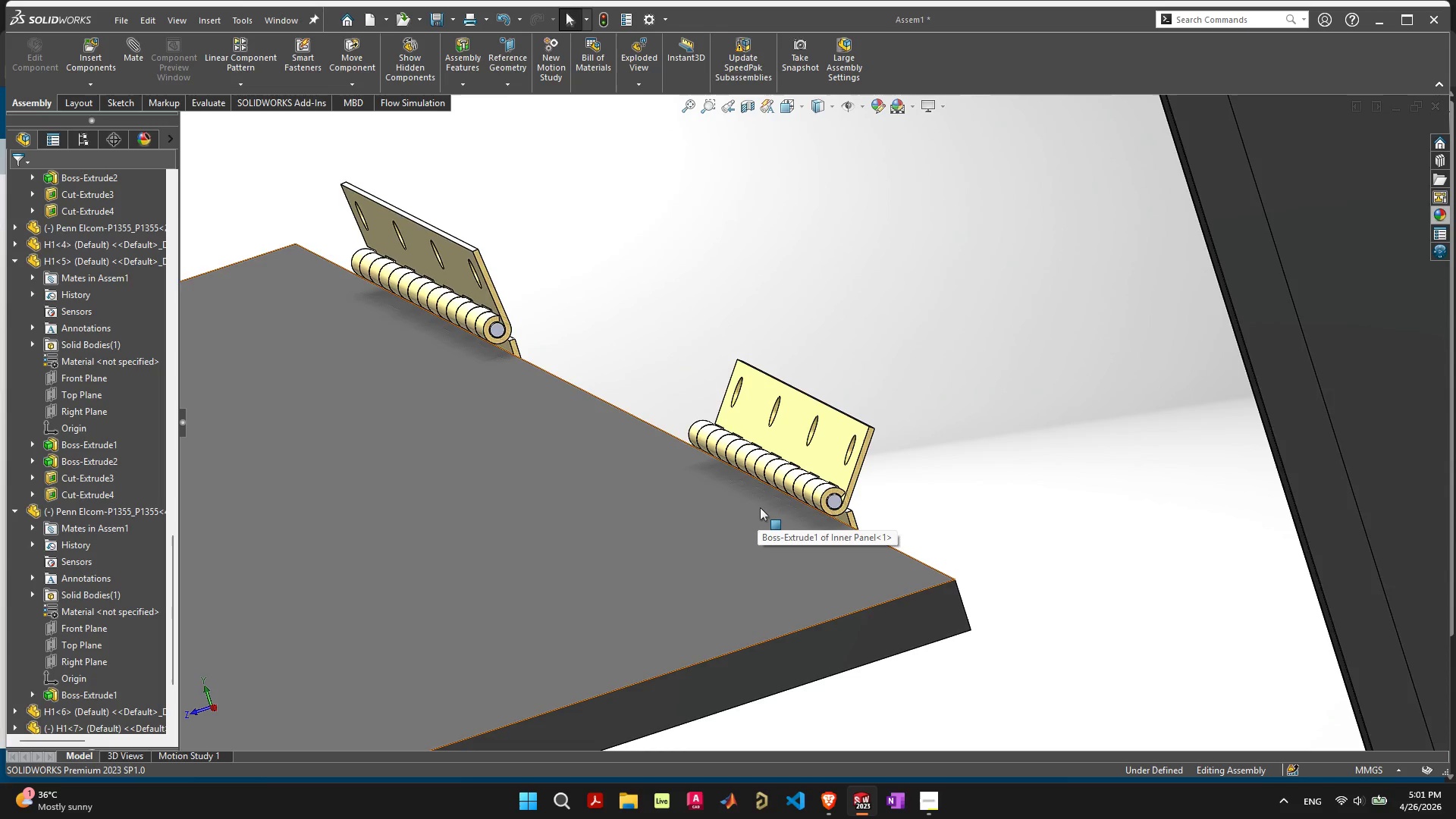 
wait(7.28)
 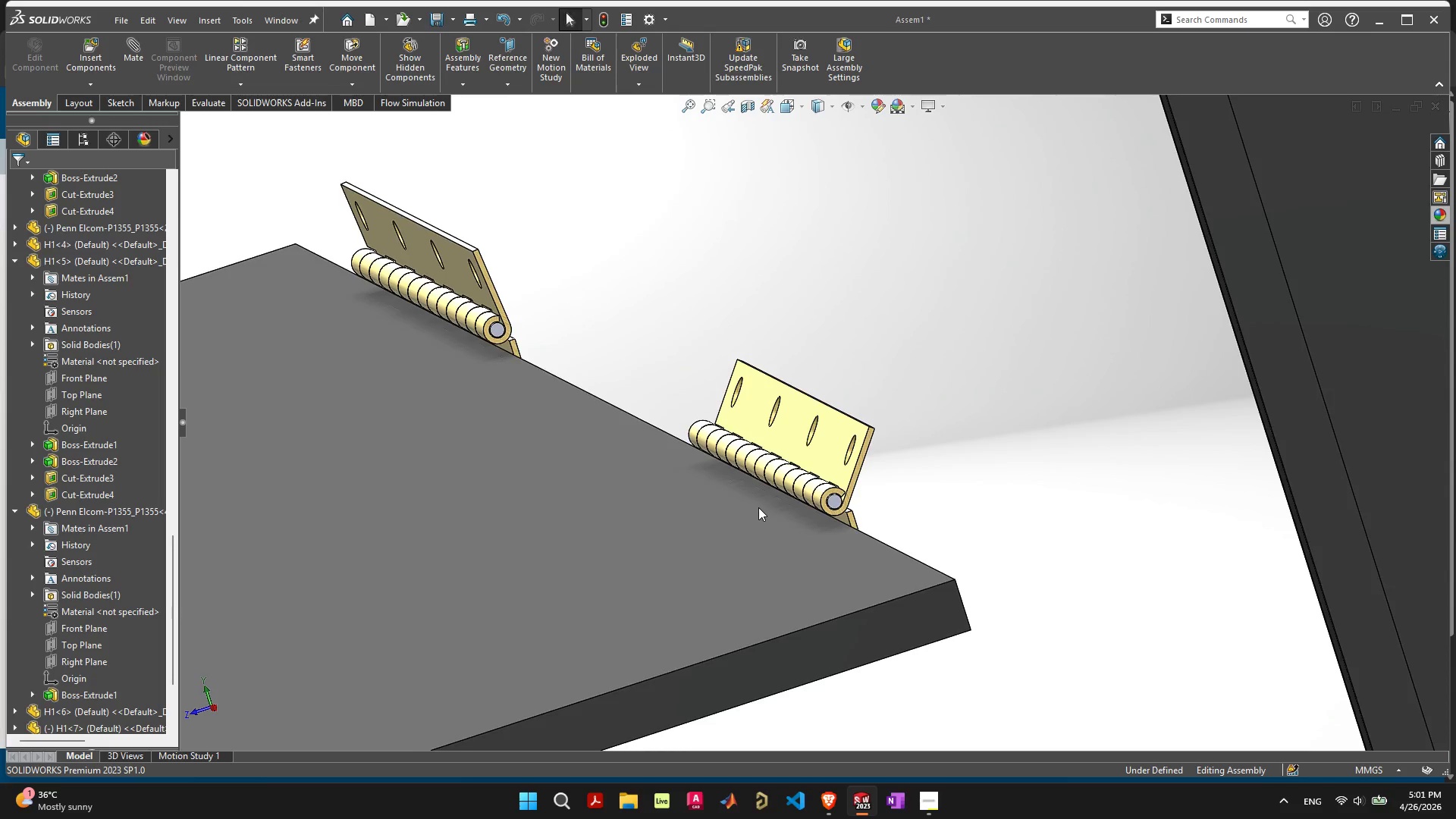 
left_click([748, 551])
 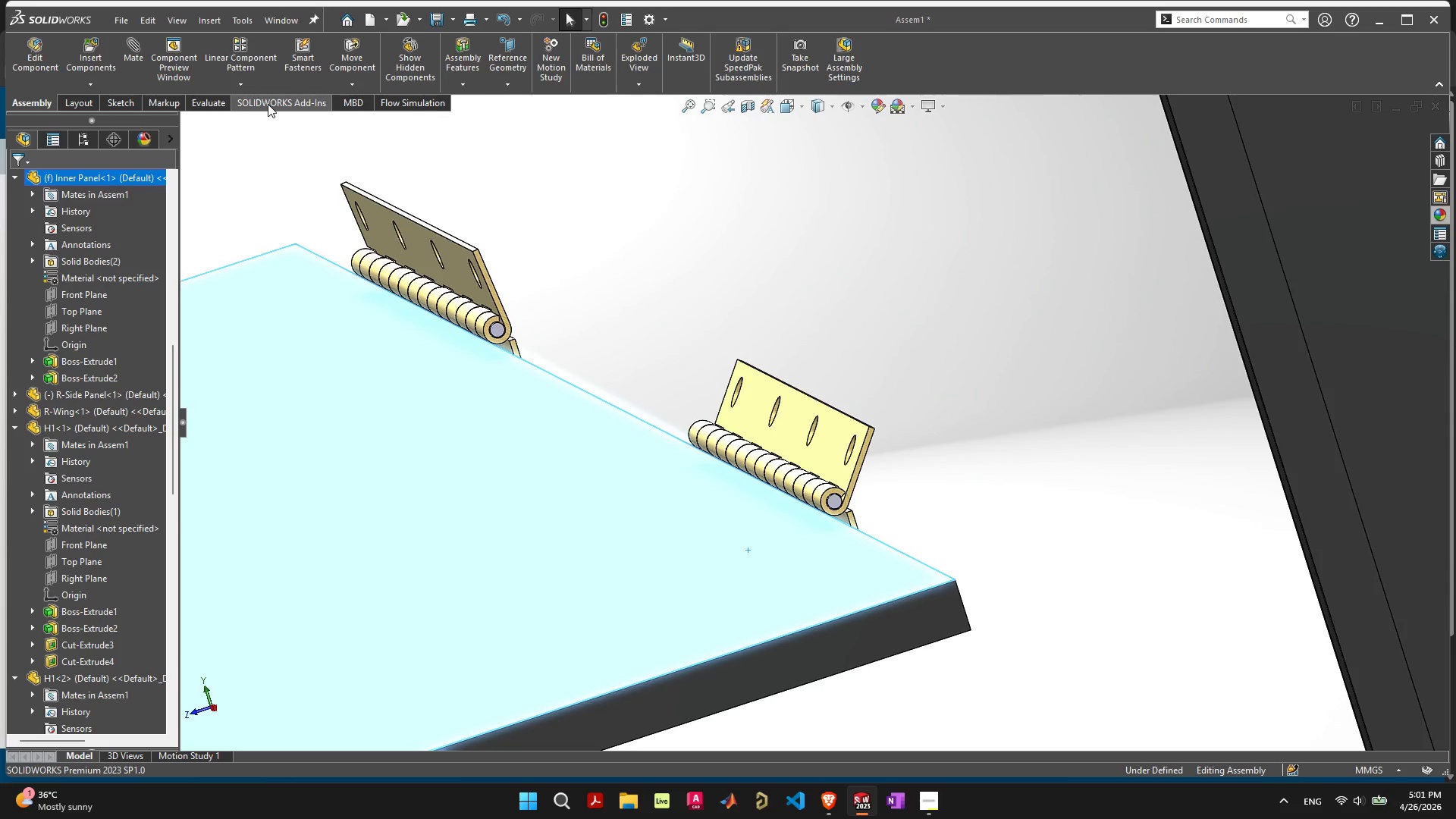 
wait(7.3)
 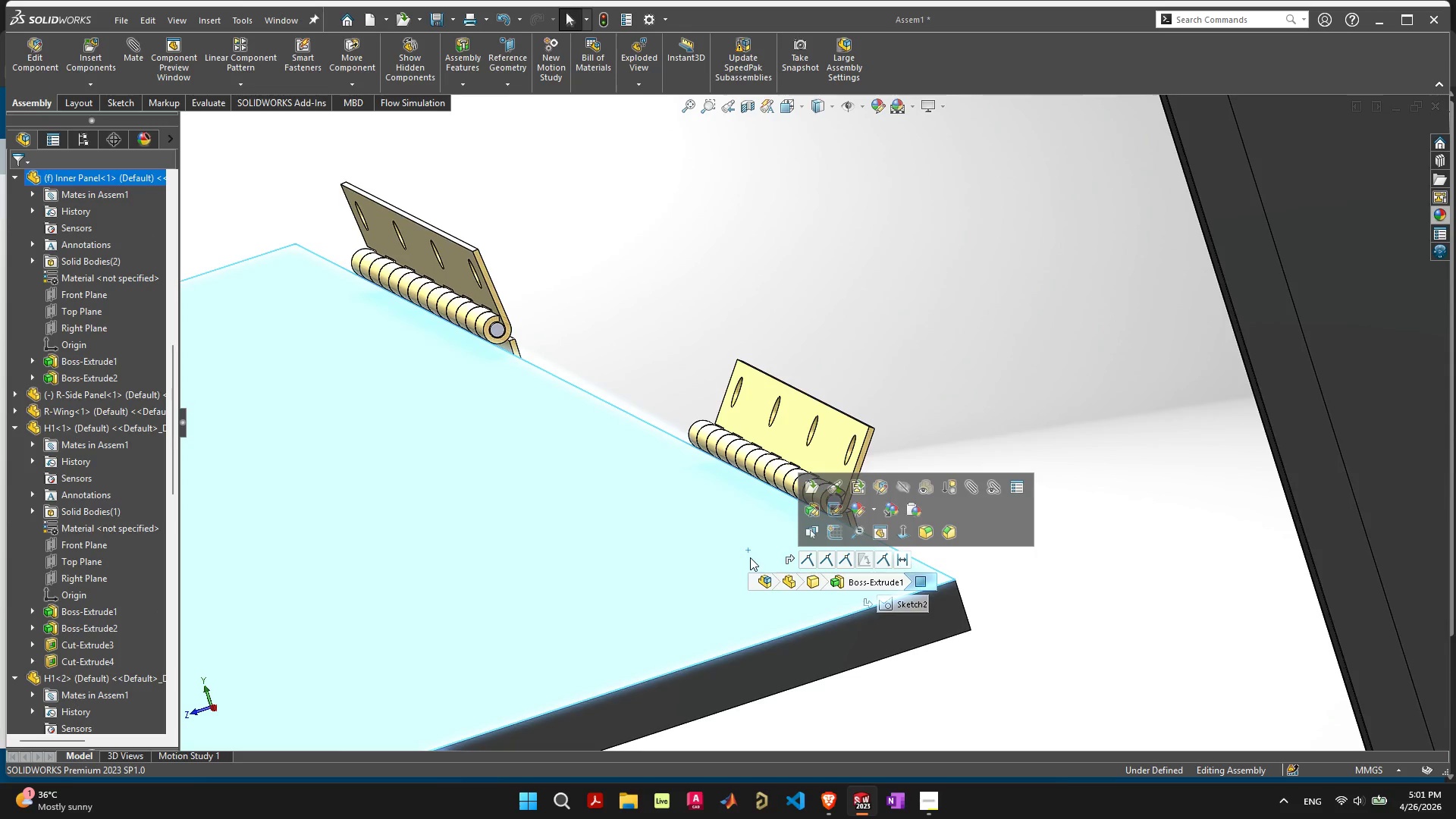 
left_click([81, 109])
 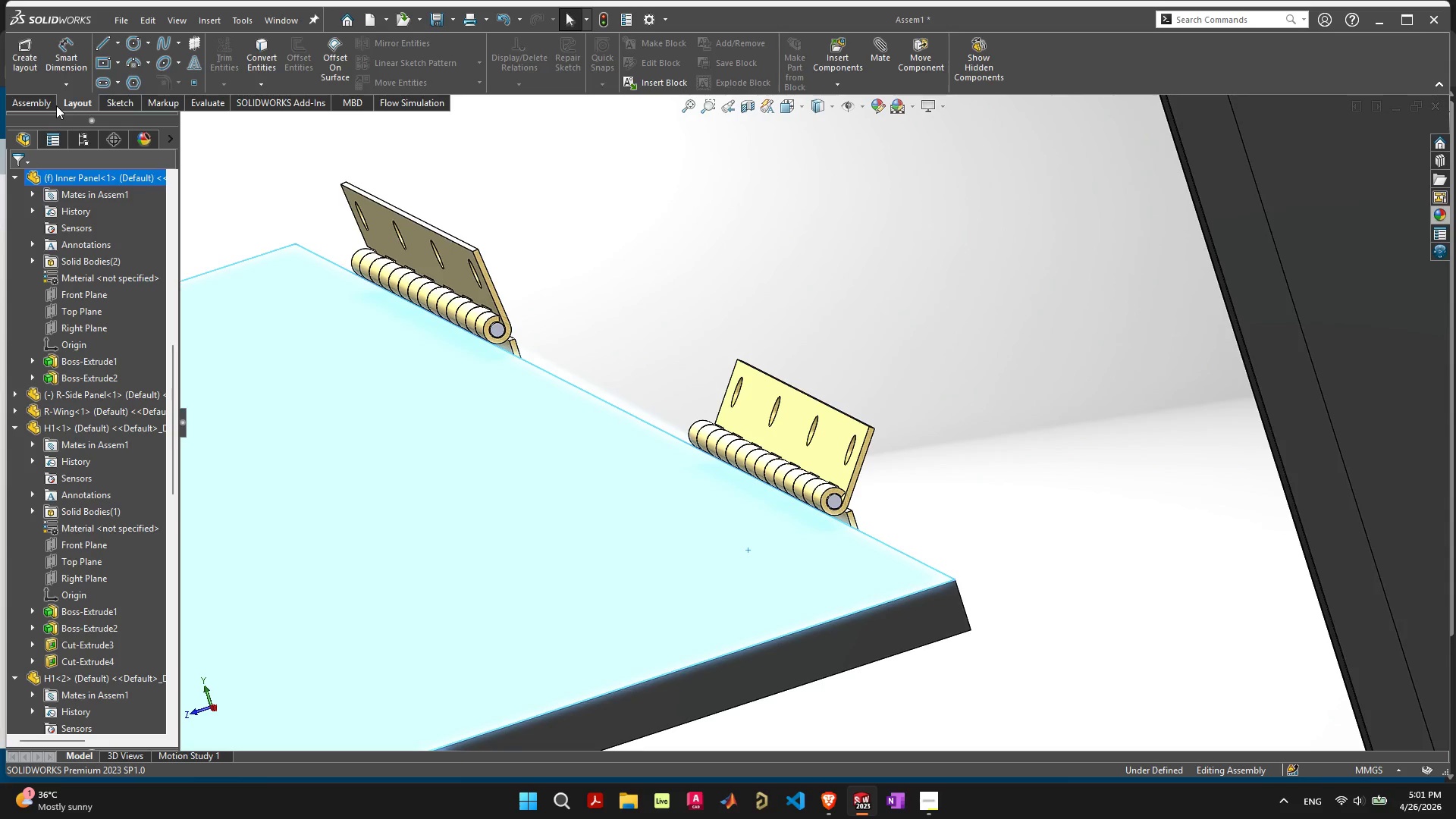 
left_click([50, 105])
 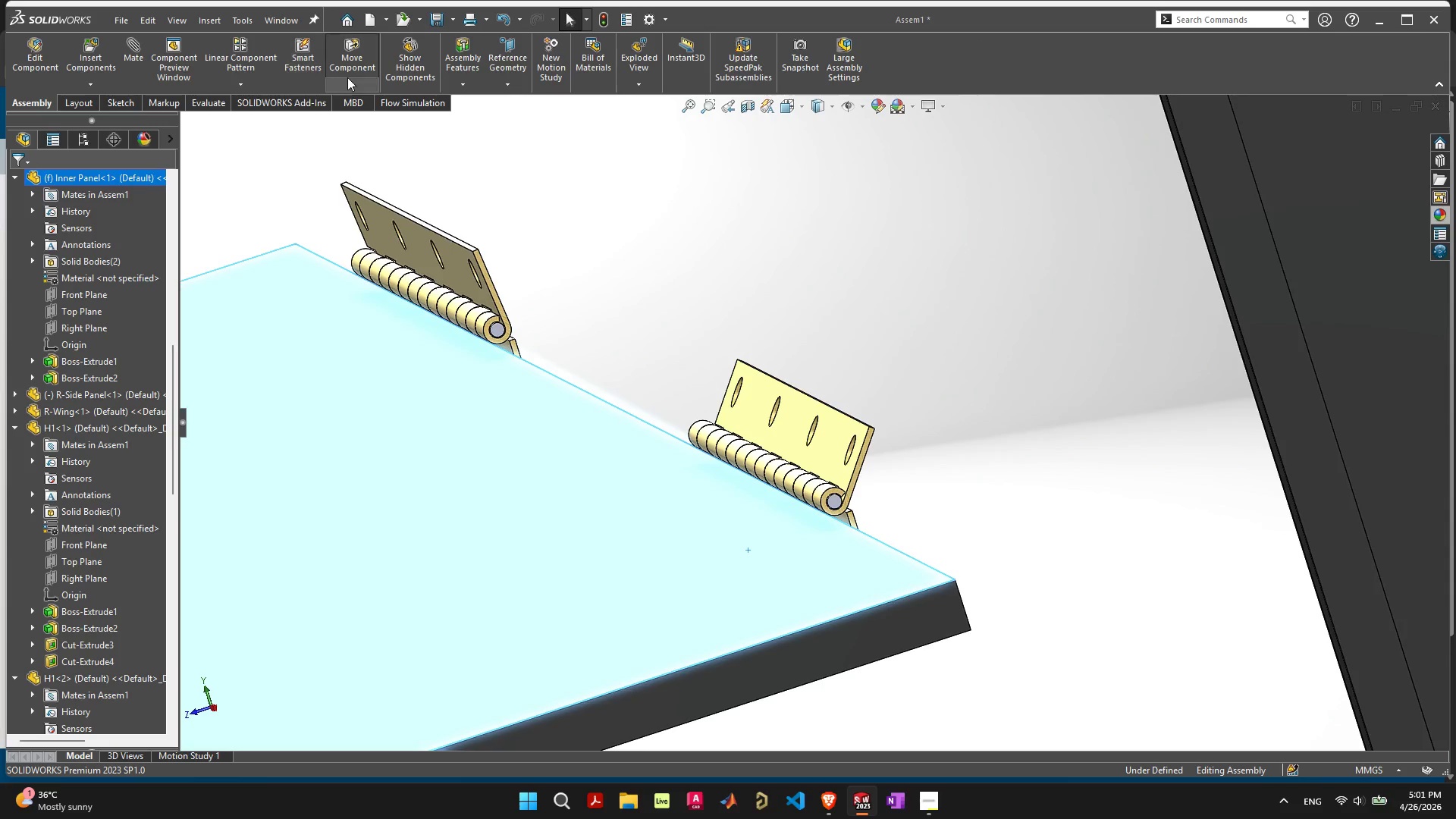 
left_click([358, 82])
 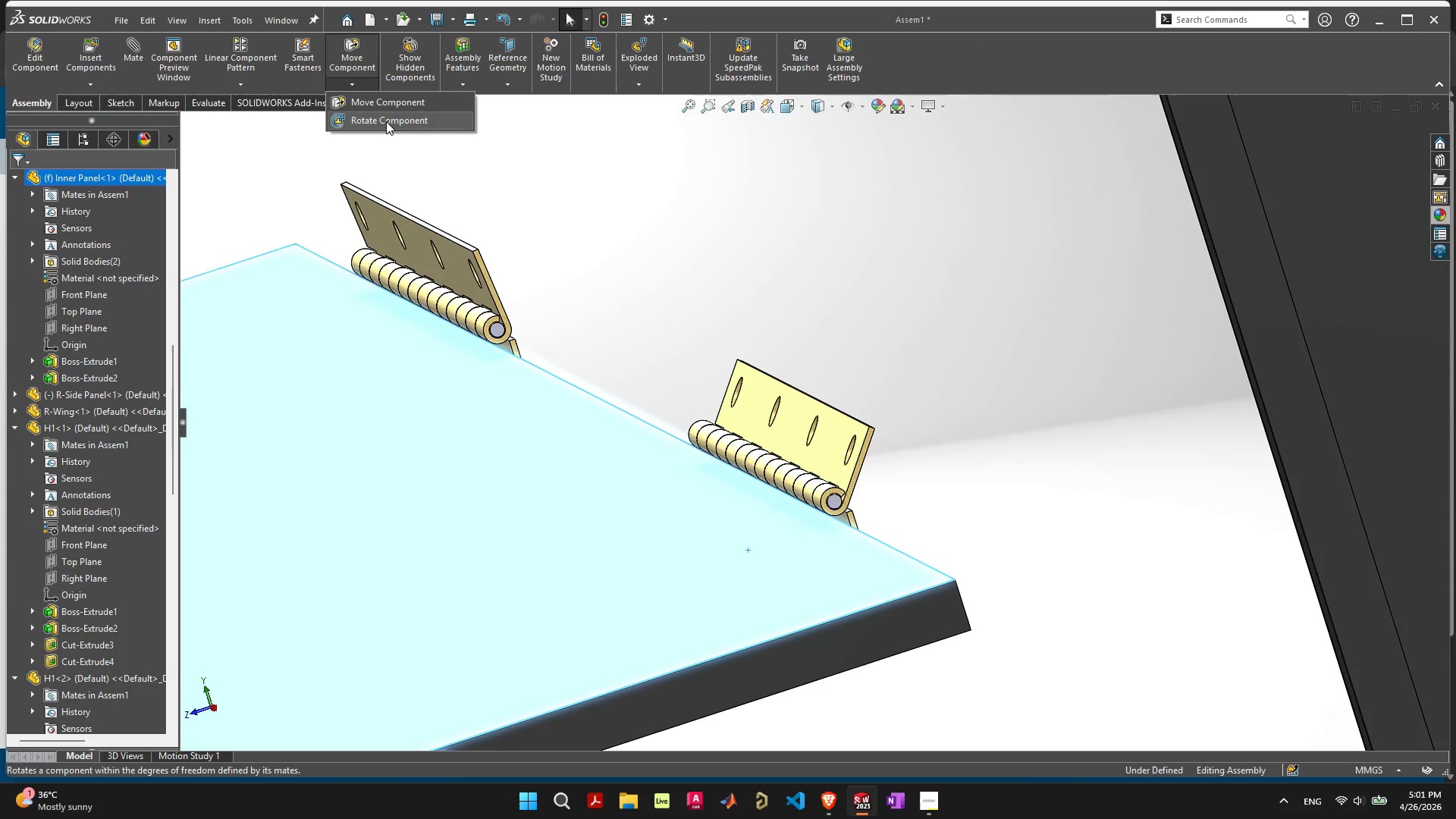 
left_click([386, 121])
 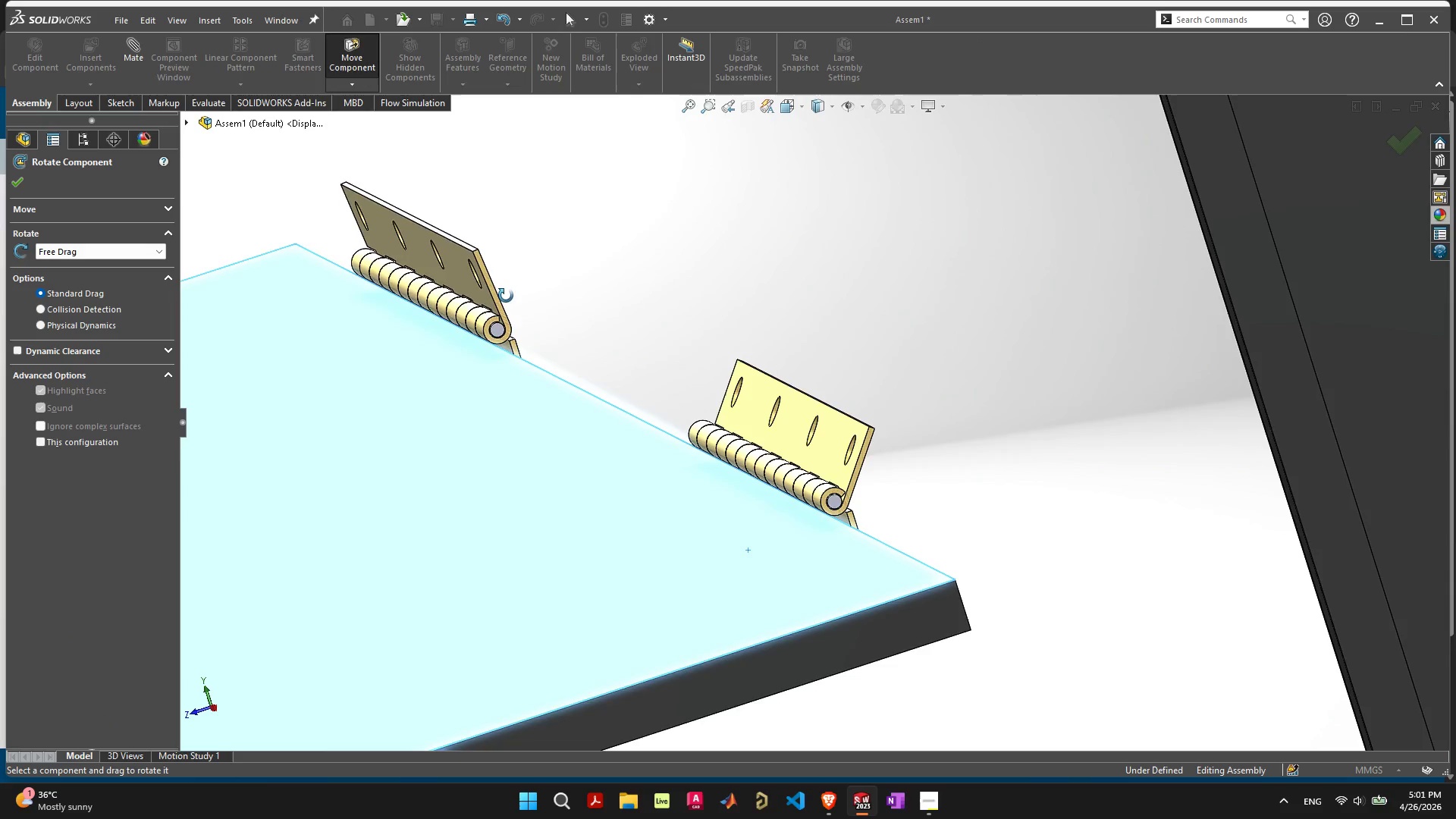 
scroll: coordinate [527, 388], scroll_direction: down, amount: 10.0
 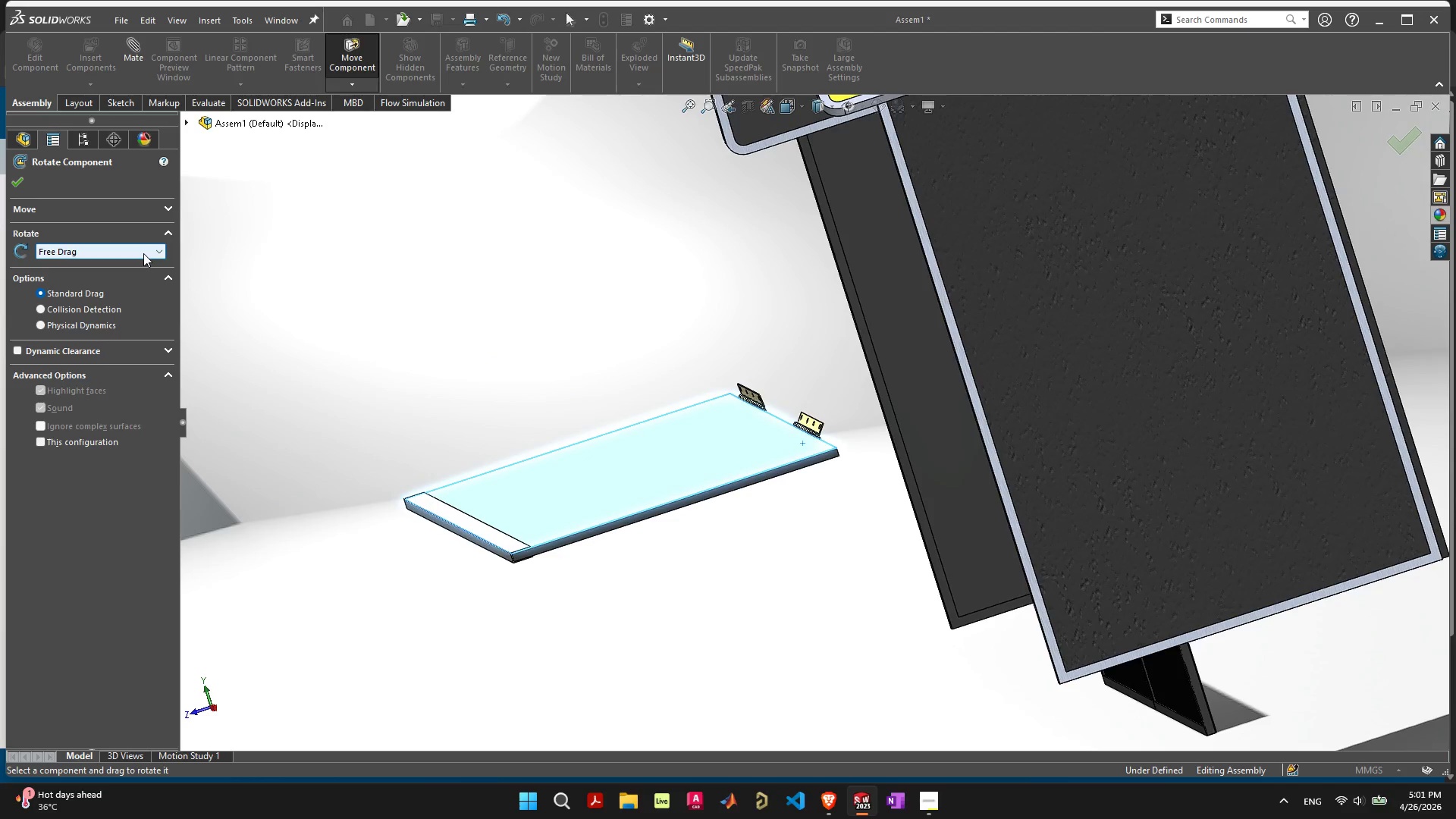 
left_click([143, 253])
 